 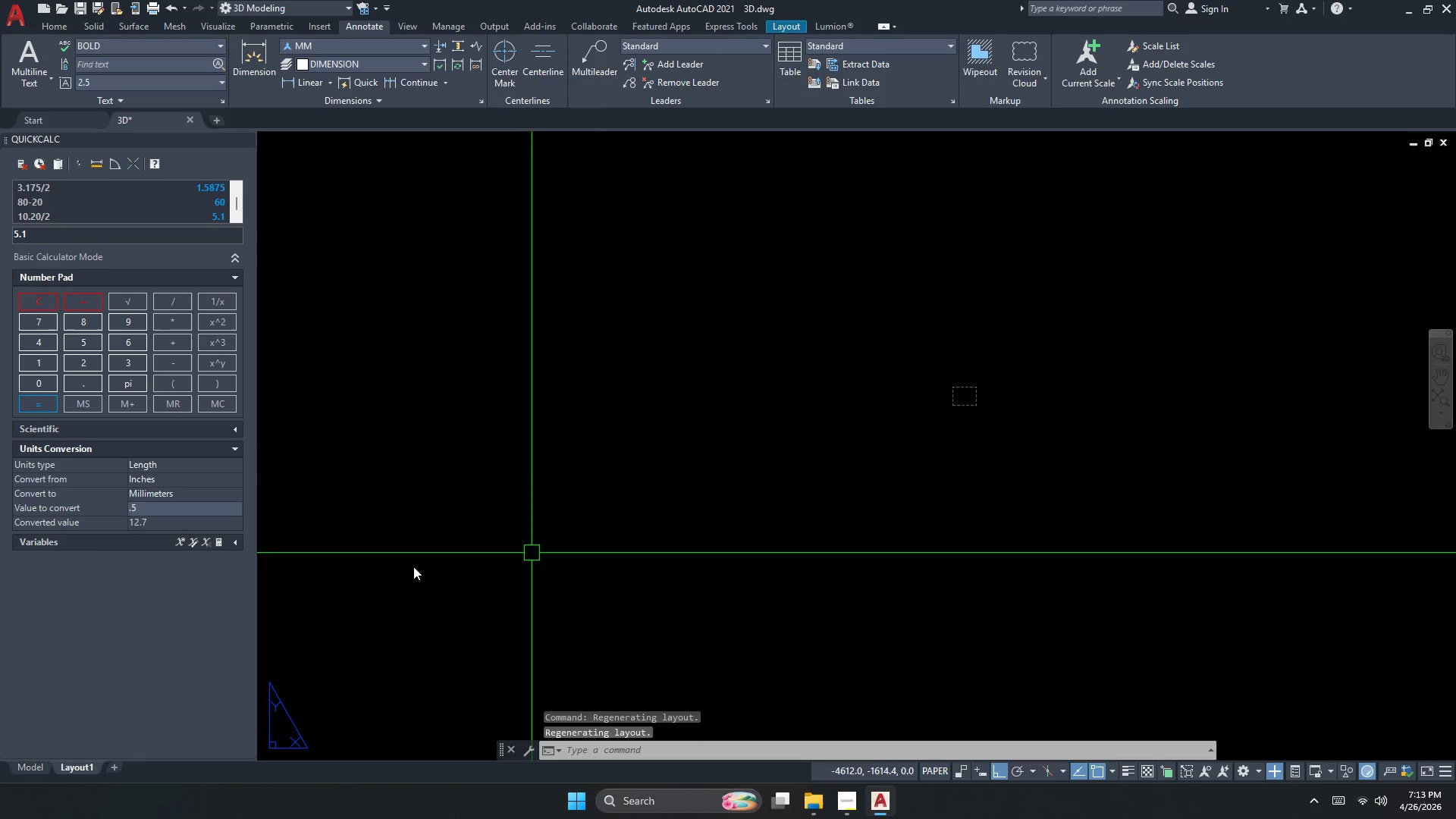 
left_click([35, 774])
 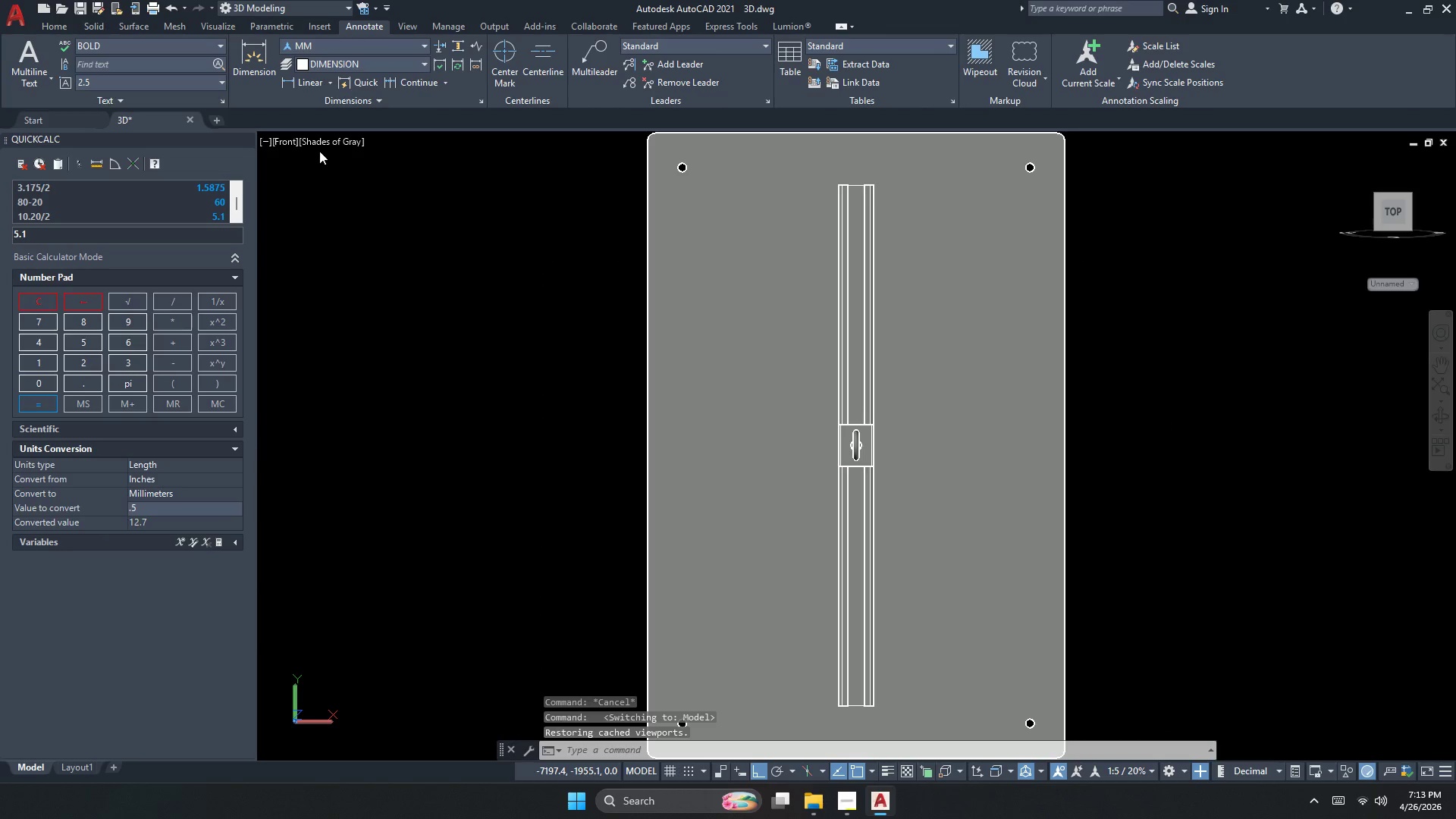 
left_click([510, 320])
 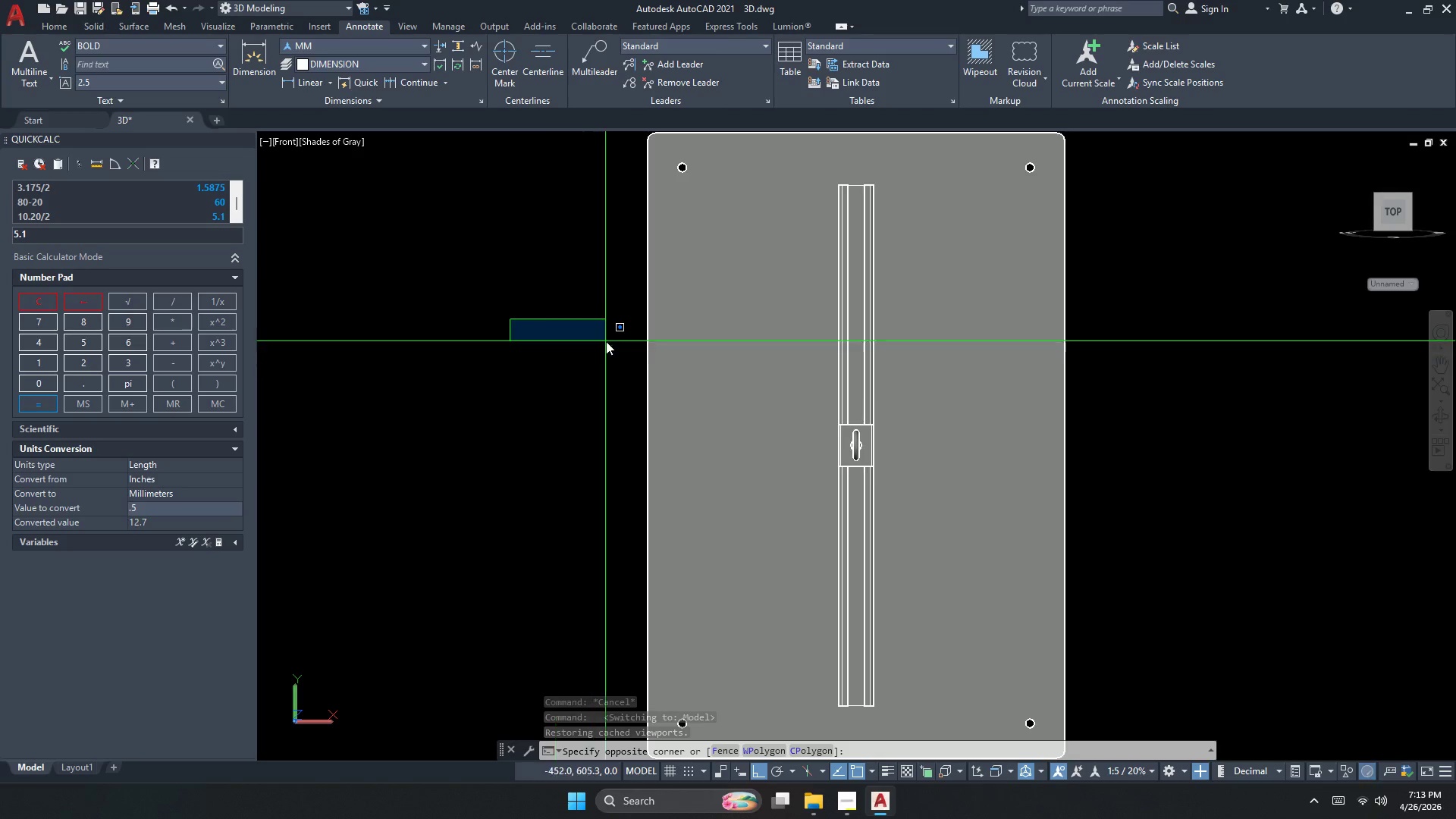 
left_click([602, 322])
 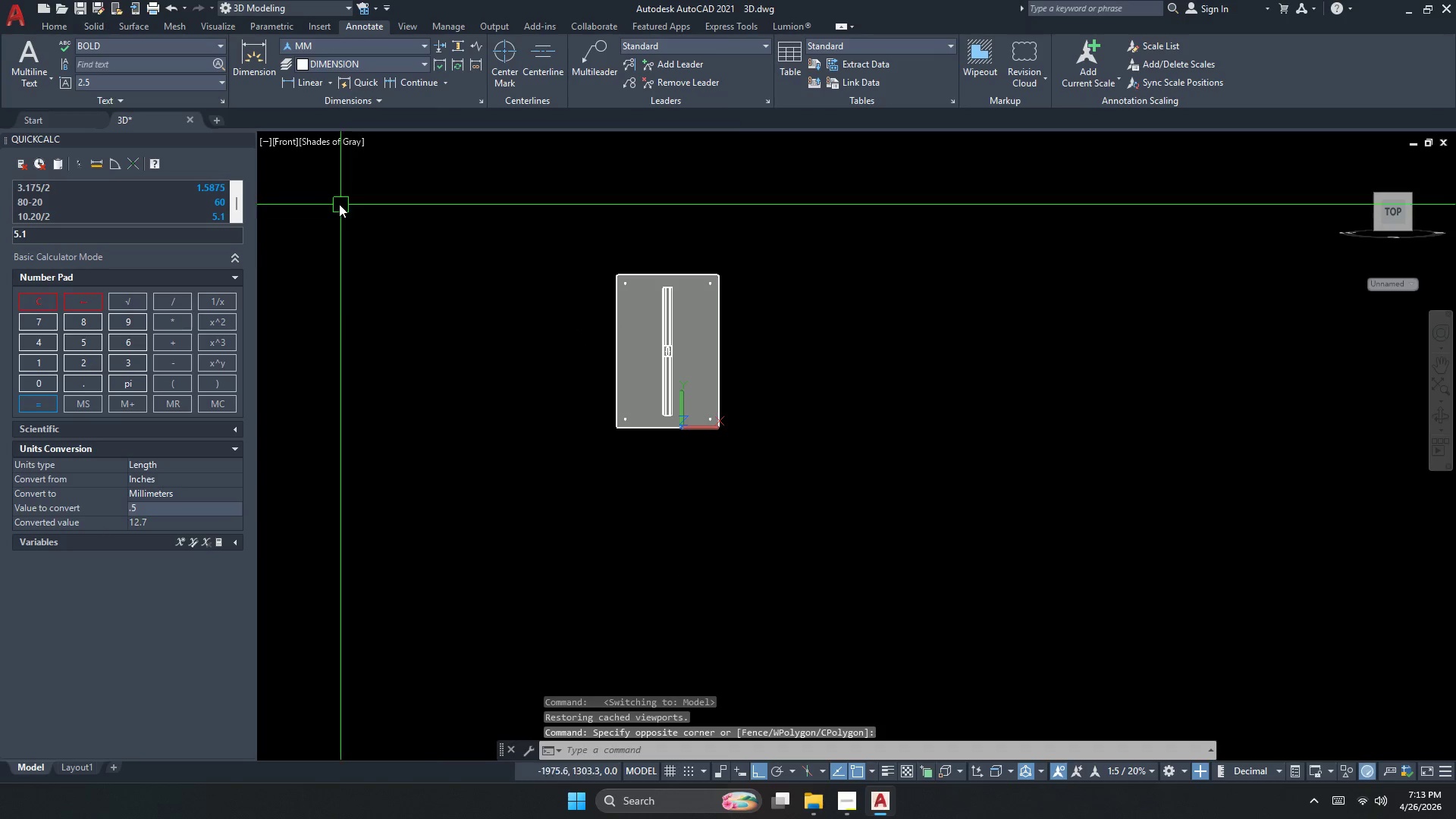 
scroll: coordinate [607, 322], scroll_direction: down, amount: 3.0
 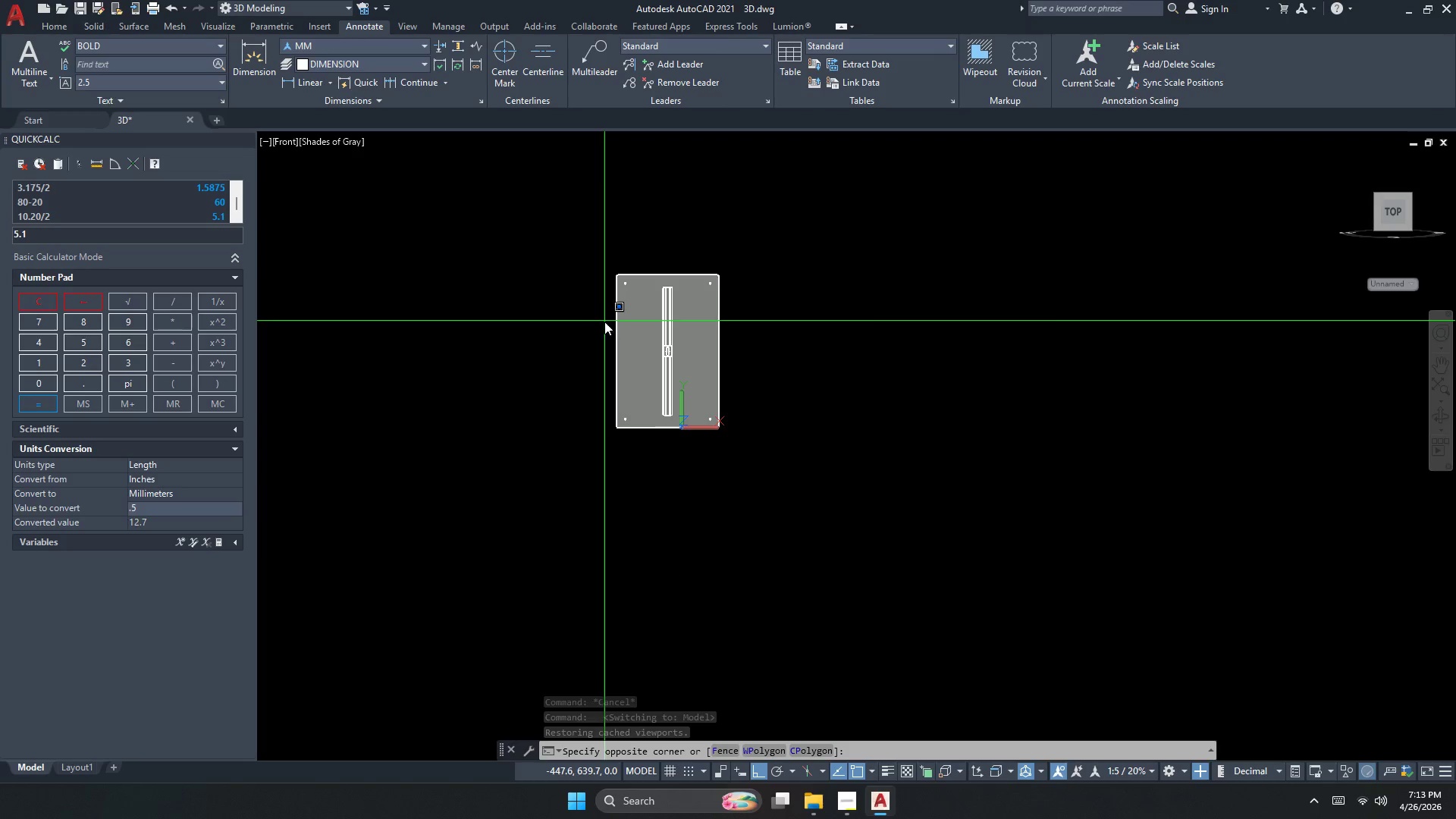 
key(Escape)
 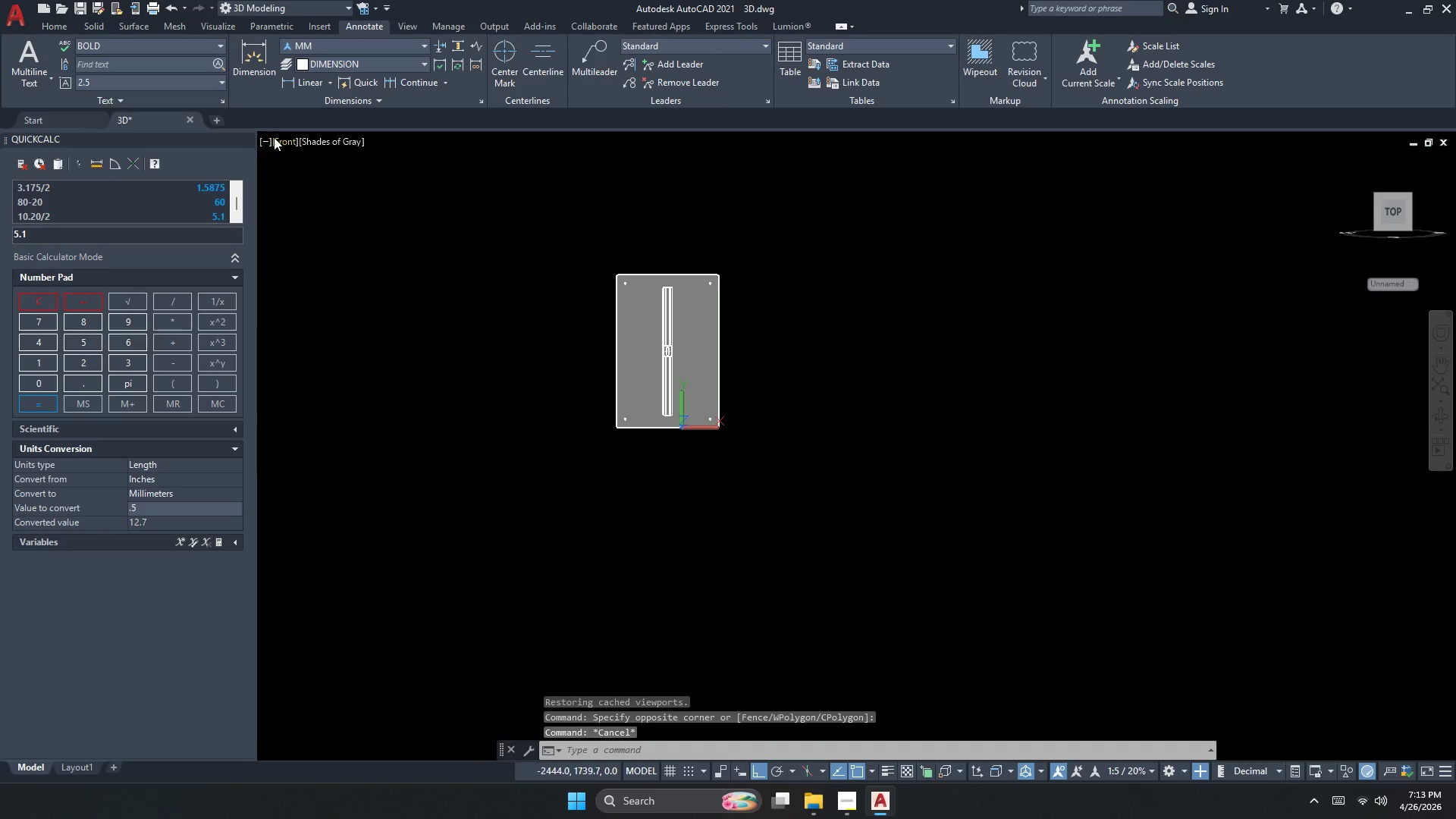 
left_click([274, 137])
 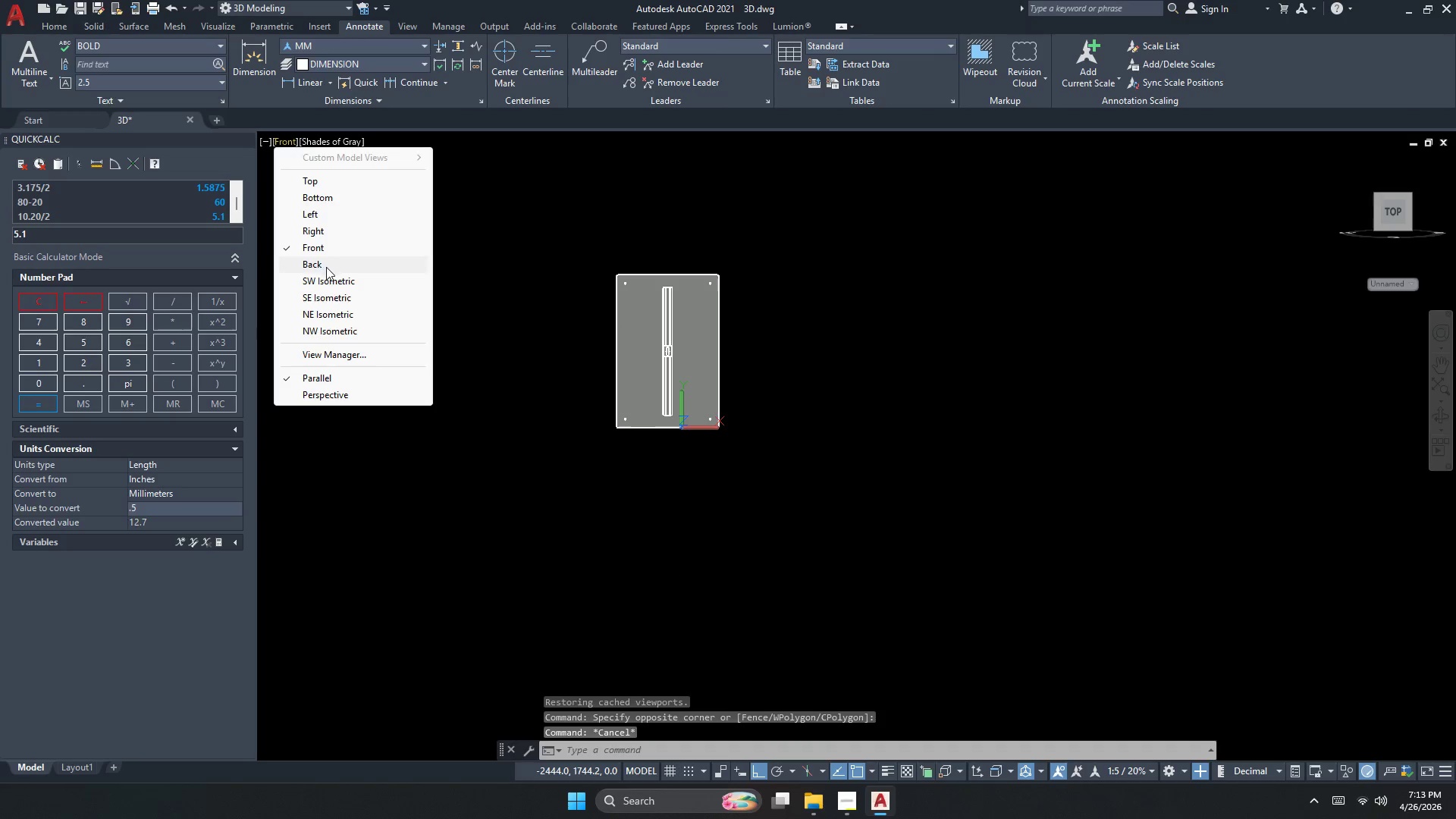 
left_click([327, 278])
 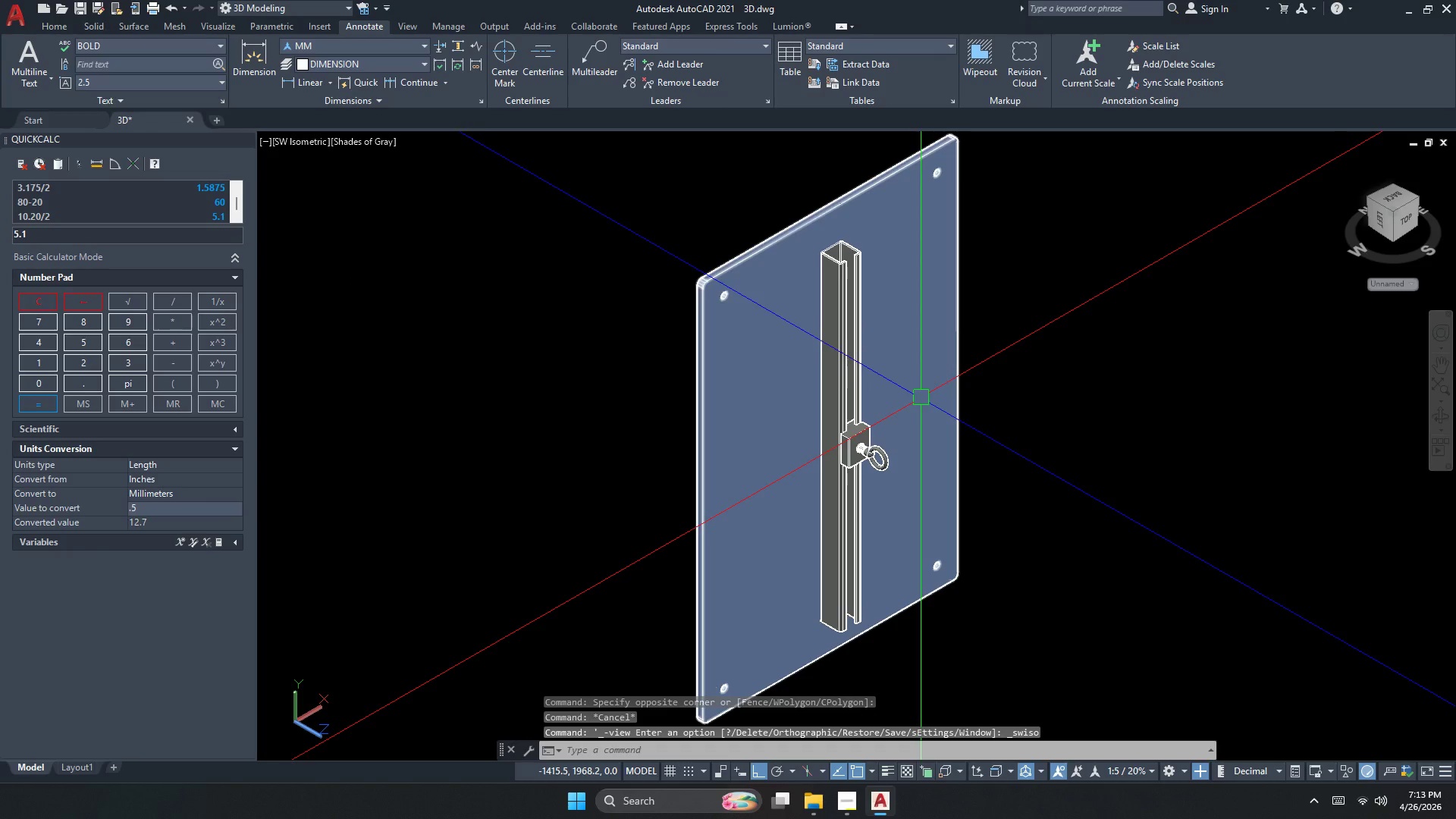 
left_click([841, 467])
 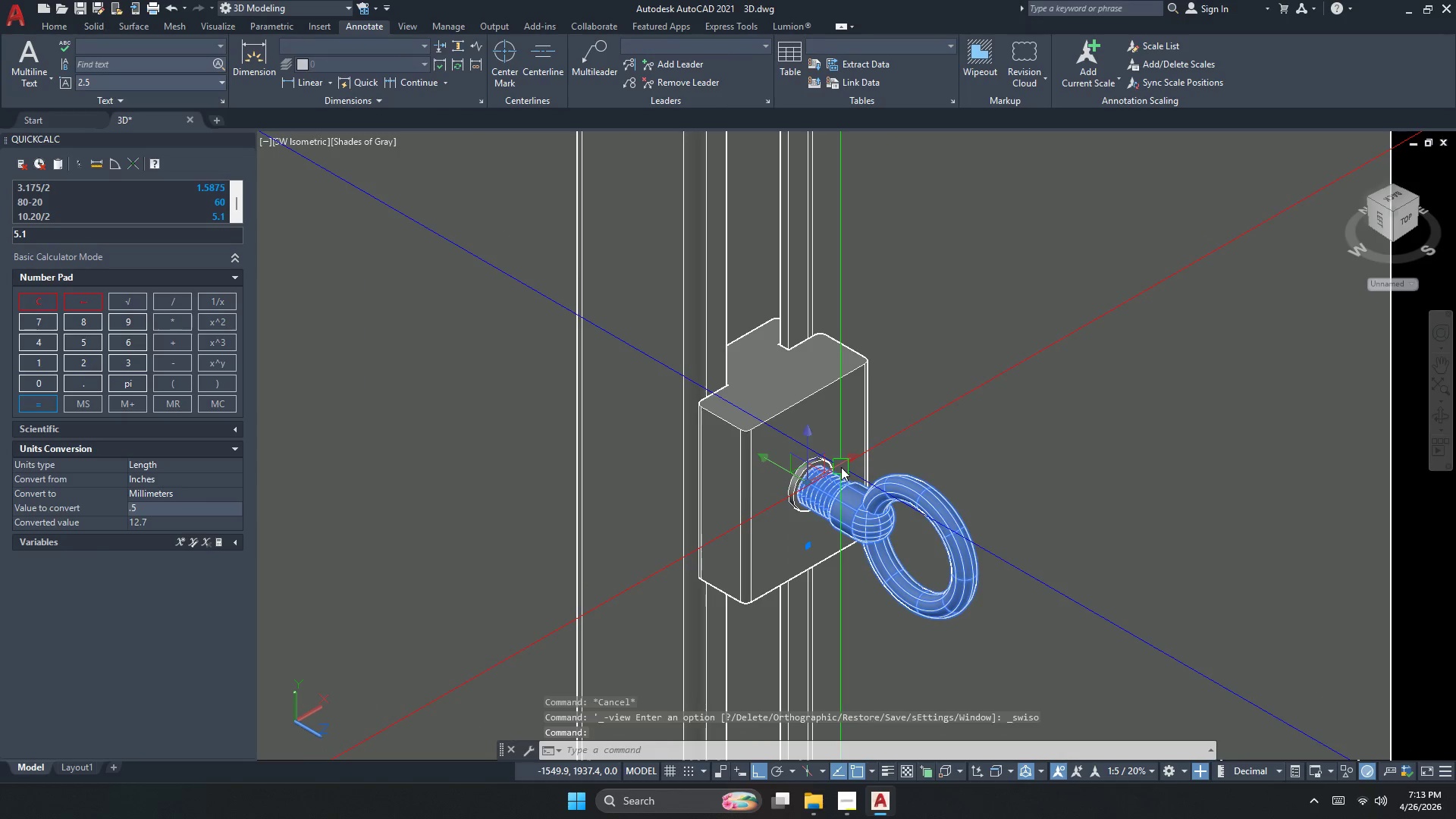 
scroll: coordinate [868, 440], scroll_direction: up, amount: 5.0
 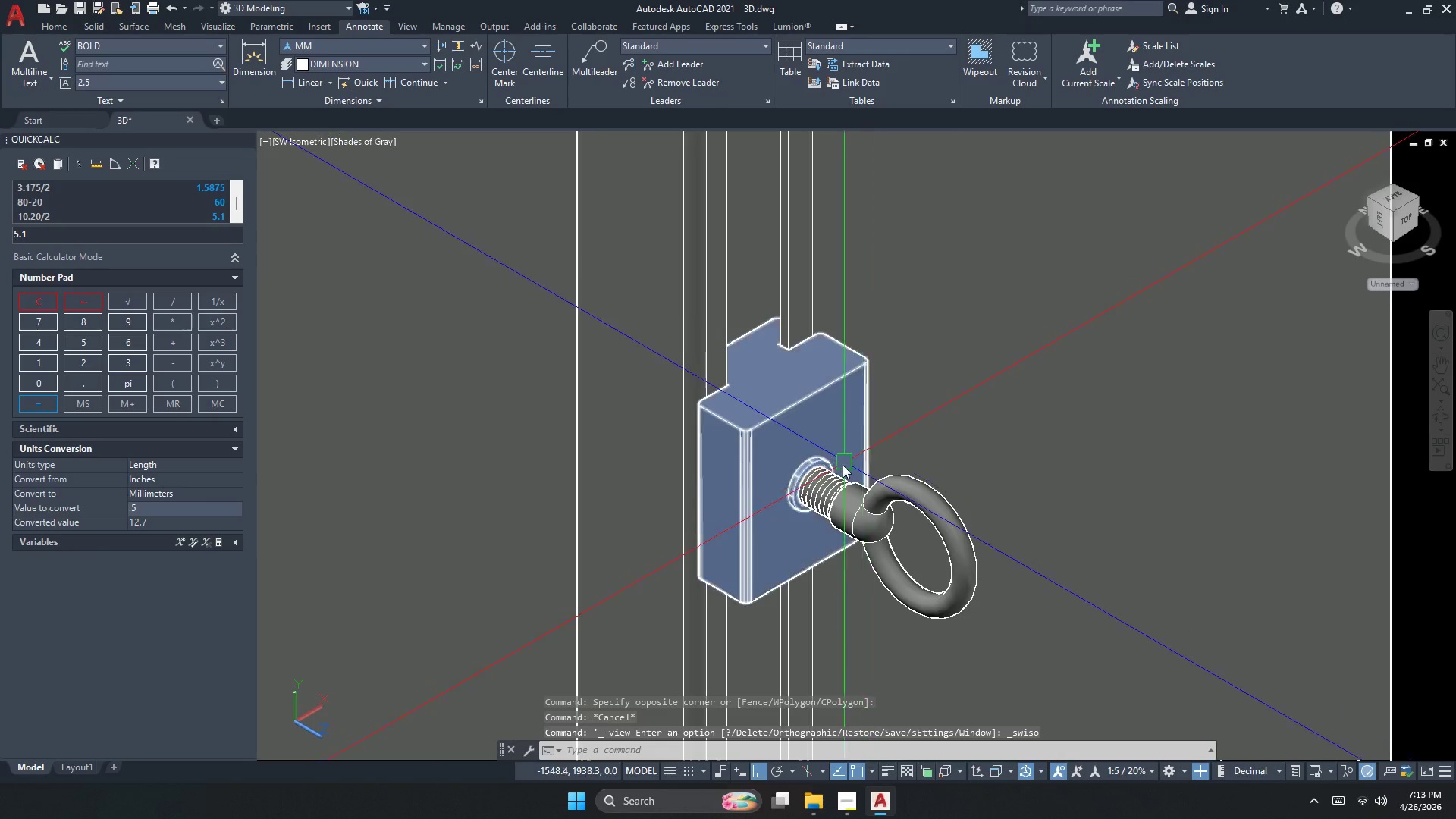 
key(Escape)
 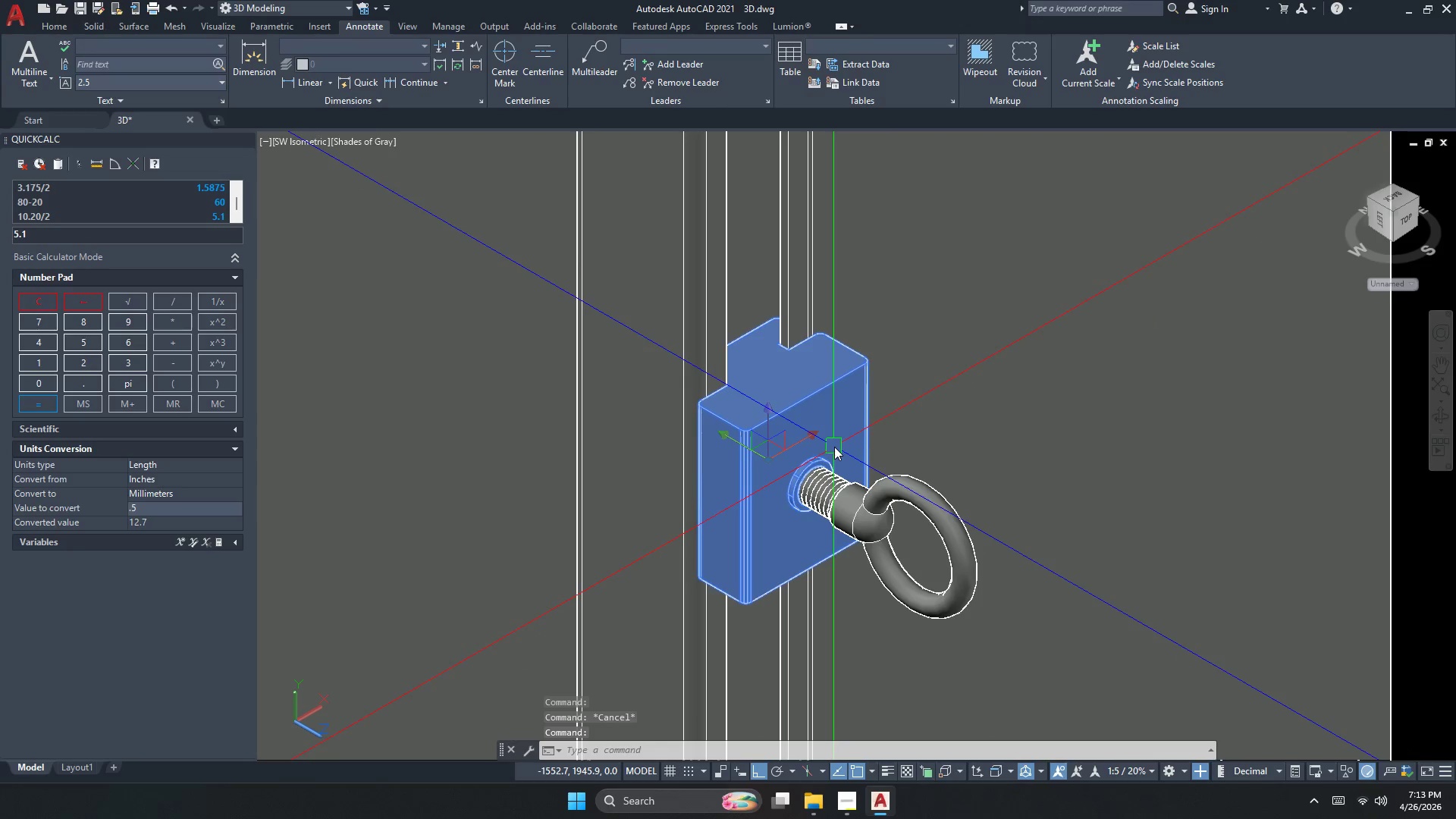 
key(Escape)
 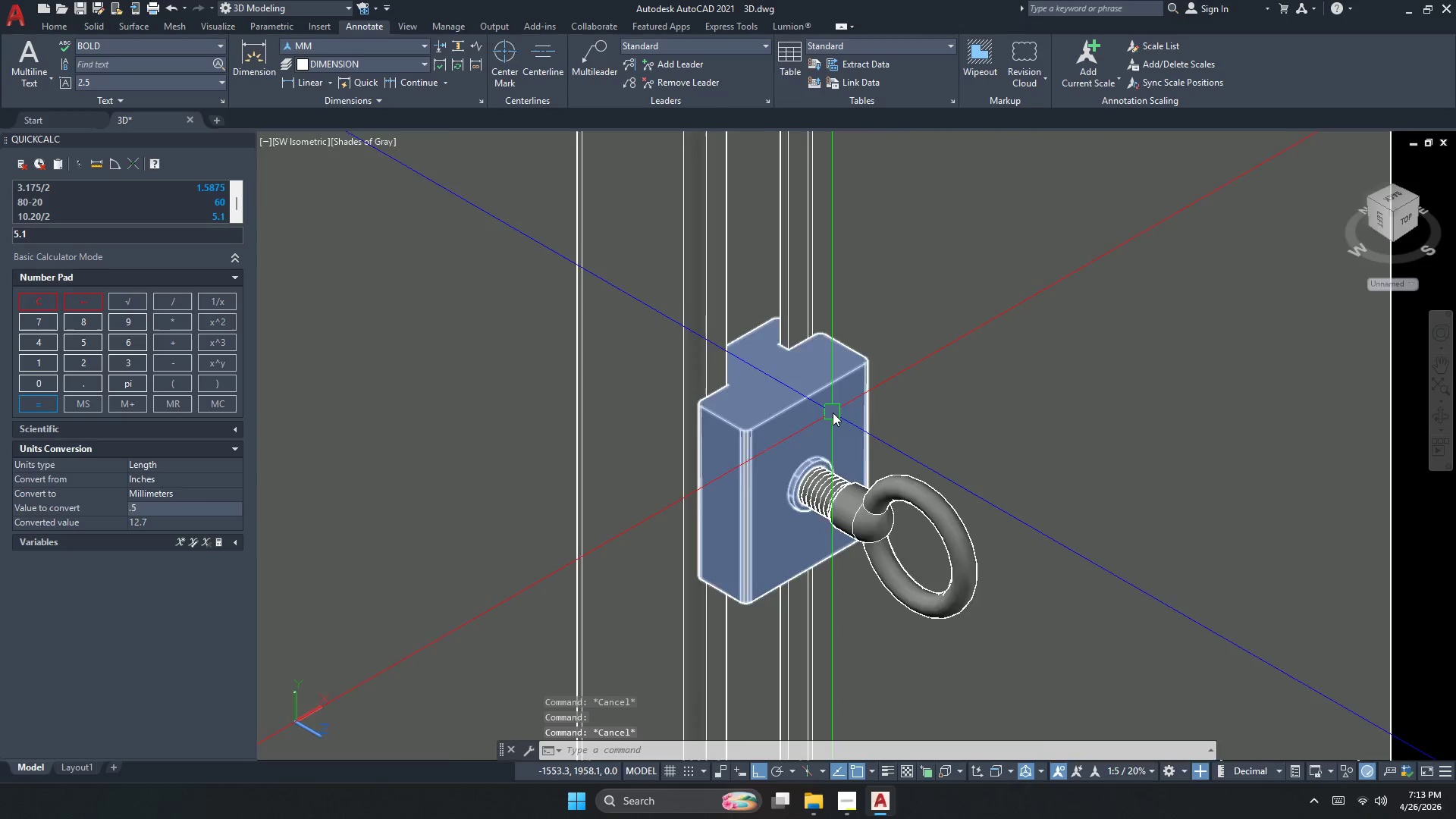 
key(Escape)
 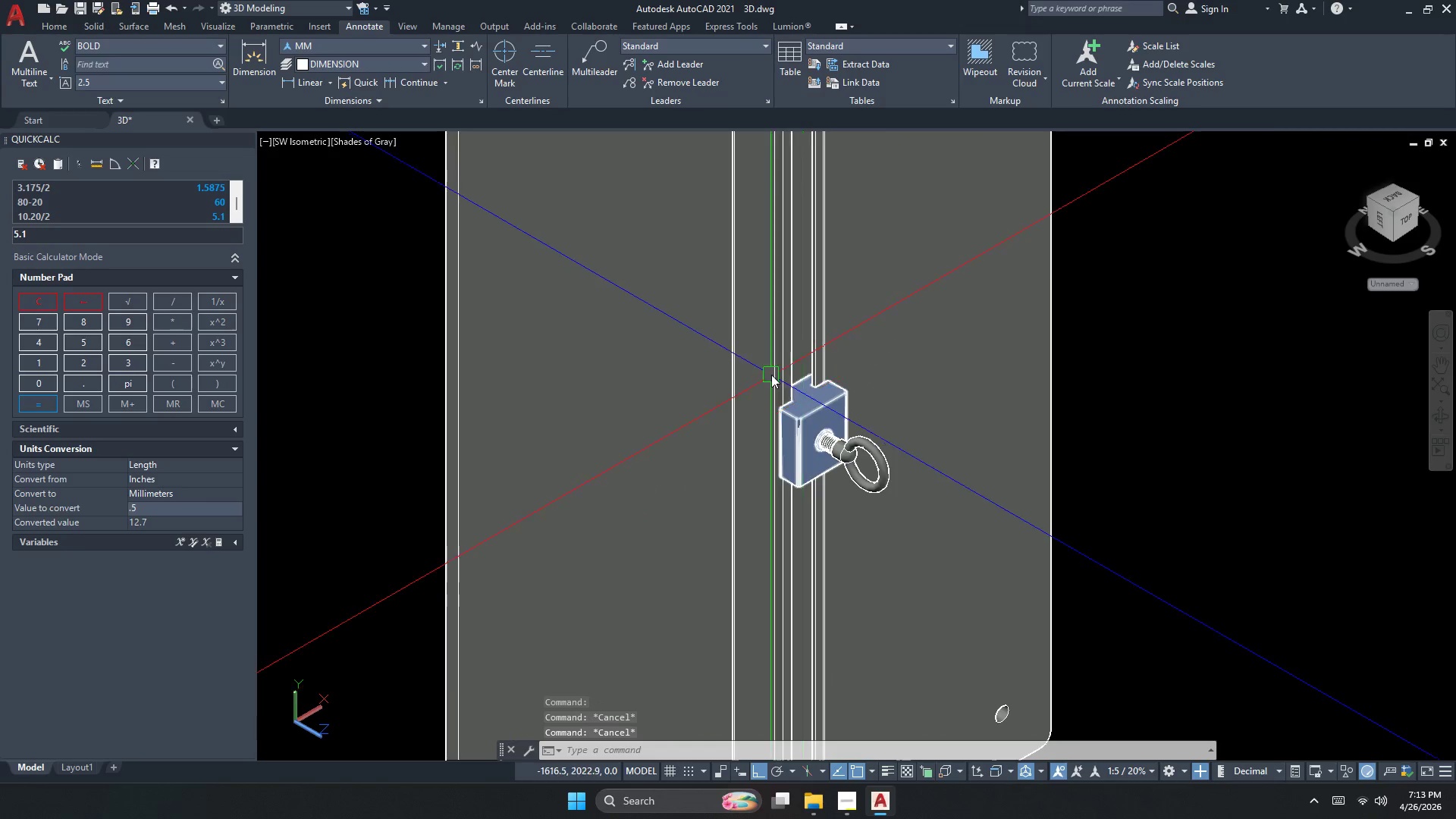 
scroll: coordinate [833, 413], scroll_direction: down, amount: 2.0
 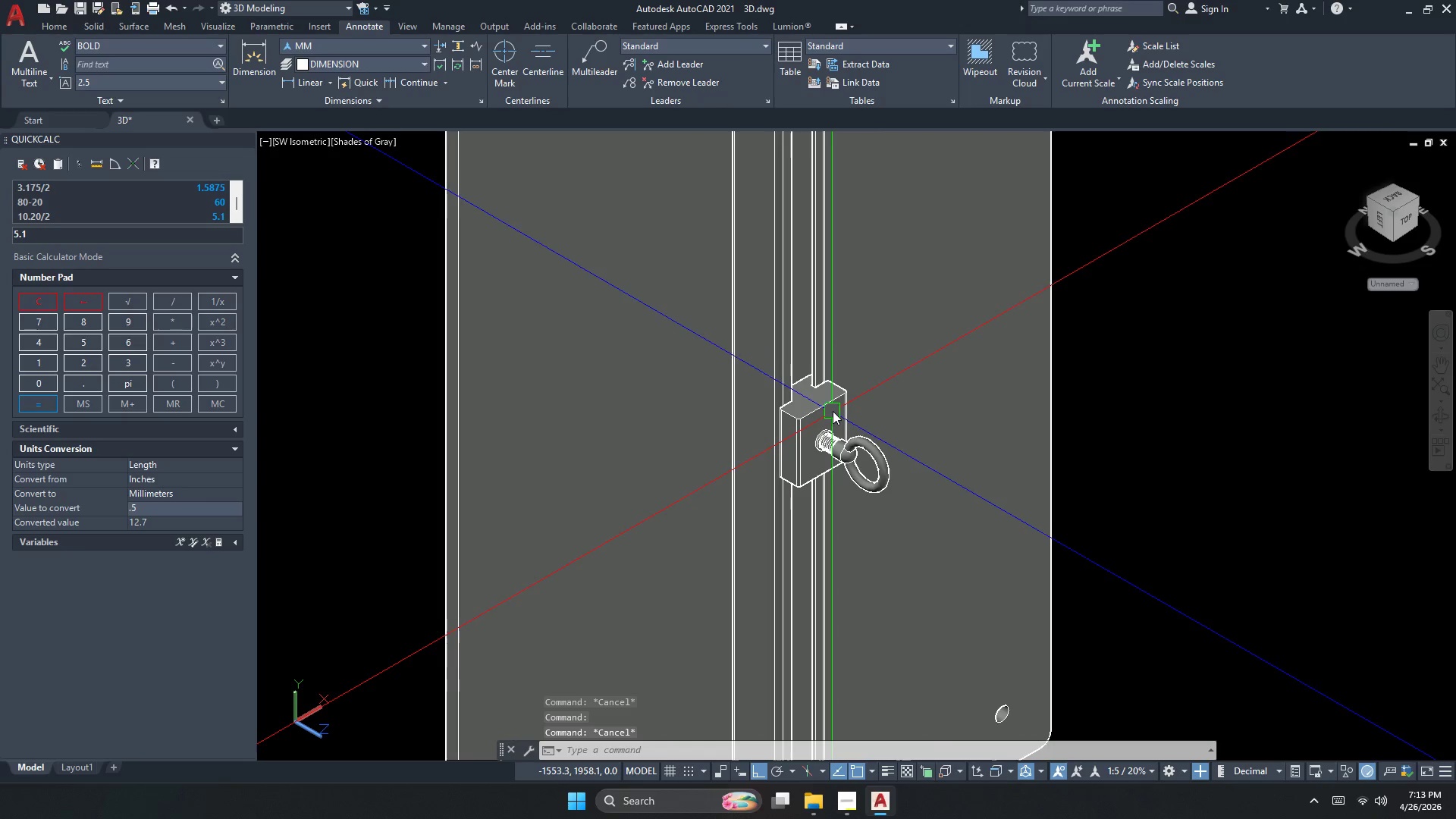 
left_click([771, 375])
 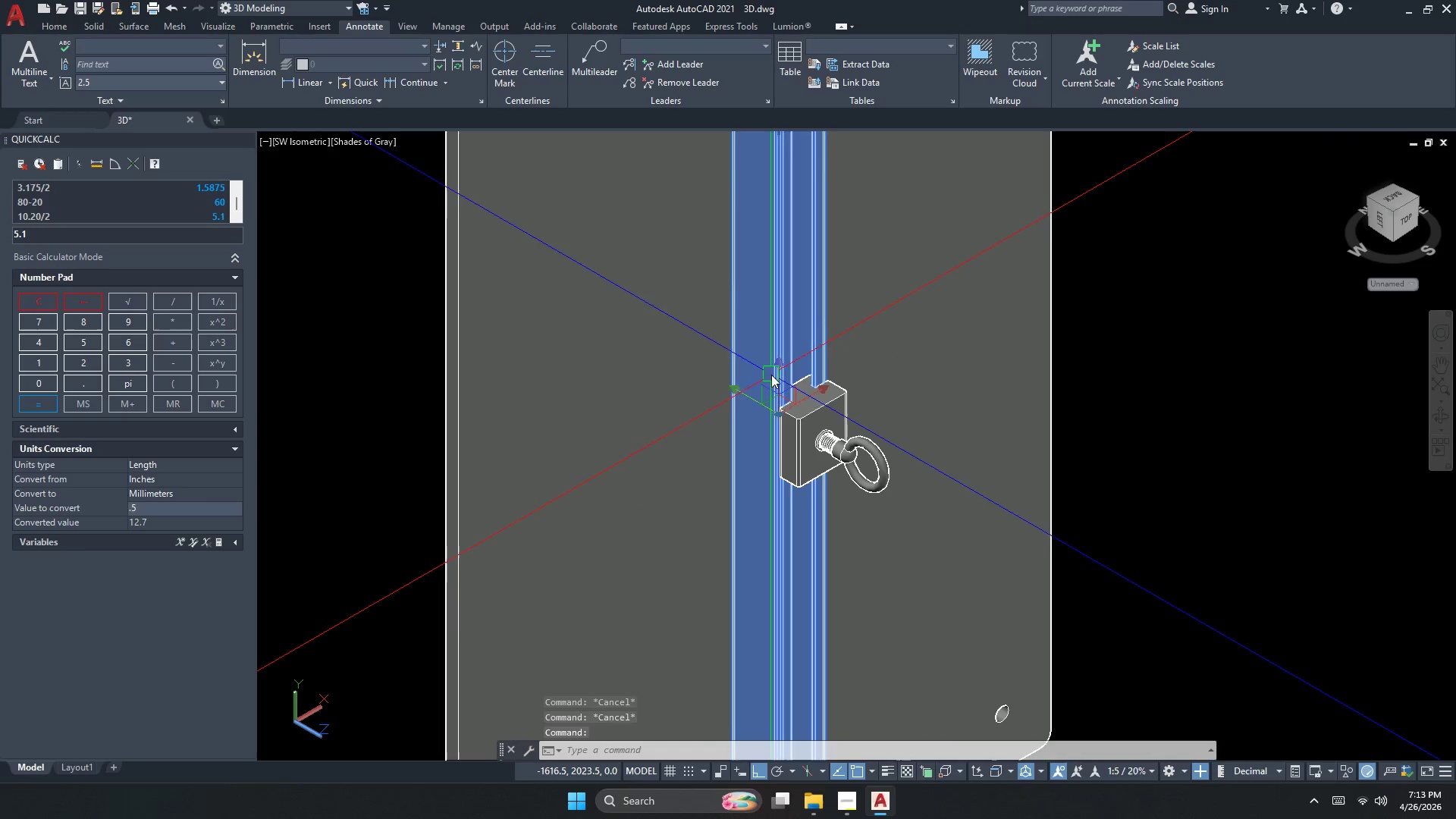 
key(Escape)
 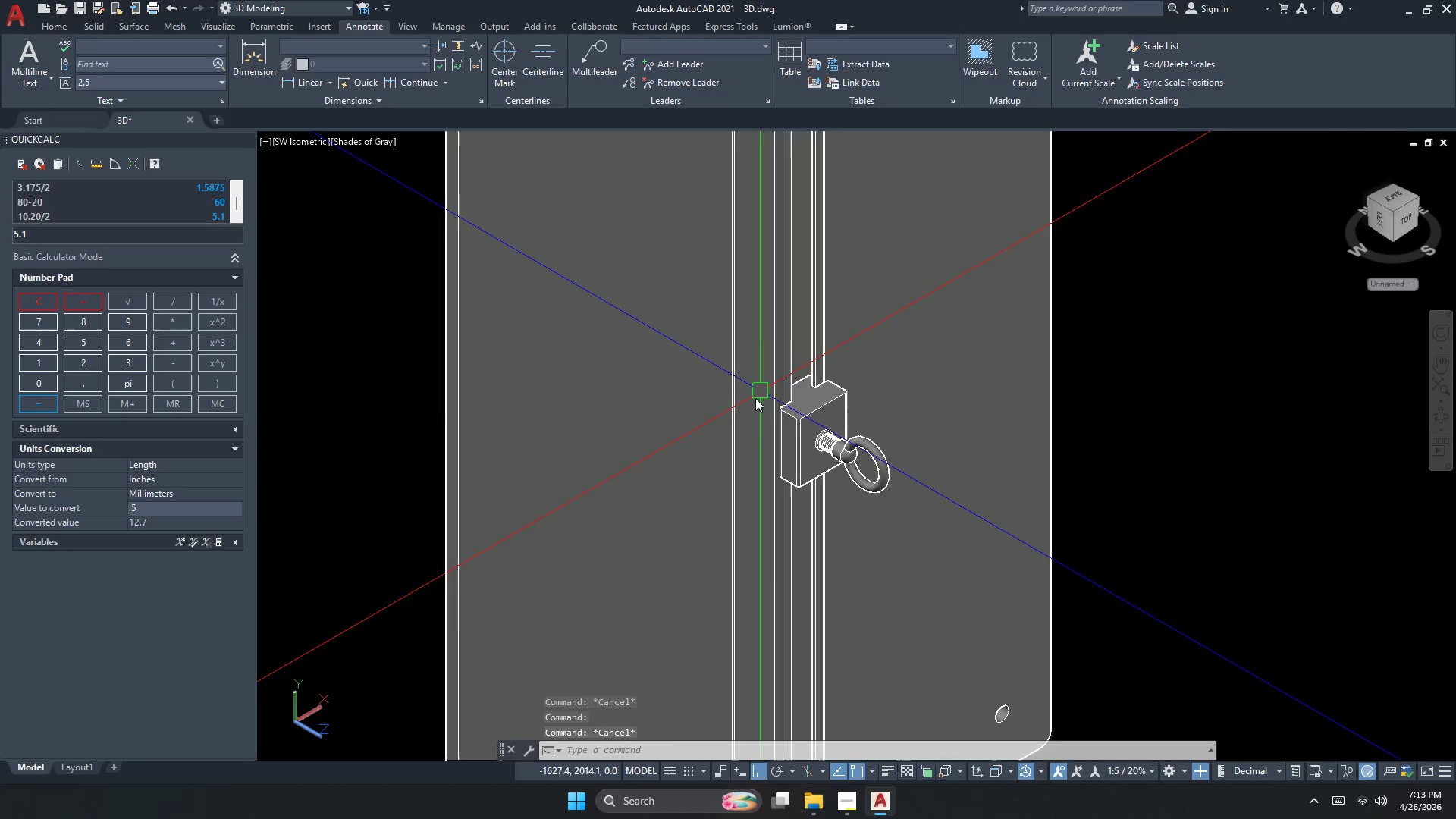 
left_click([681, 422])
 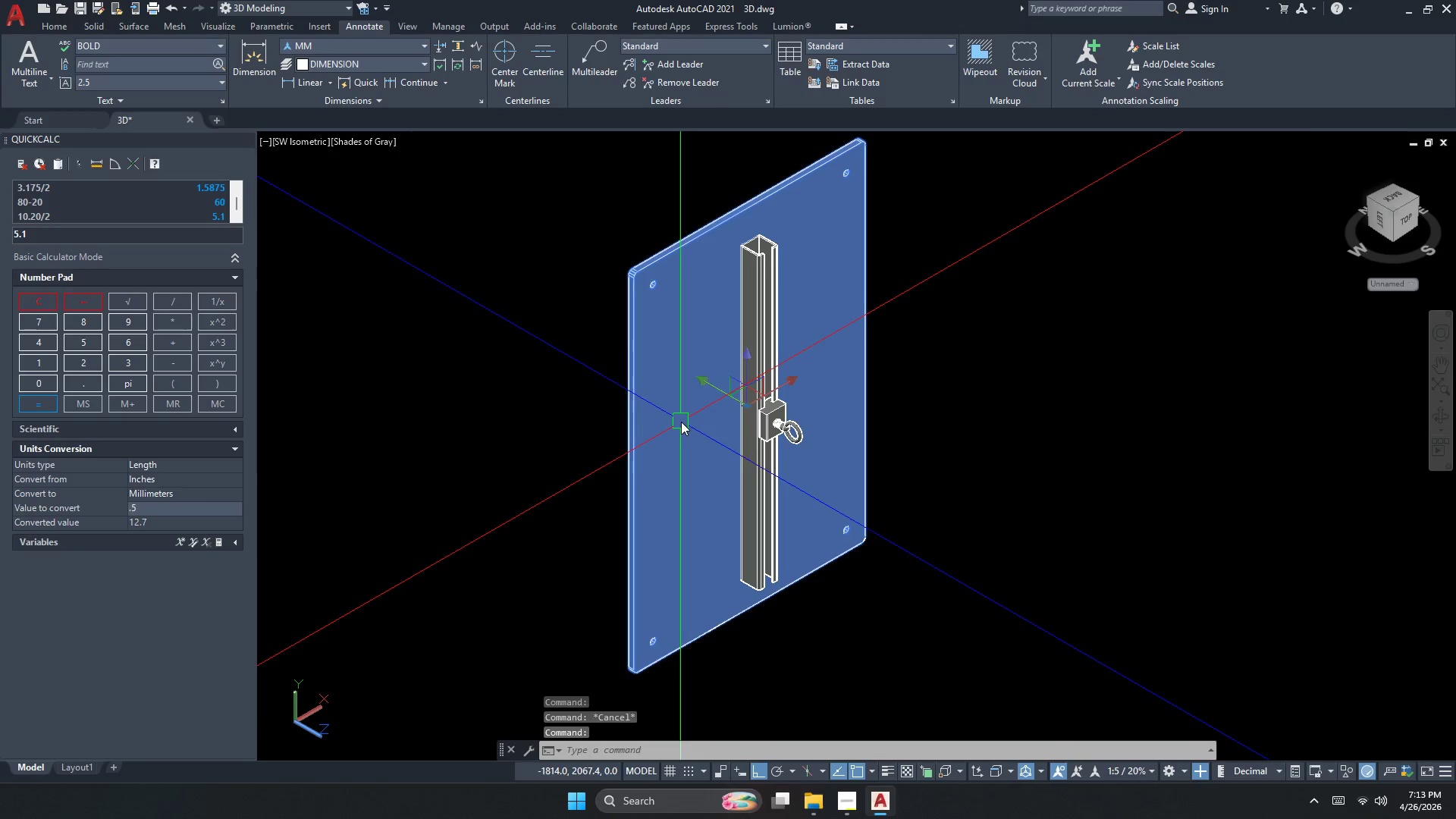 
scroll: coordinate [742, 418], scroll_direction: down, amount: 2.0
 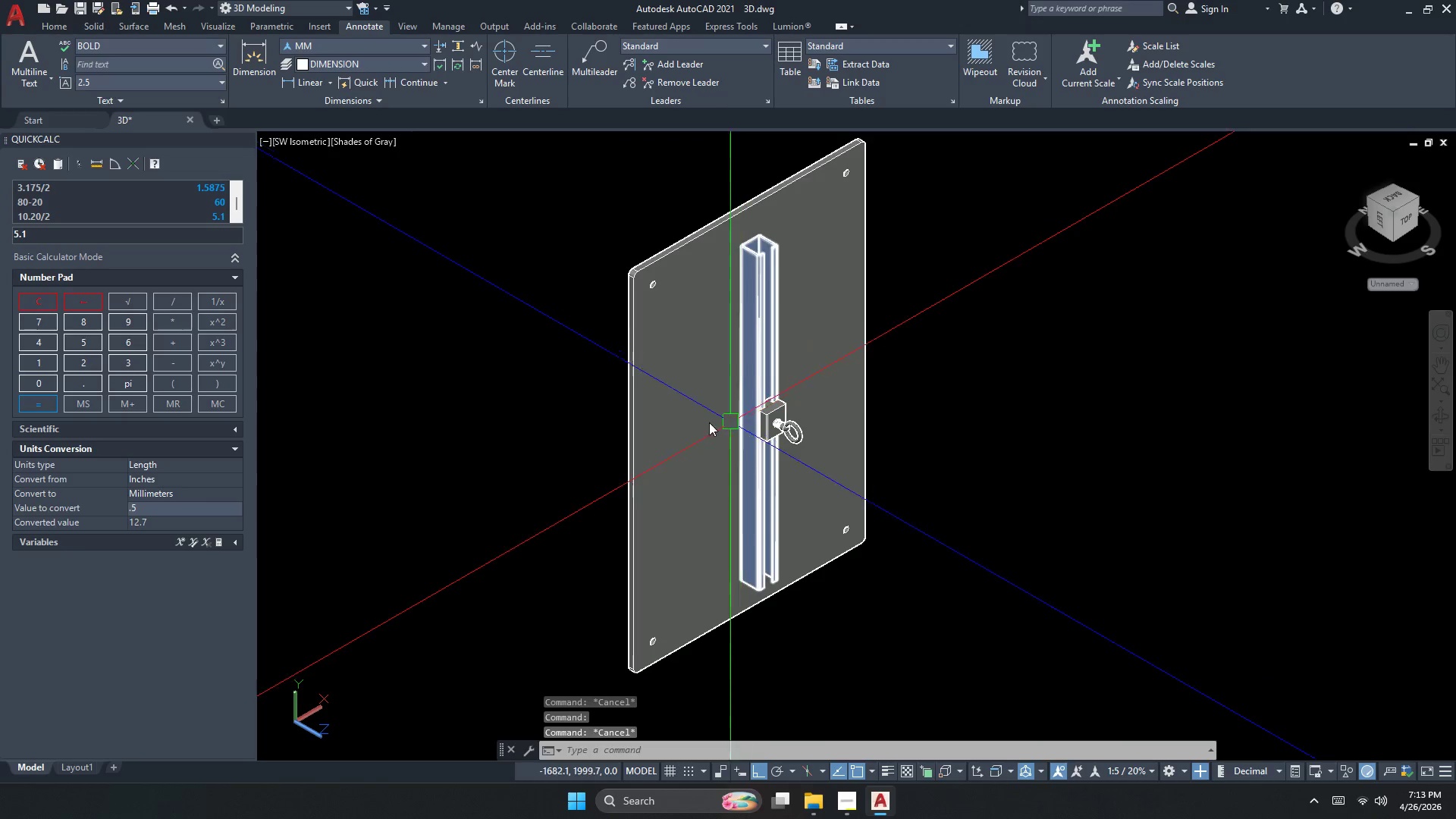 
key(Escape)
 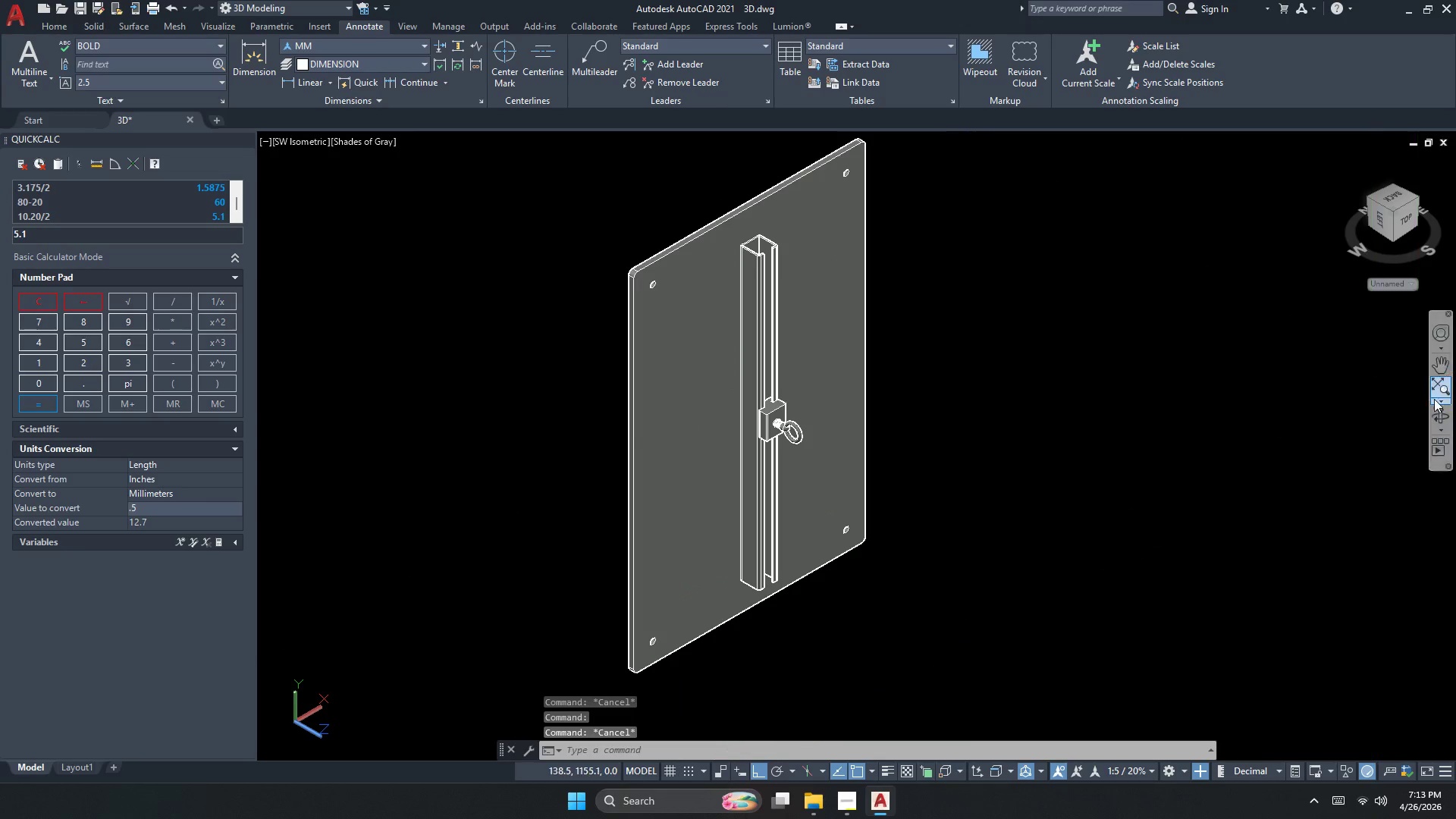 
left_click([1442, 420])
 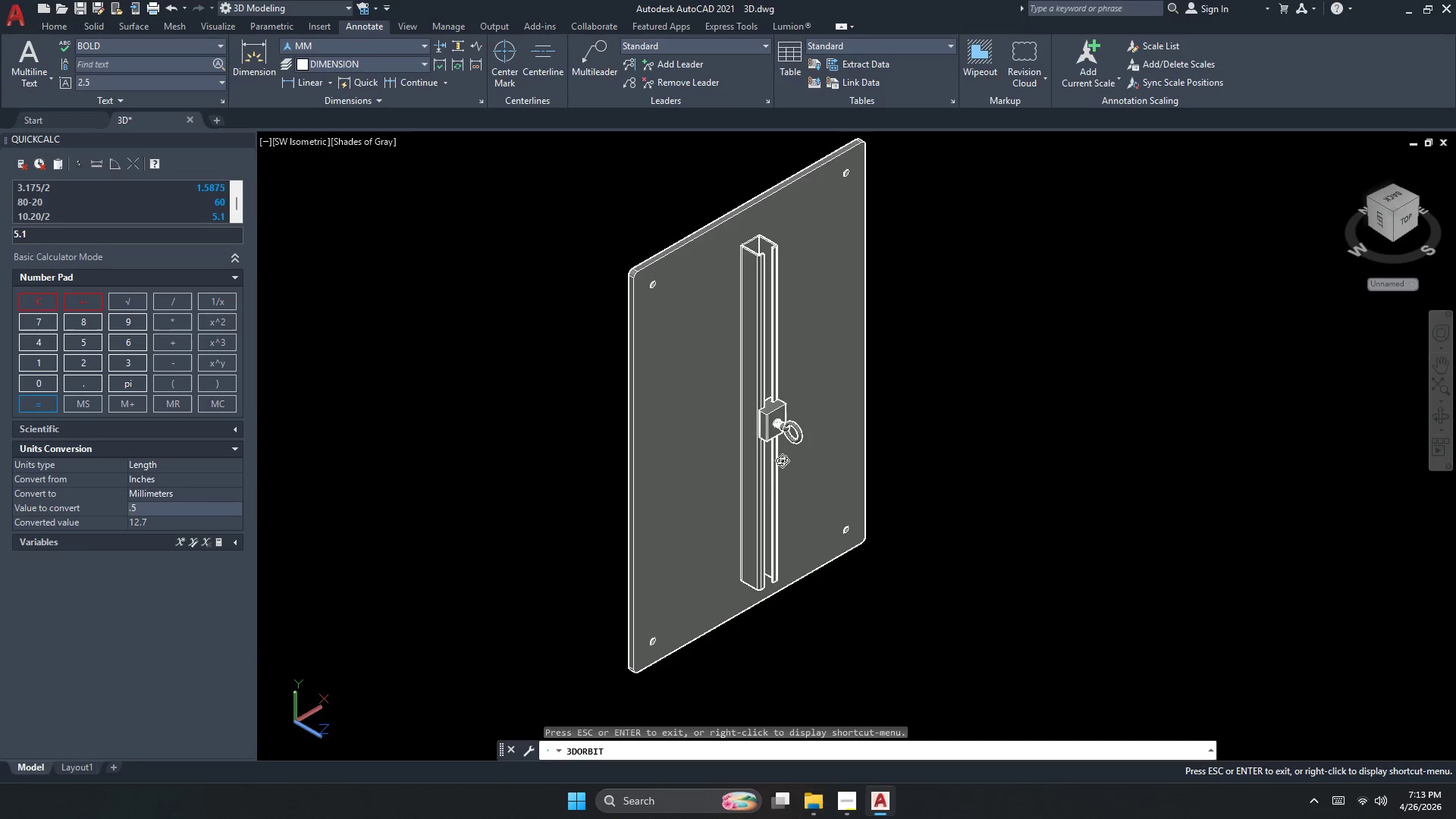 
left_click_drag(start_coordinate=[643, 468], to_coordinate=[599, 636])
 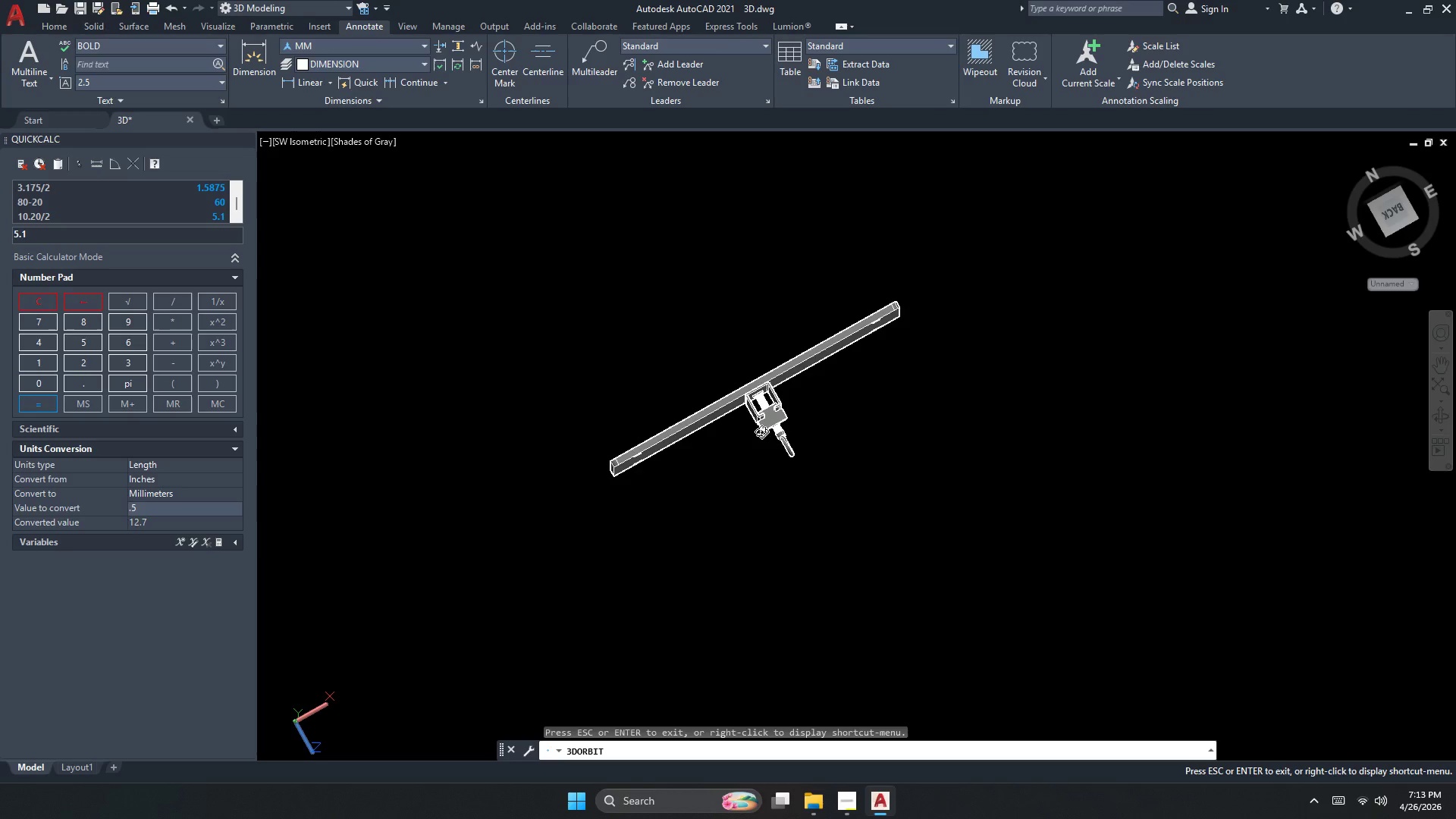 
scroll: coordinate [714, 402], scroll_direction: up, amount: 28.0
 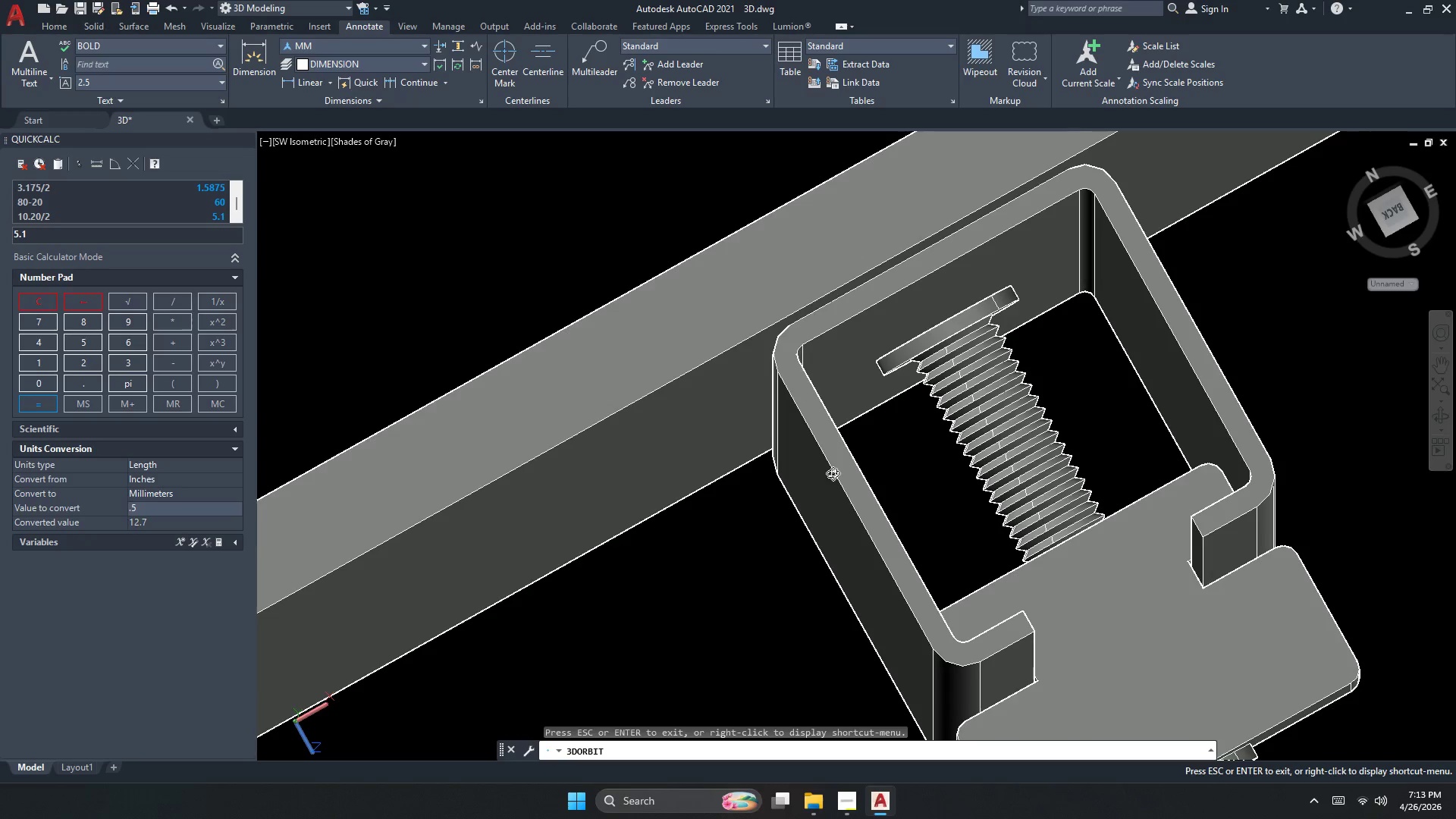 
scroll: coordinate [927, 393], scroll_direction: down, amount: 13.0
 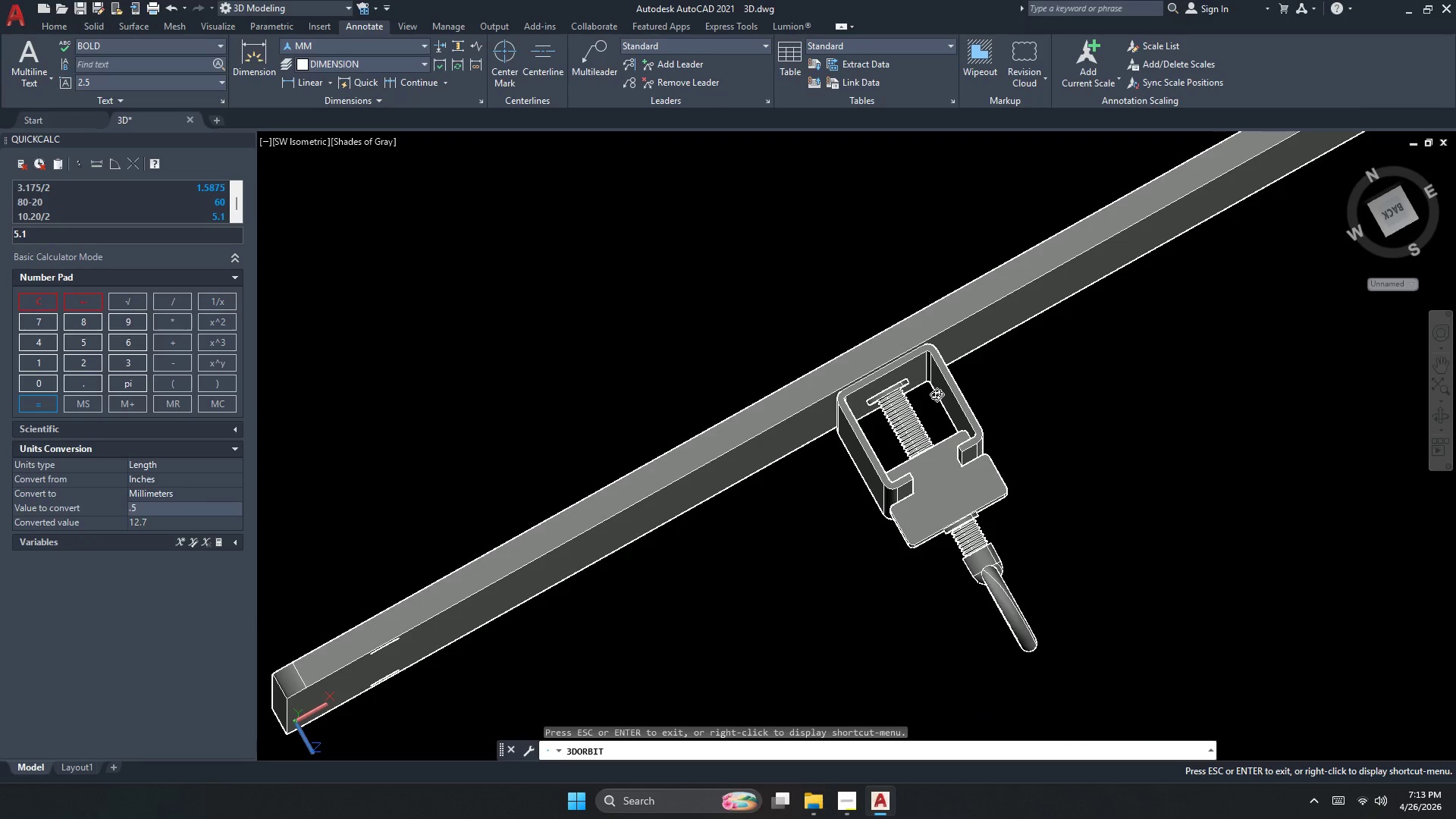 
key(Escape)
type(pers)
 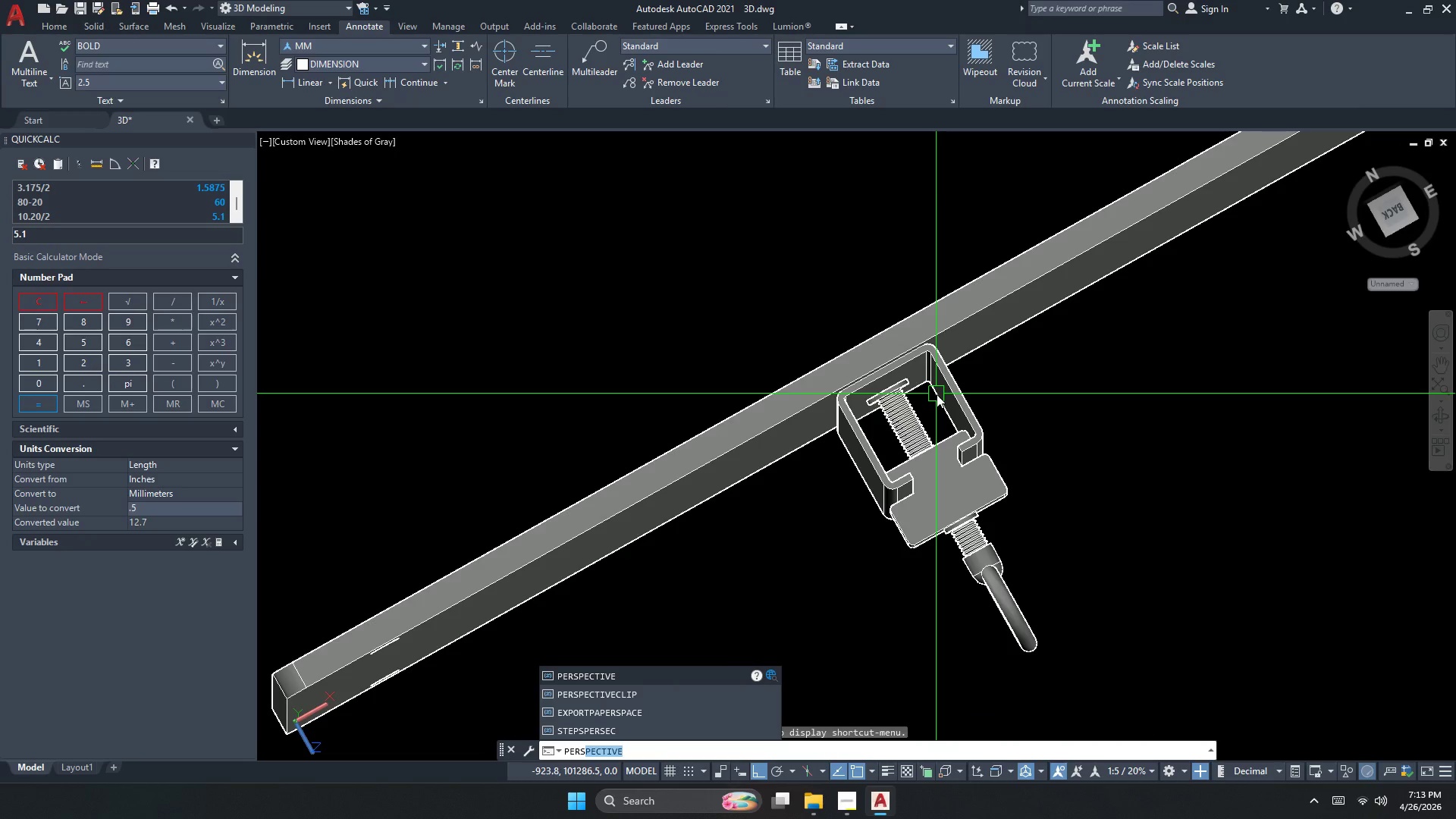 
key(Enter)
 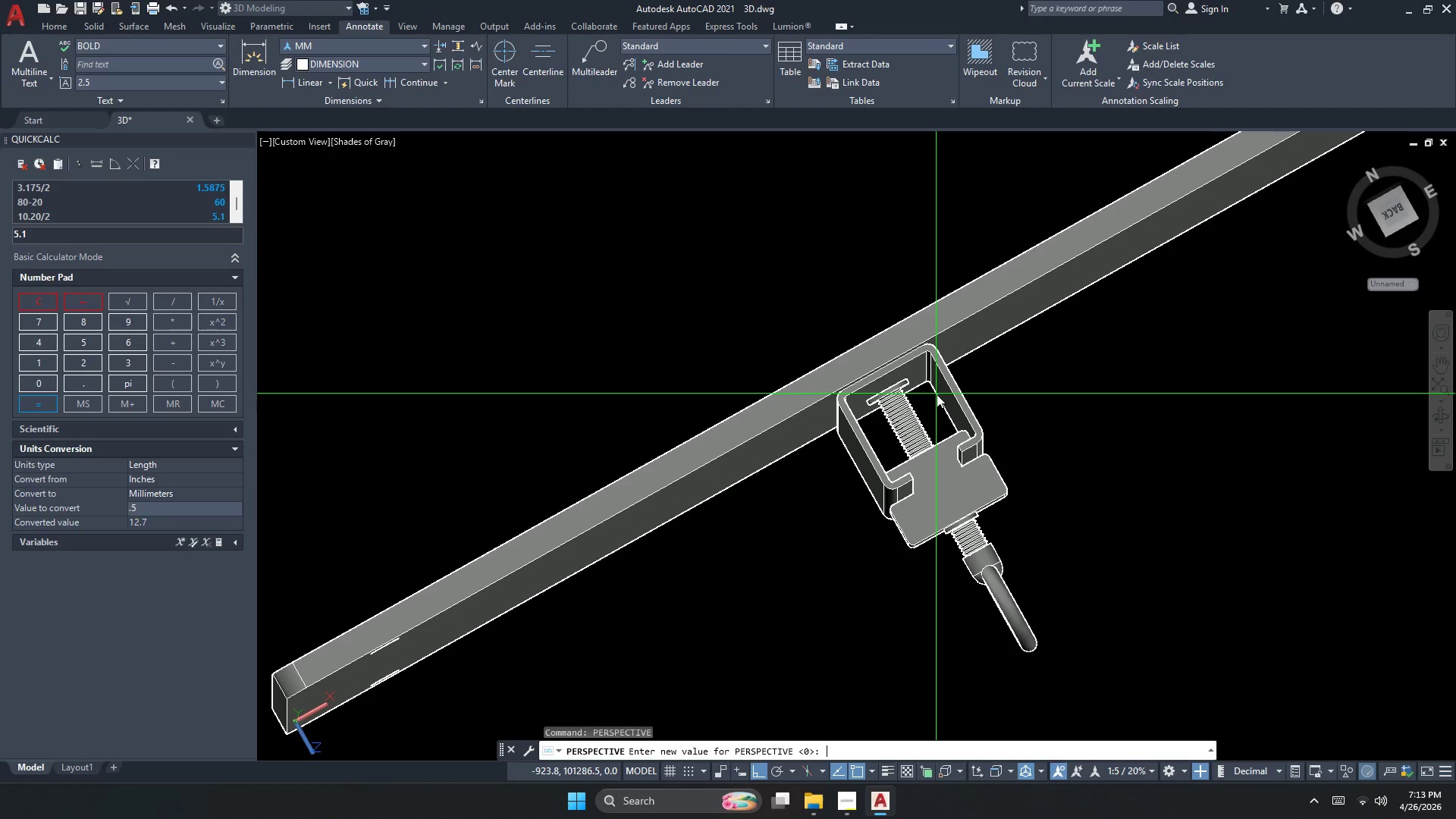 
scroll: coordinate [934, 225], scroll_direction: down, amount: 2.0
 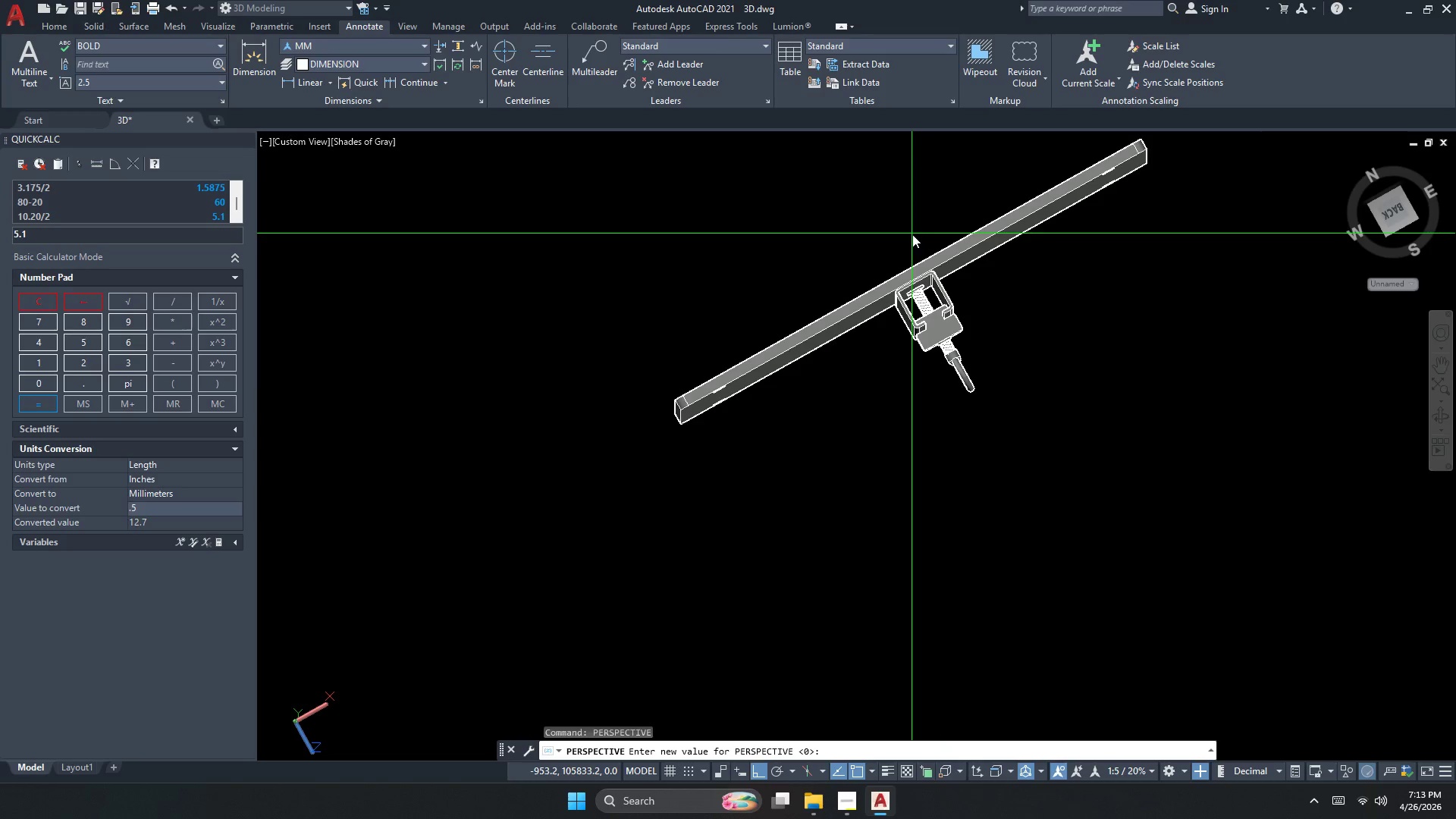 
key(Numpad1)
 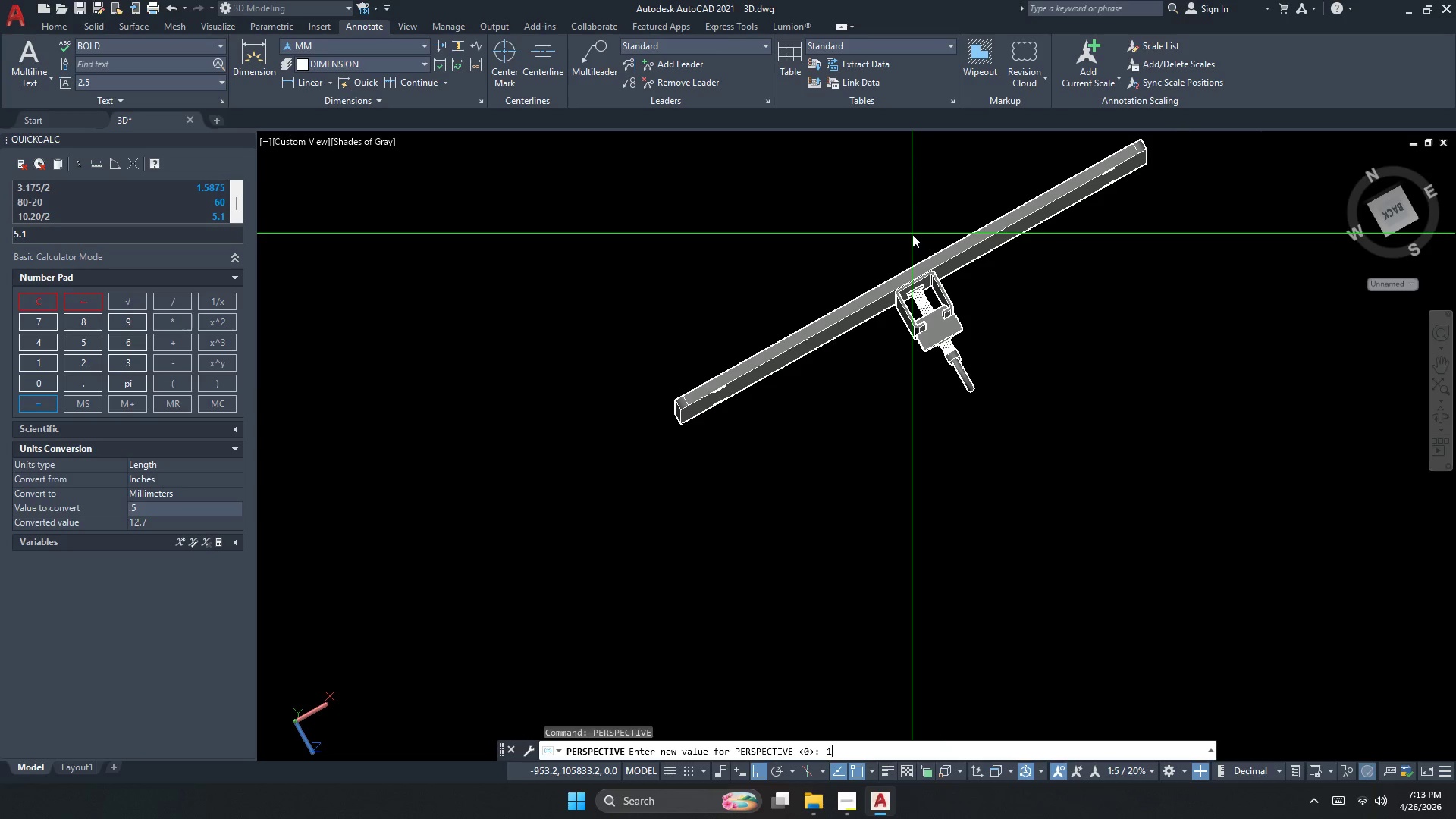 
key(NumpadEnter)
 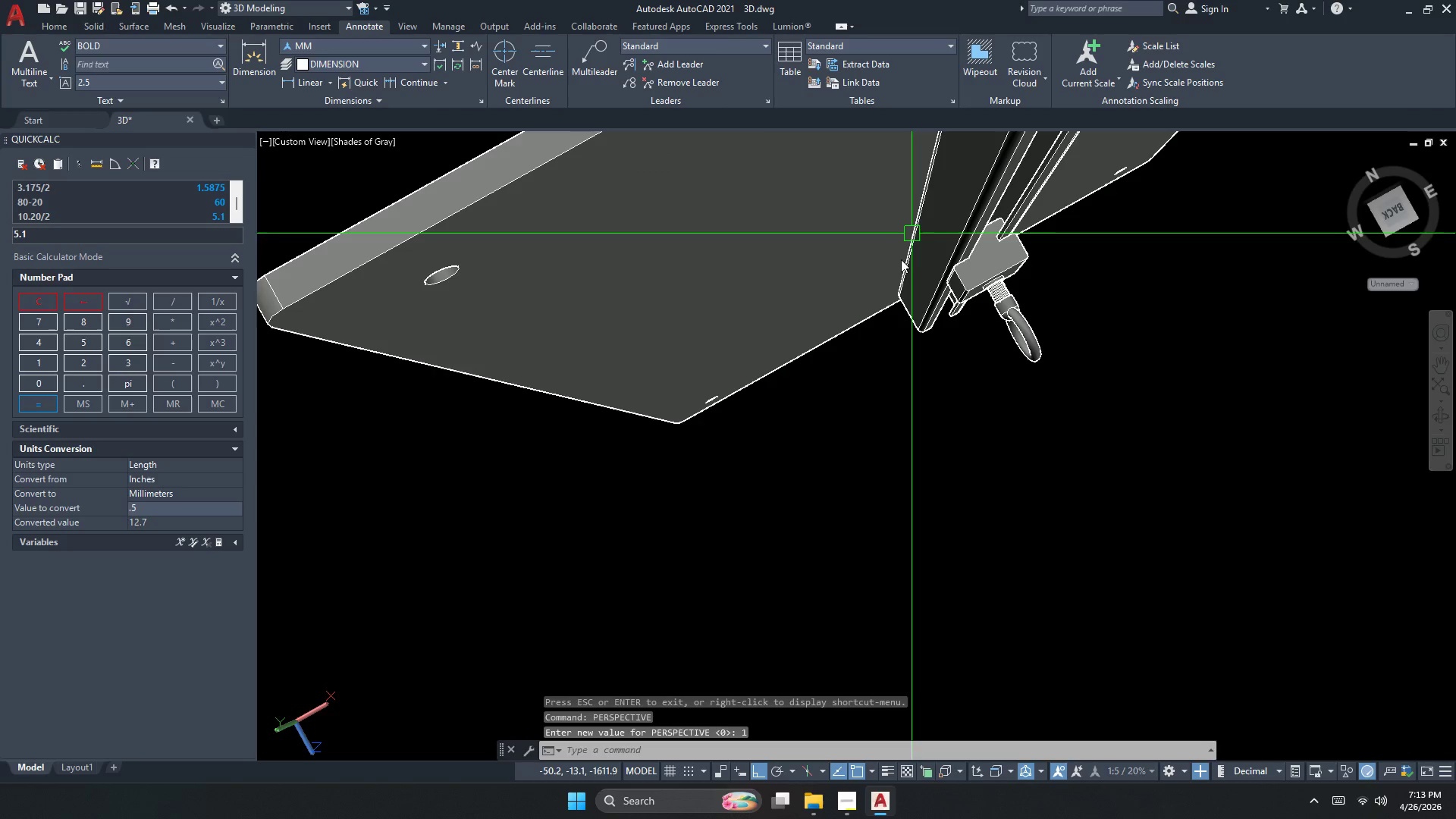 
scroll: coordinate [908, 281], scroll_direction: down, amount: 4.0
 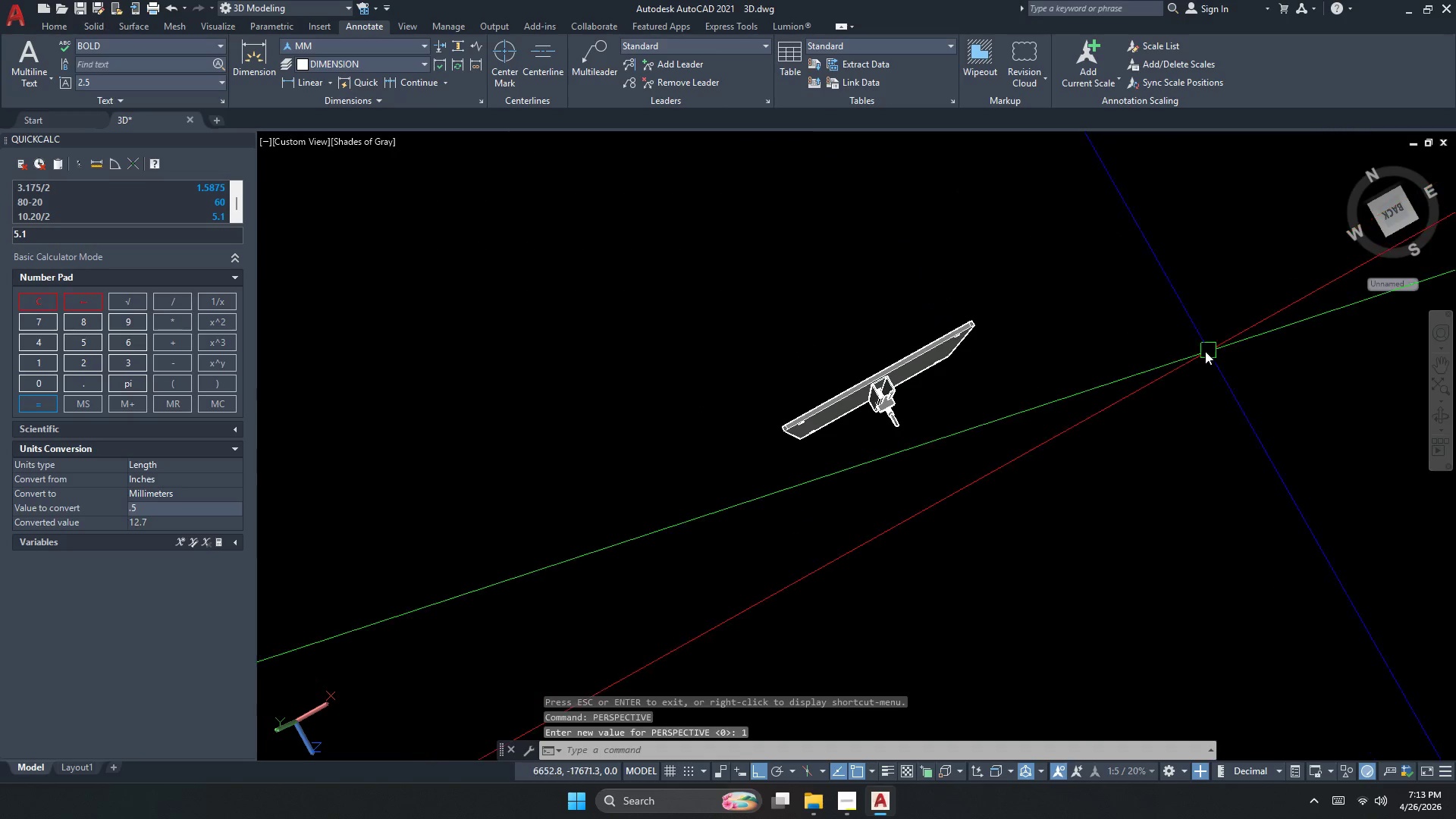 
scroll: coordinate [941, 432], scroll_direction: up, amount: 3.0
 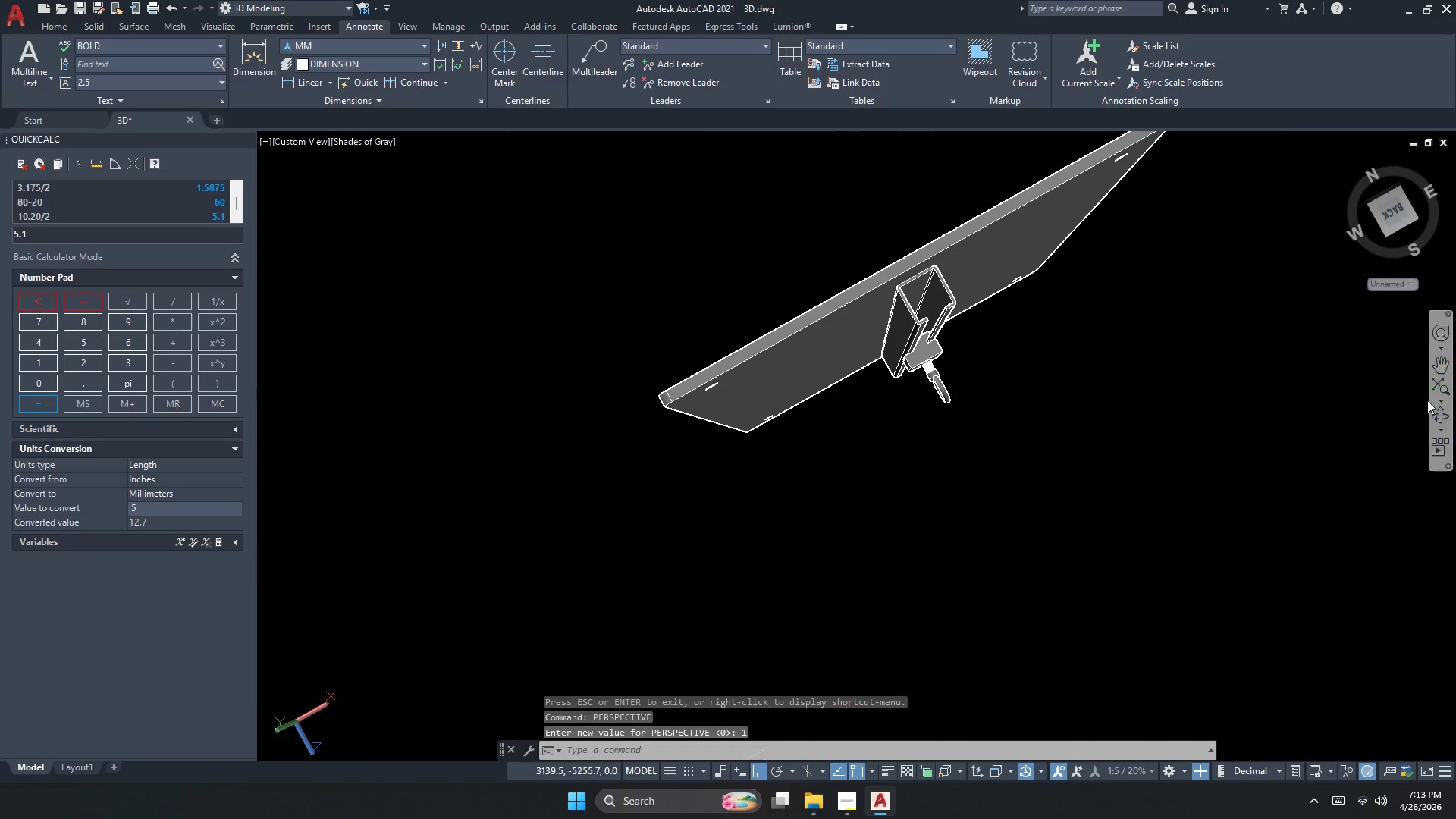 
left_click([1439, 413])
 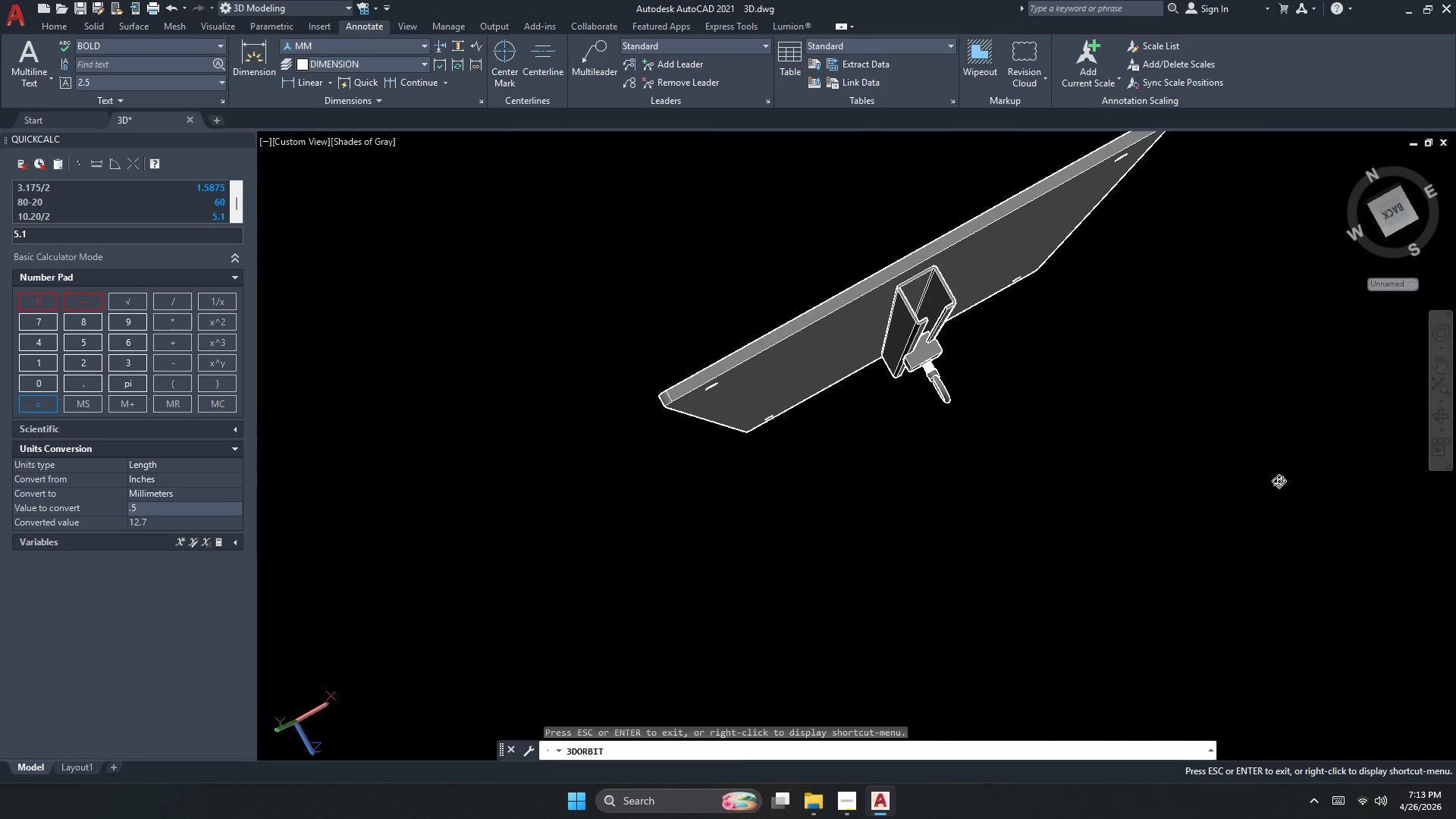 
left_click_drag(start_coordinate=[1029, 494], to_coordinate=[1034, 255])
 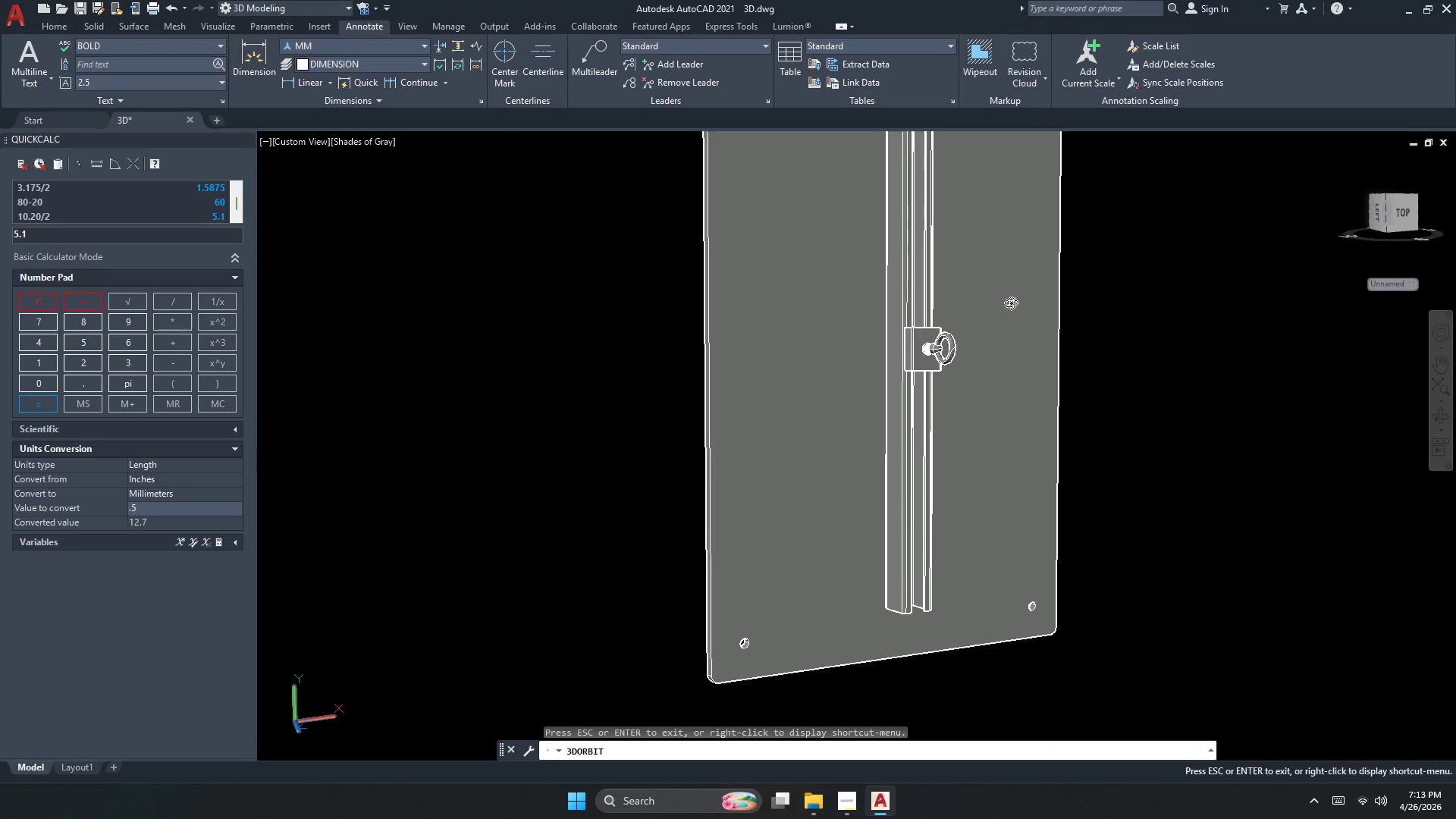 
scroll: coordinate [1007, 322], scroll_direction: down, amount: 2.0
 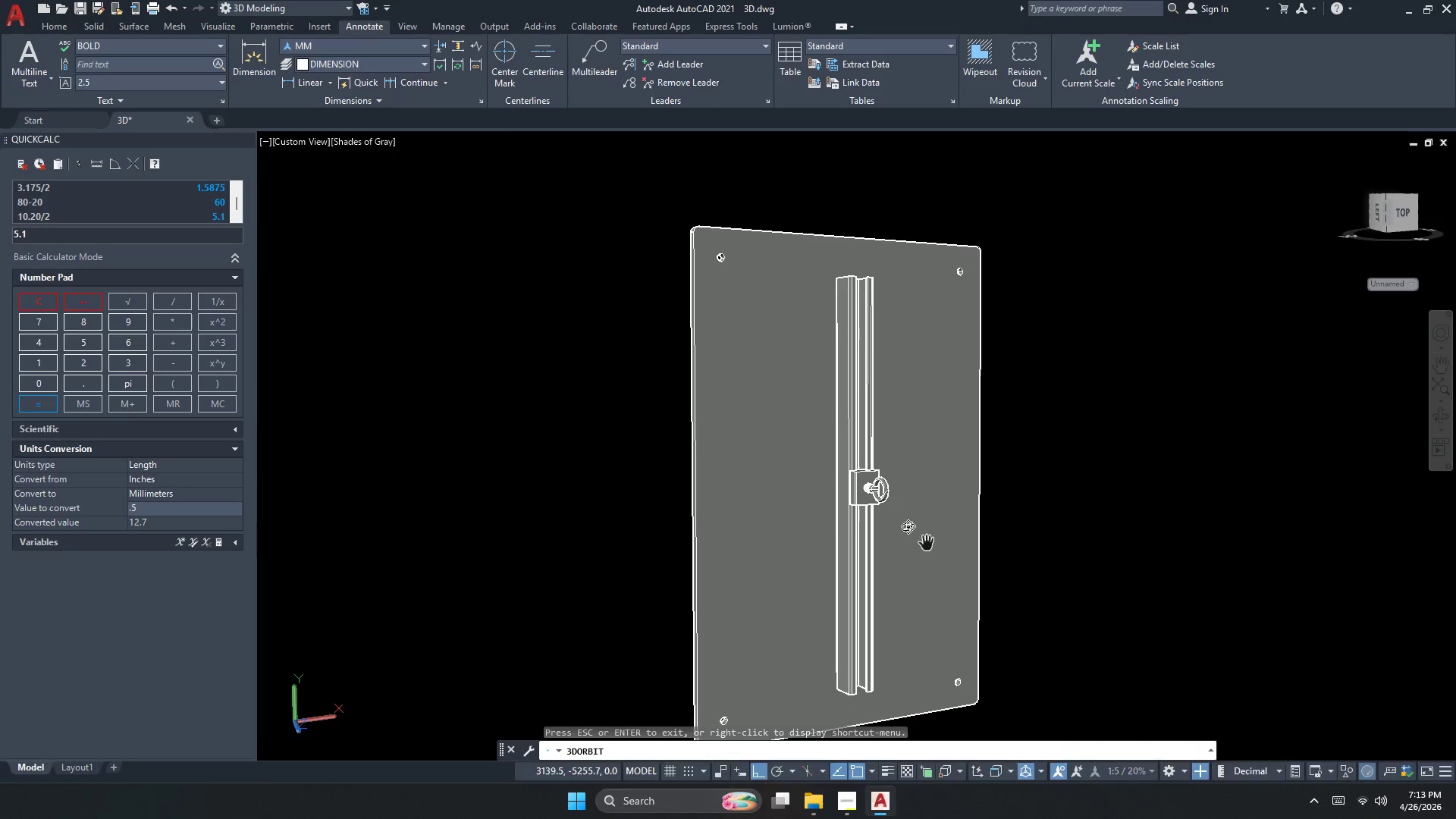 
scroll: coordinate [871, 516], scroll_direction: up, amount: 5.0
 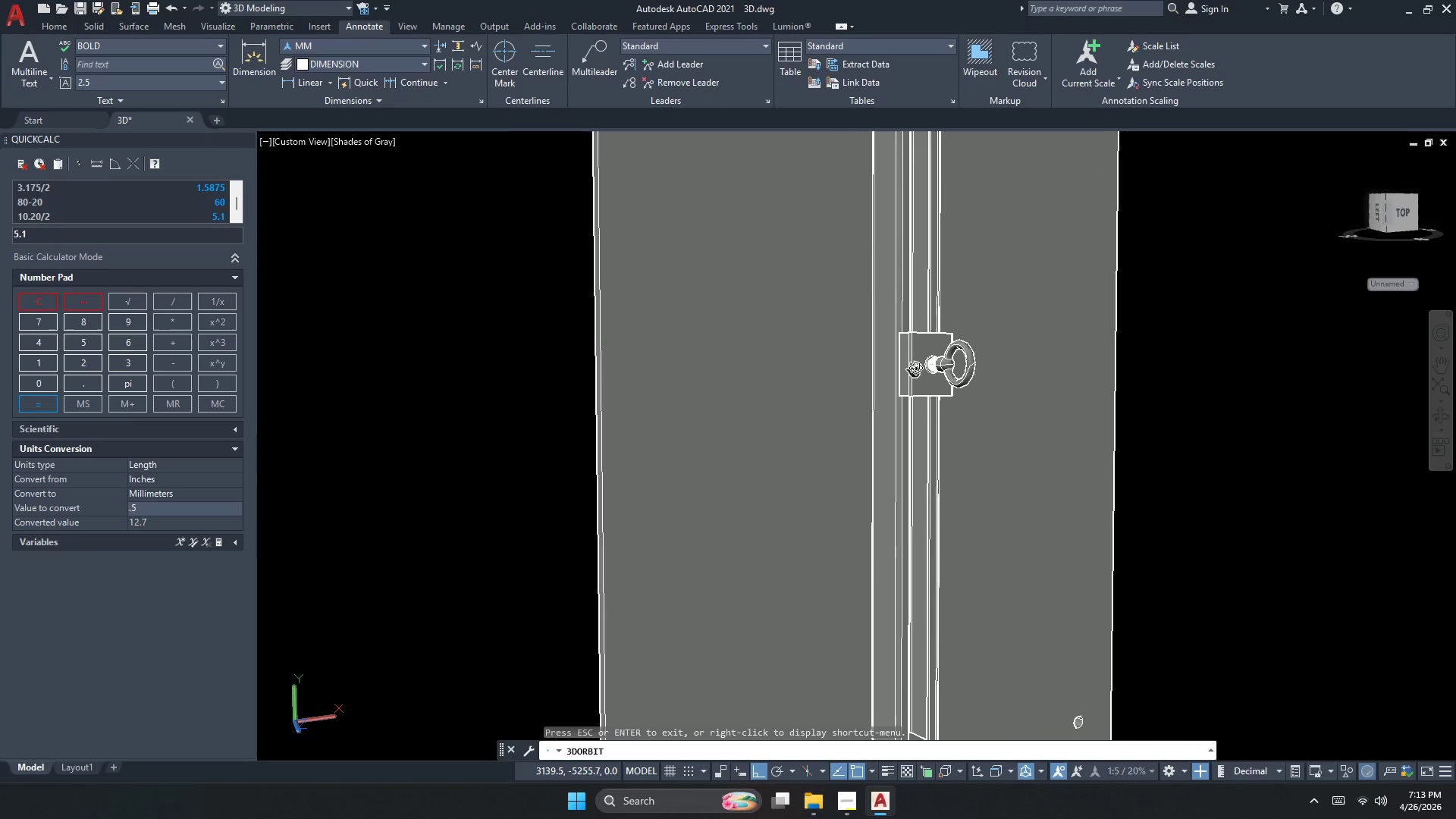 
left_click_drag(start_coordinate=[903, 414], to_coordinate=[642, 466])
 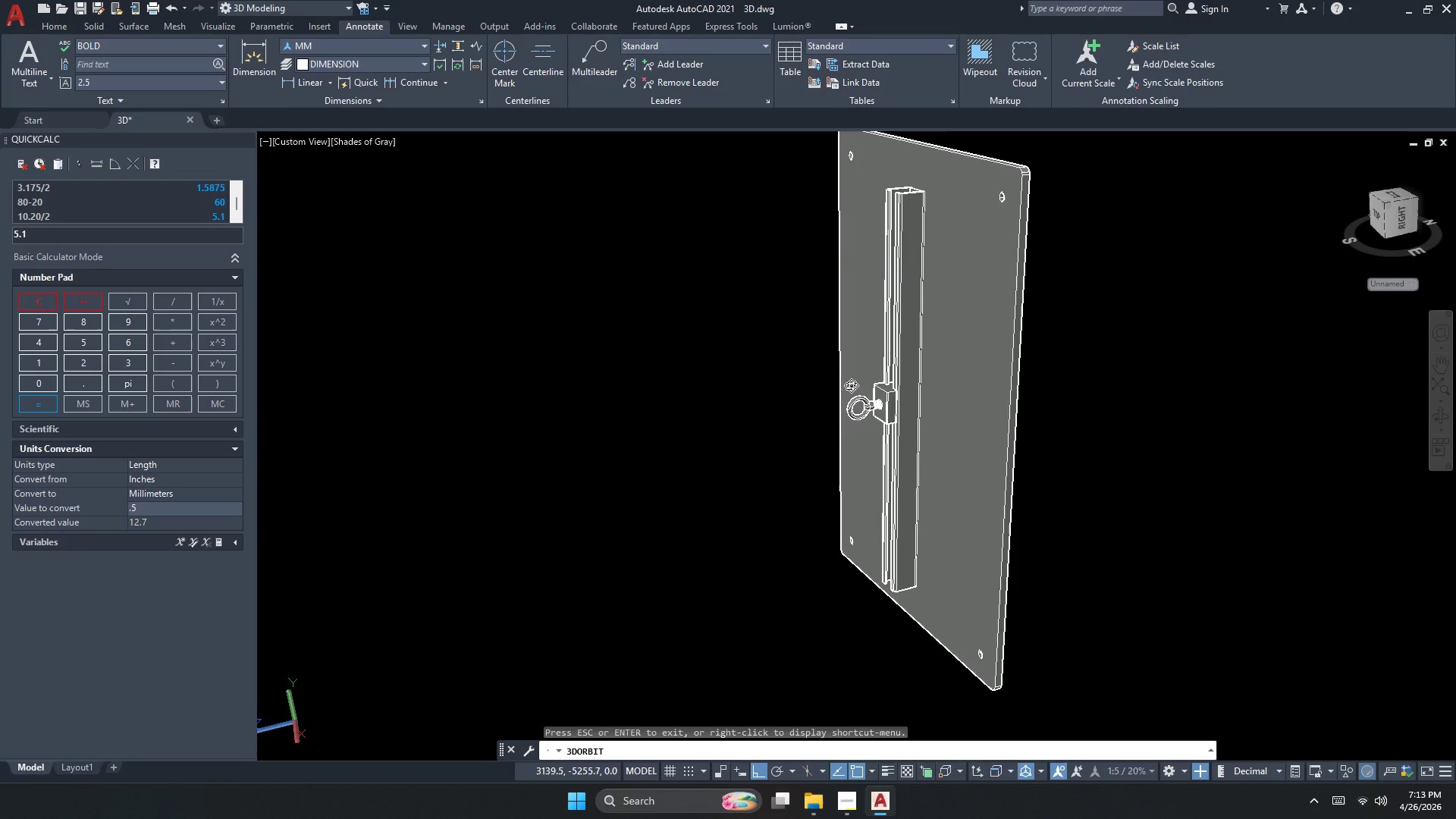 
scroll: coordinate [900, 394], scroll_direction: down, amount: 5.0
 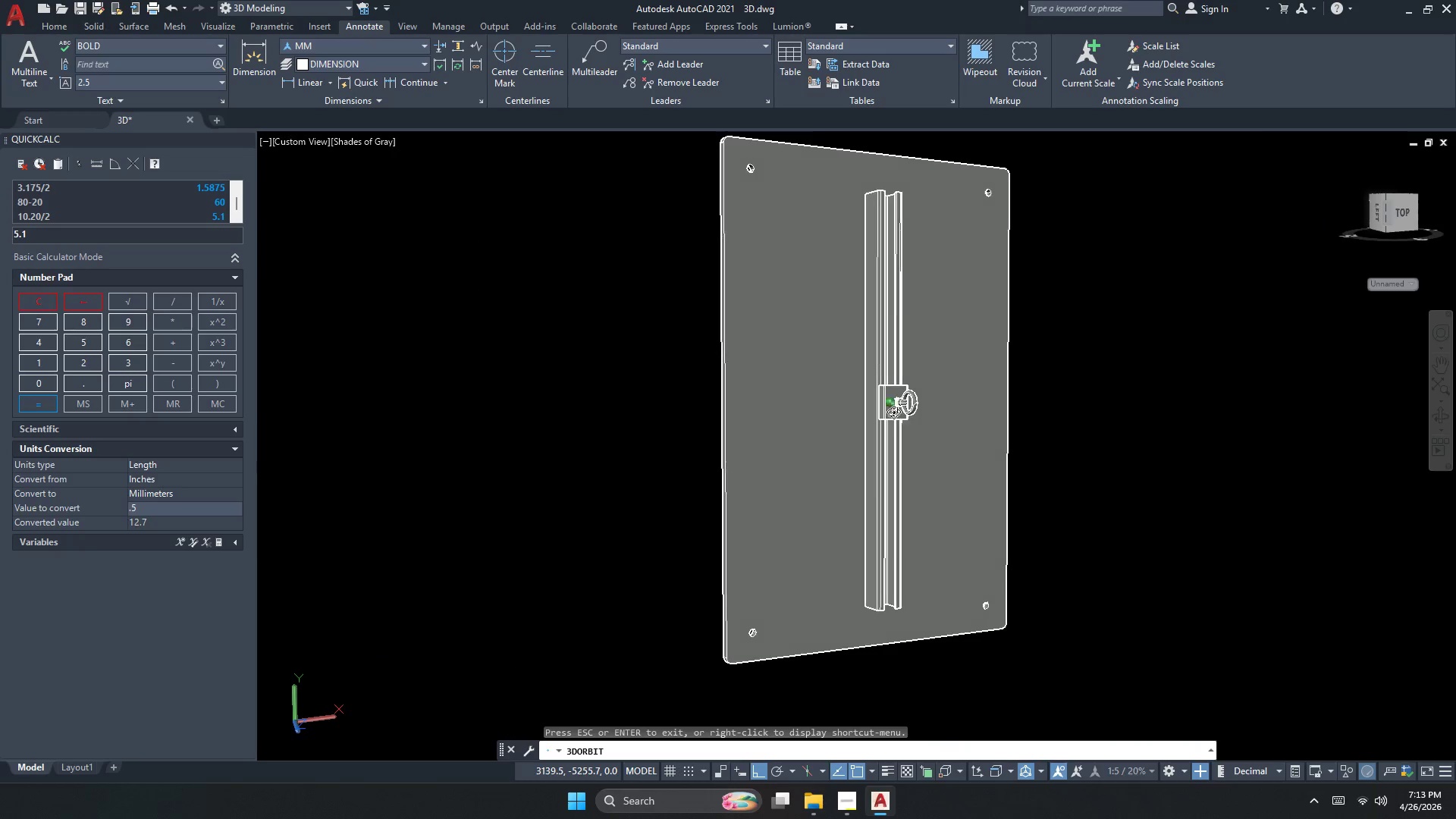 
left_click_drag(start_coordinate=[847, 383], to_coordinate=[846, 439])
 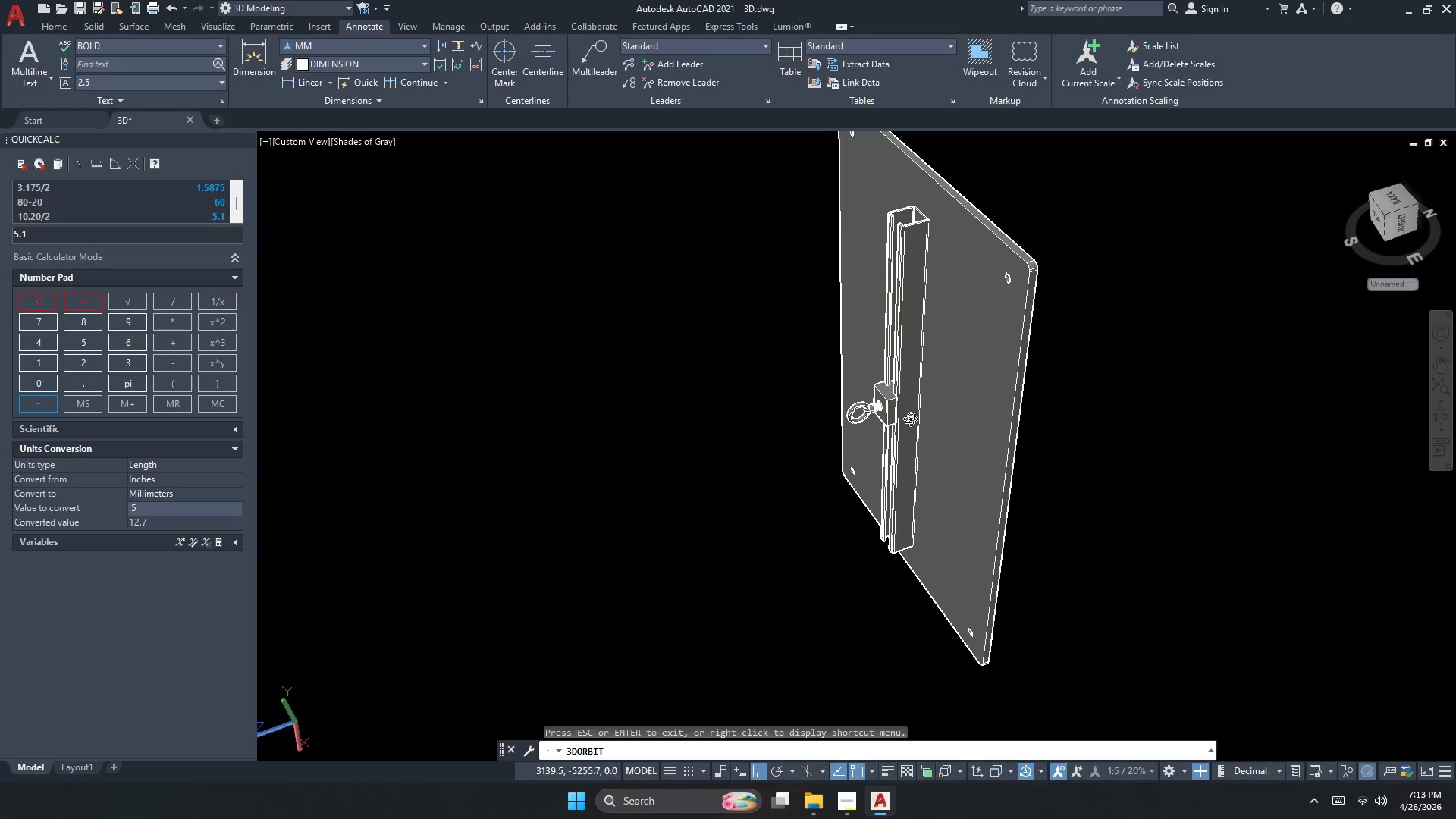 
scroll: coordinate [968, 344], scroll_direction: up, amount: 11.0
 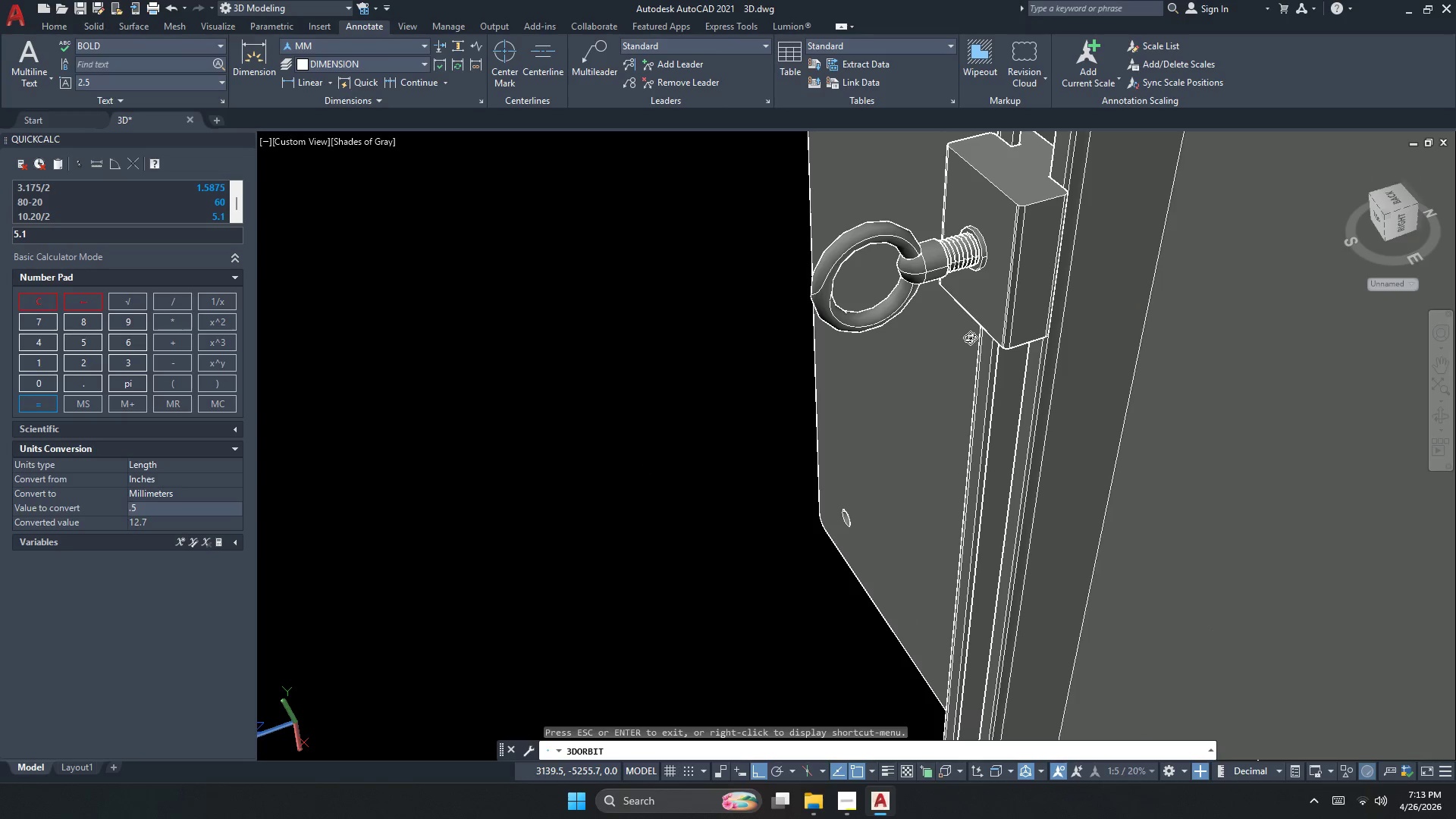 
left_click_drag(start_coordinate=[990, 337], to_coordinate=[1143, 336])
 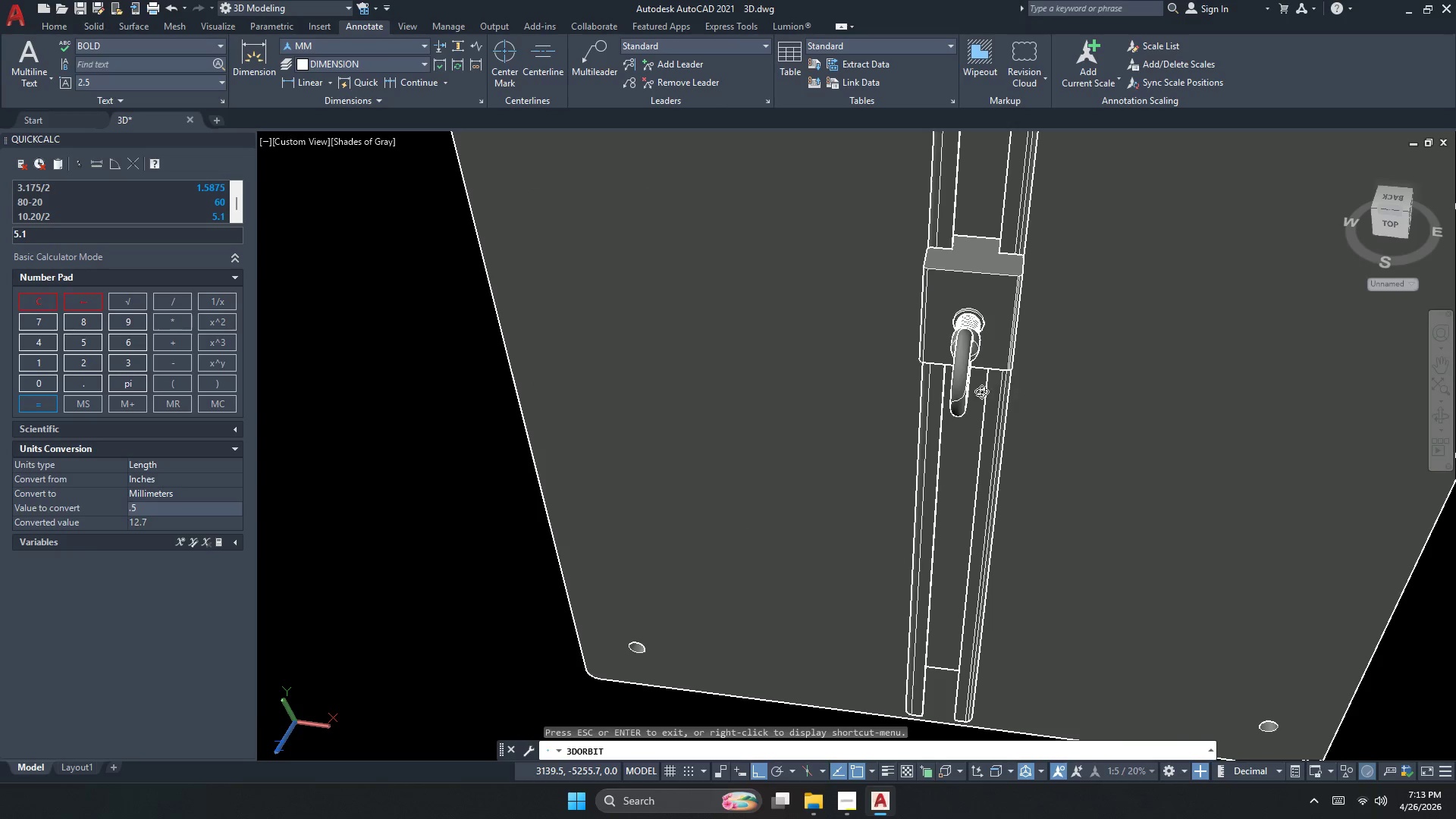 
scroll: coordinate [974, 344], scroll_direction: down, amount: 2.0
 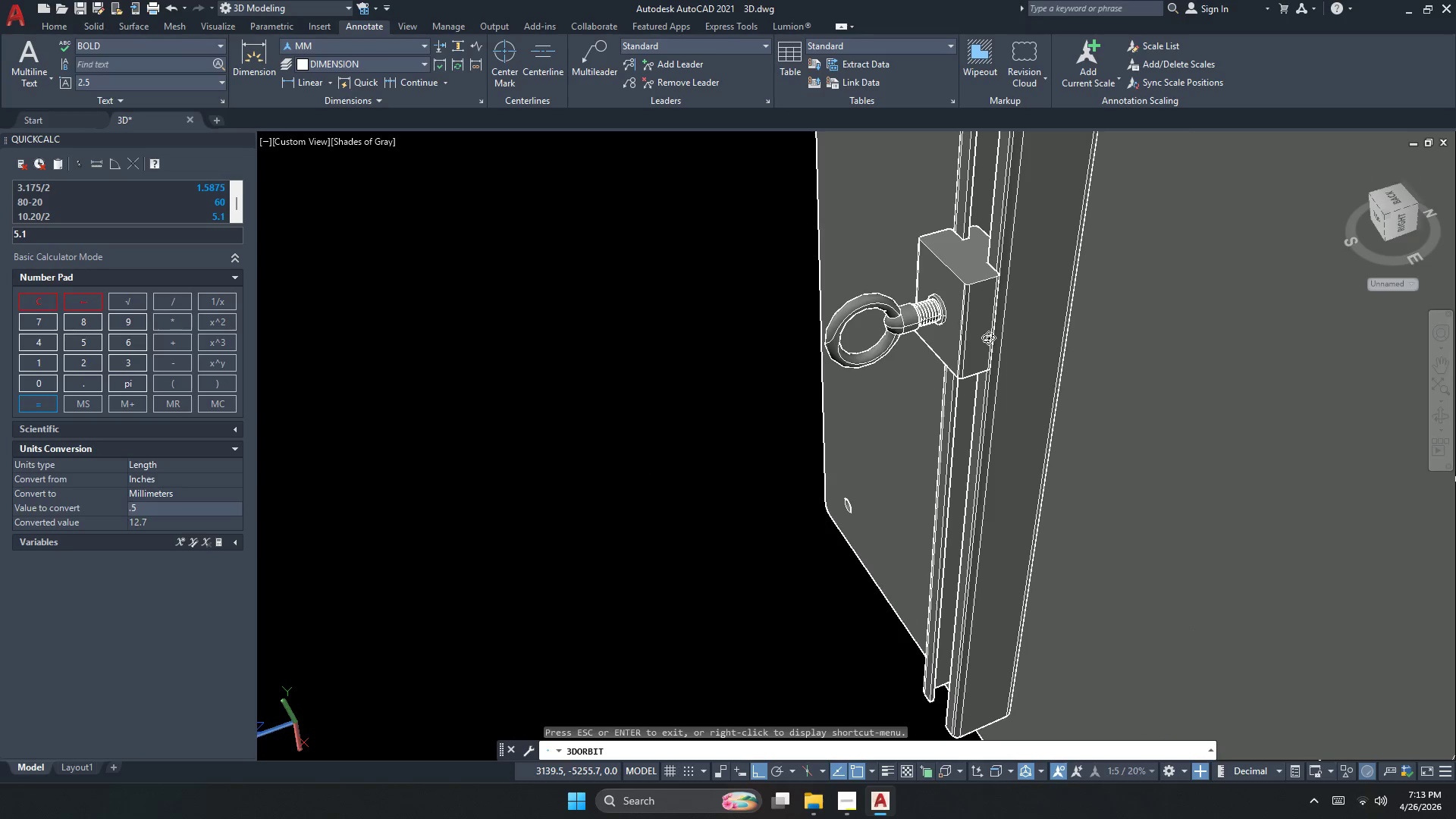 
left_click_drag(start_coordinate=[974, 392], to_coordinate=[1147, 463])
 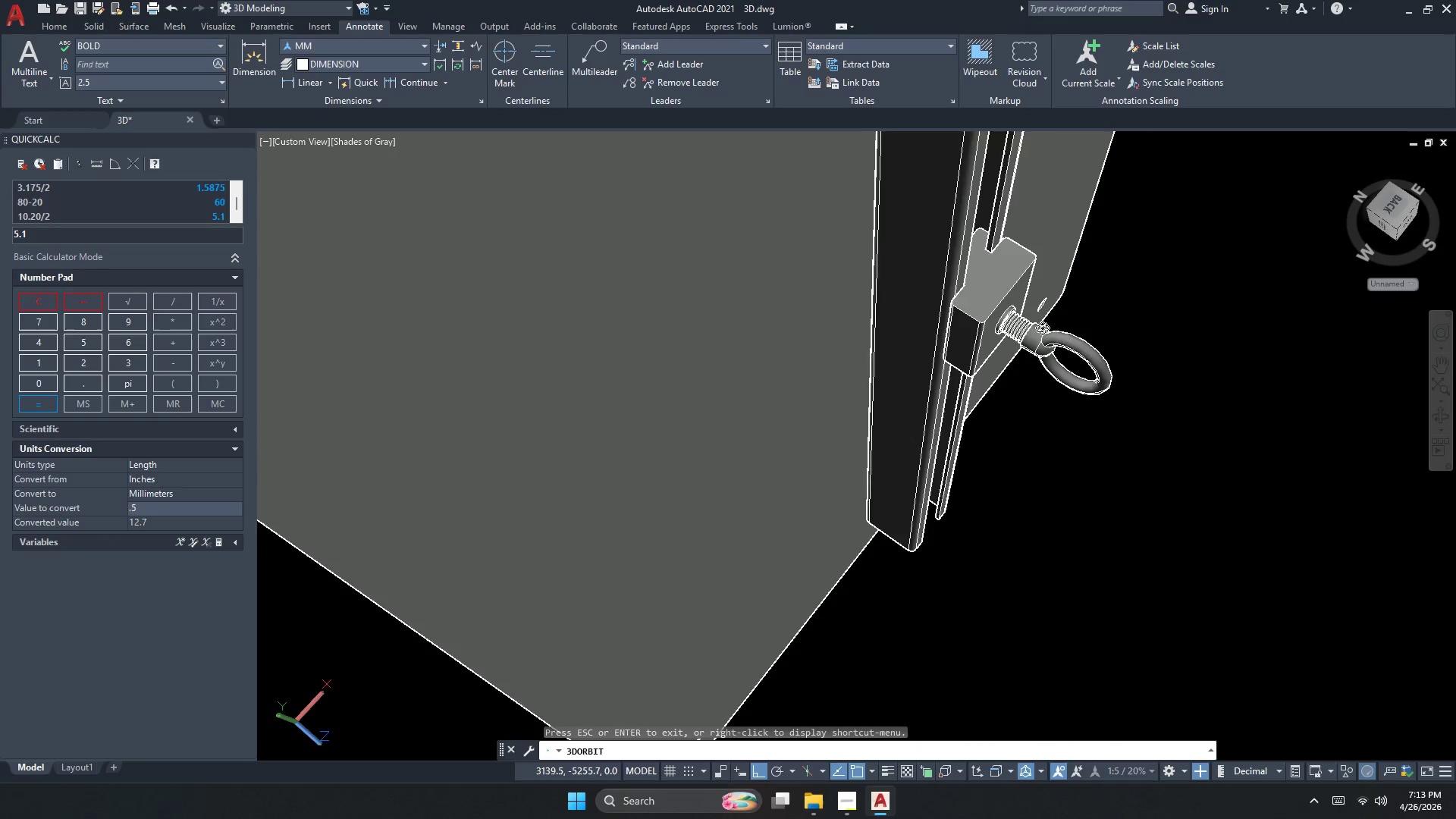 
scroll: coordinate [1018, 300], scroll_direction: up, amount: 5.0
 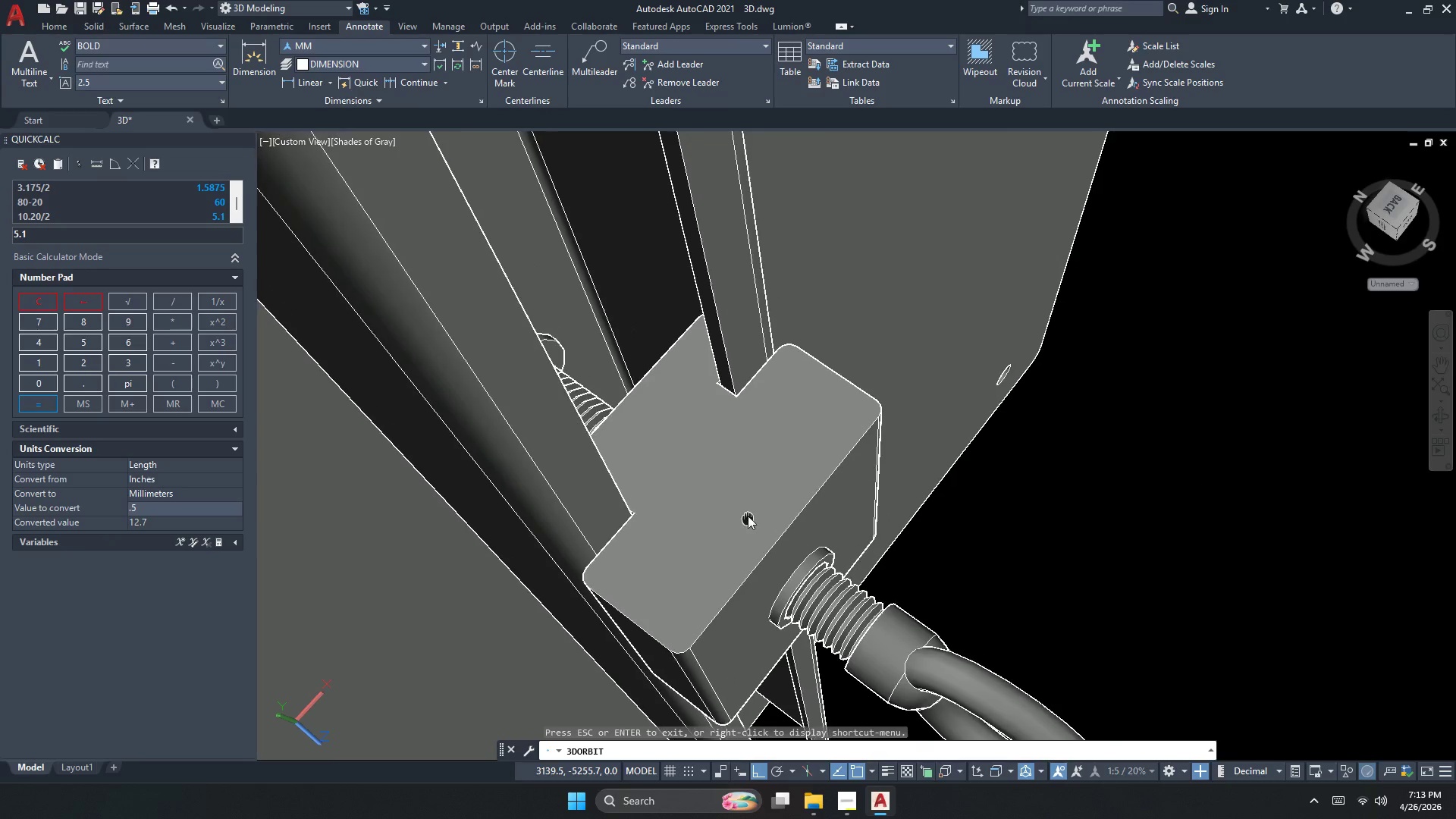 
scroll: coordinate [764, 404], scroll_direction: down, amount: 2.0
 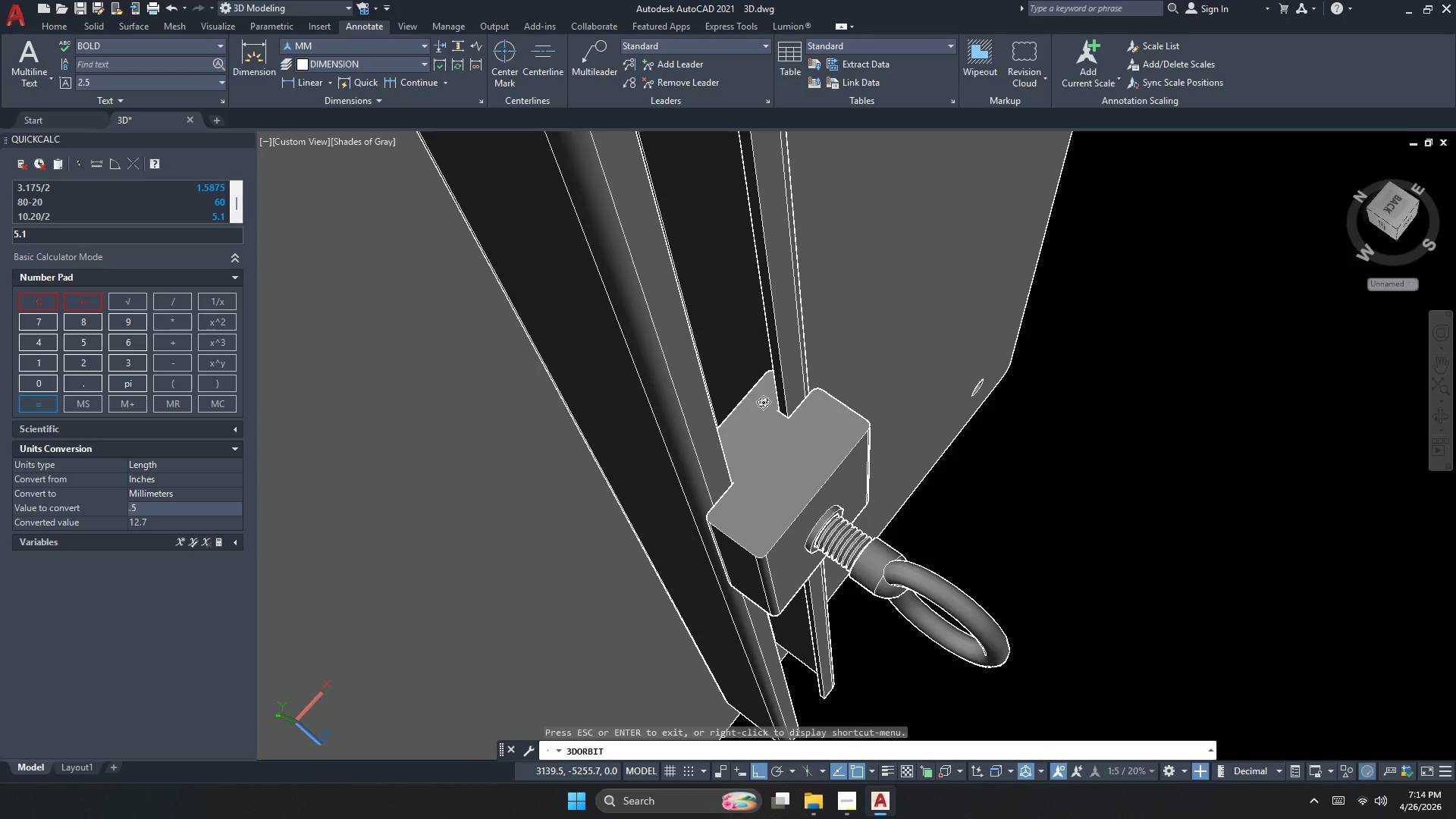 
key(Escape)
 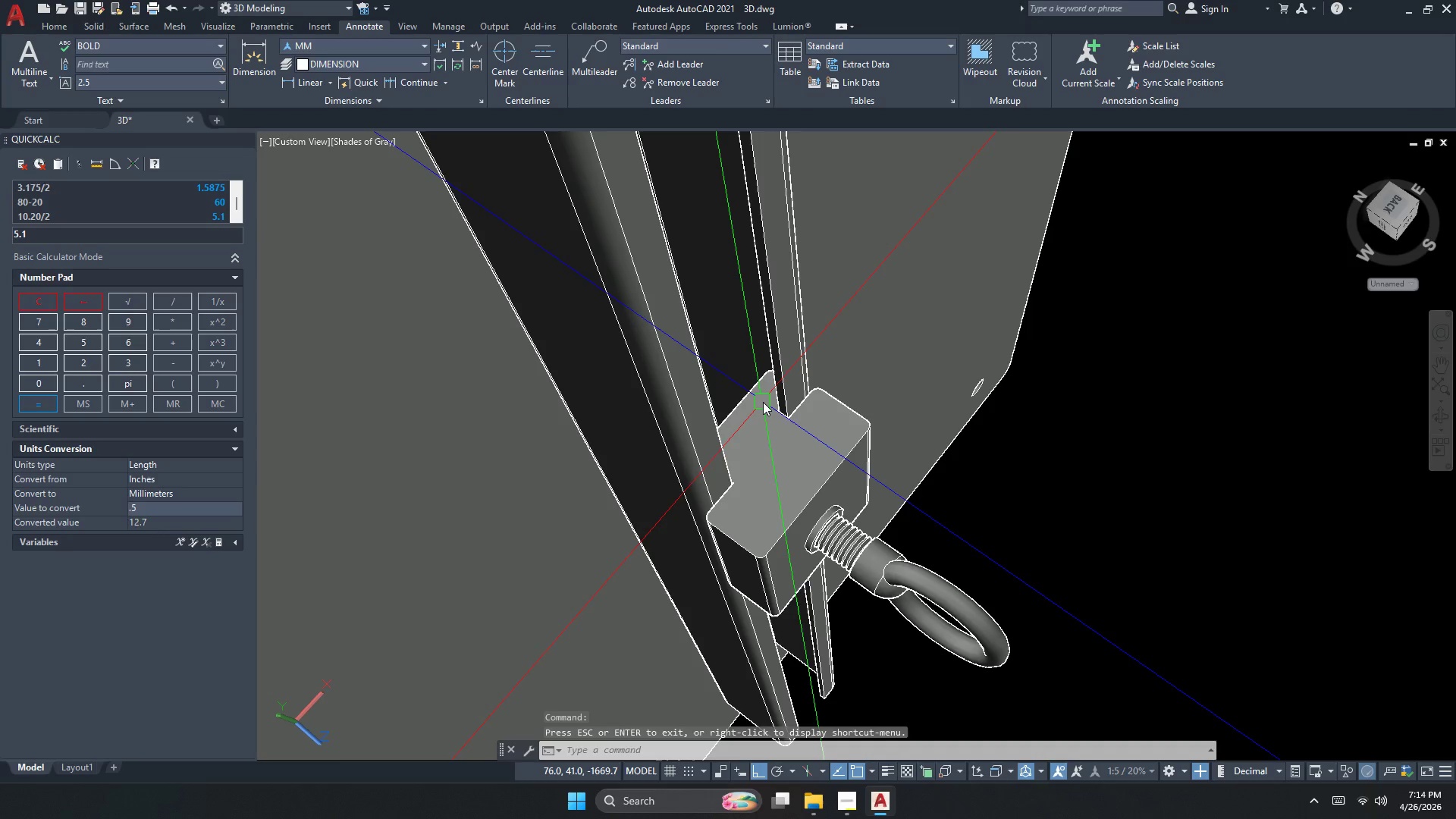 
key(Control+ControlLeft)
 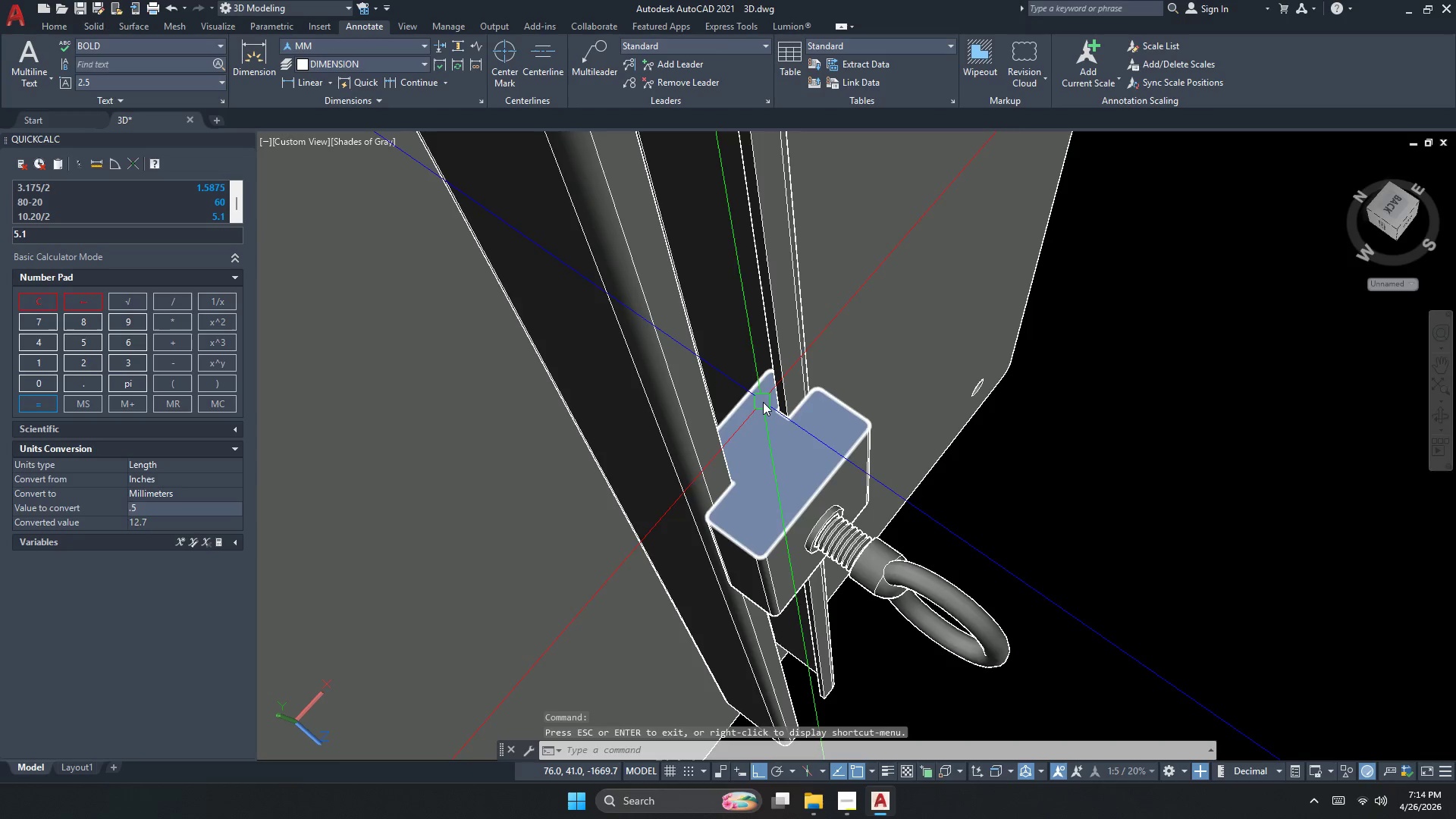 
key(Control+S)
 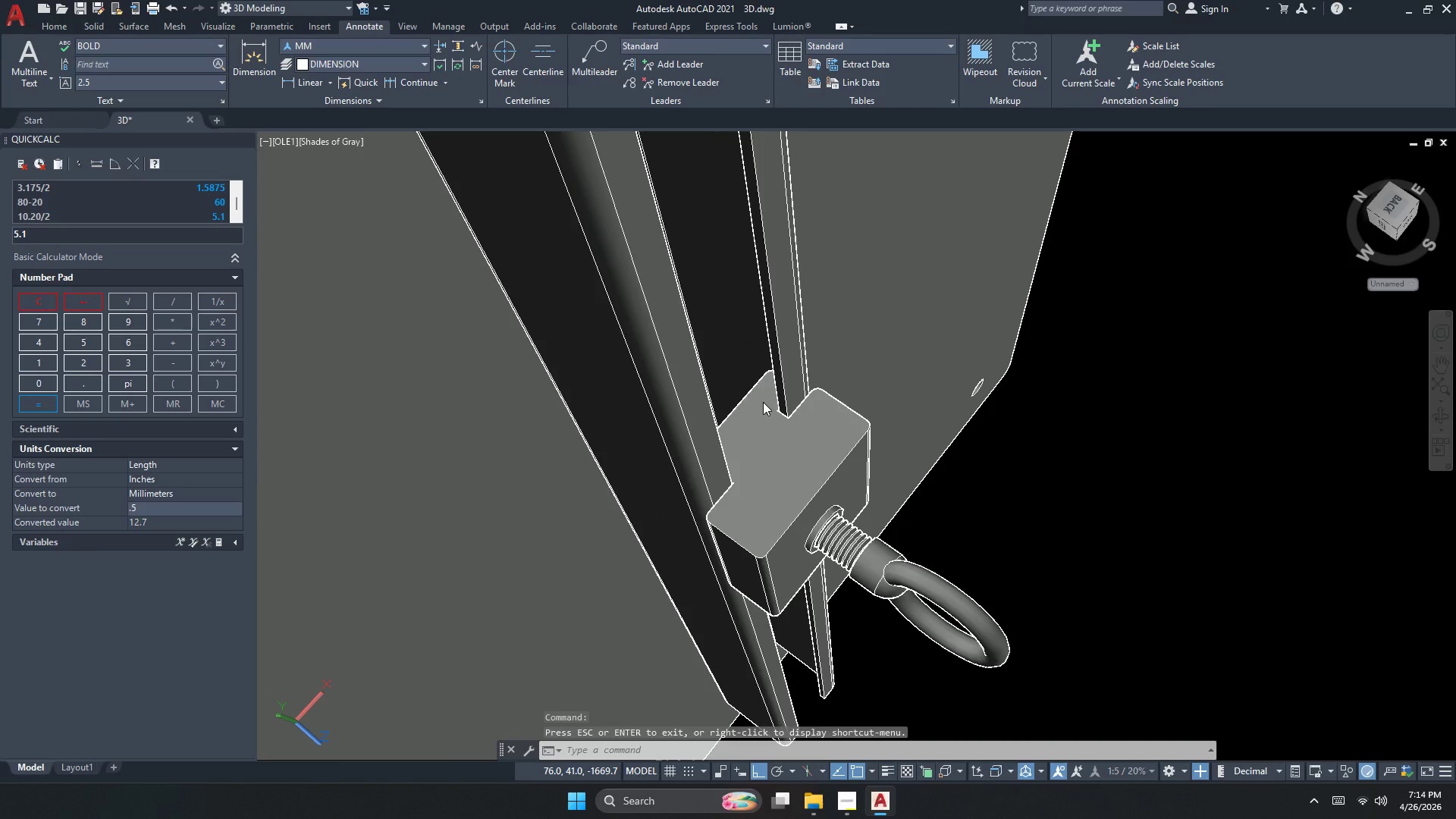 
key(Space)
 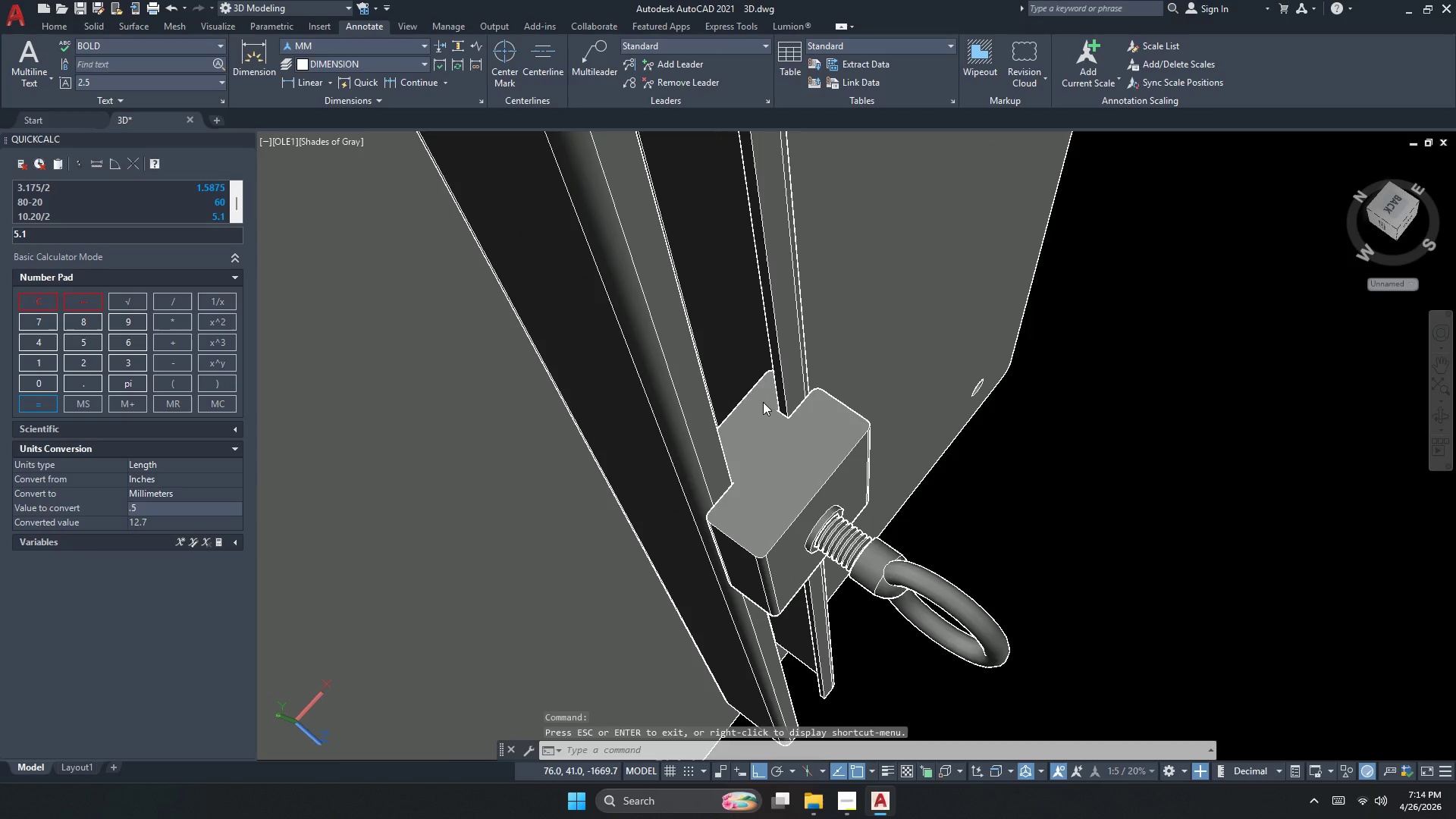 
key(Space)
 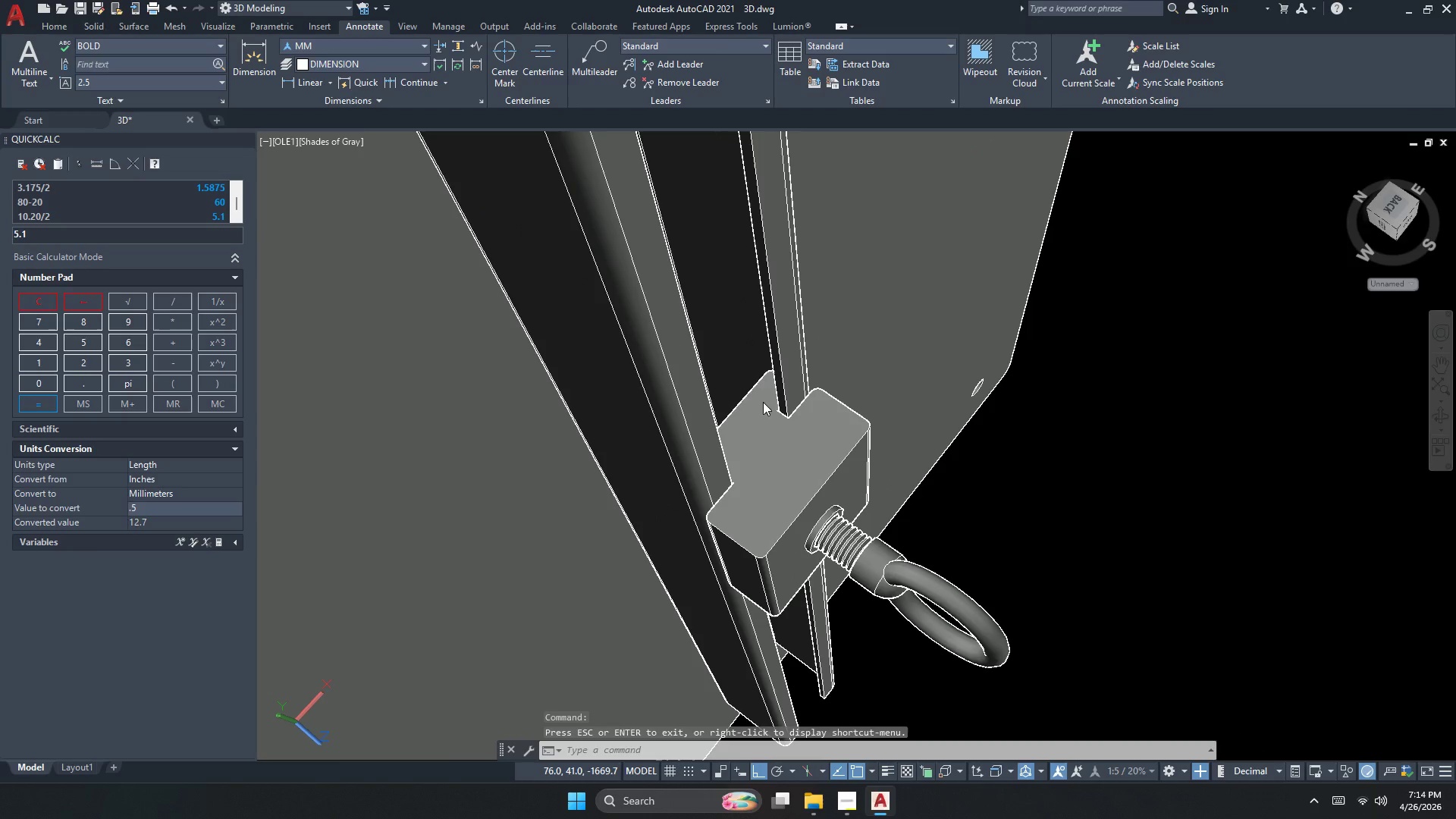 
key(Space)
 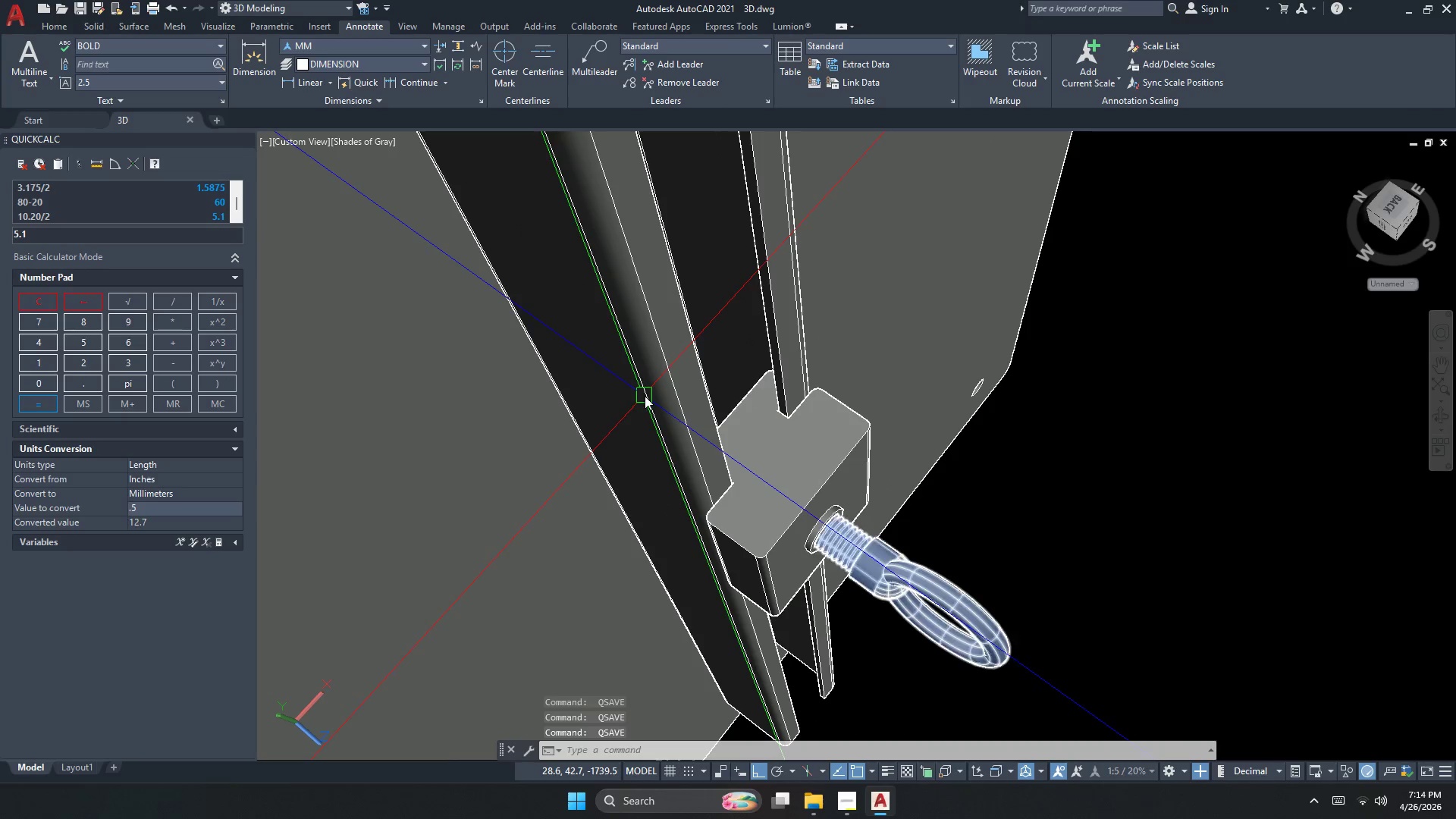 
scroll: coordinate [645, 396], scroll_direction: up, amount: 2.0
 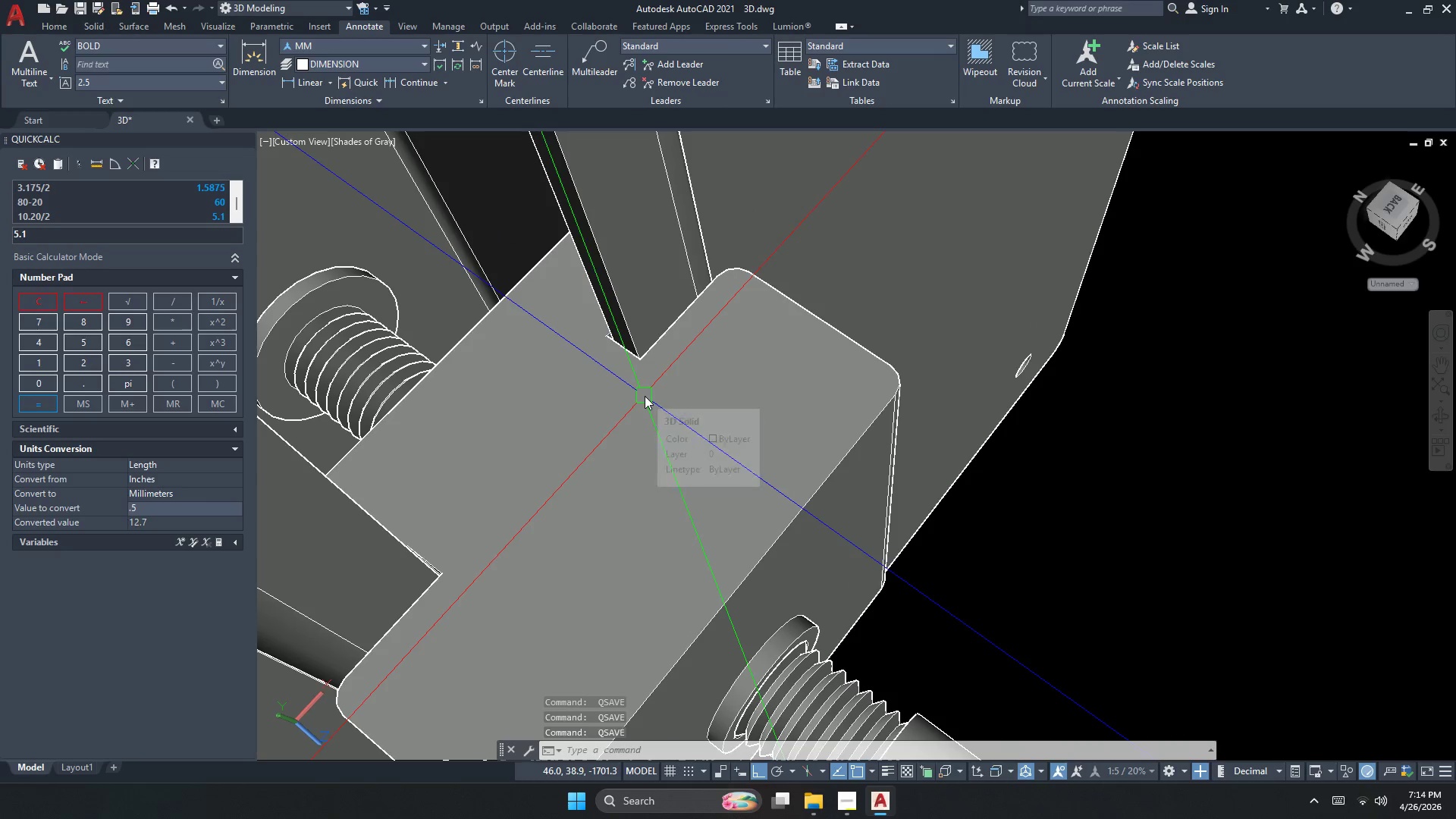 
scroll: coordinate [645, 396], scroll_direction: down, amount: 2.0
 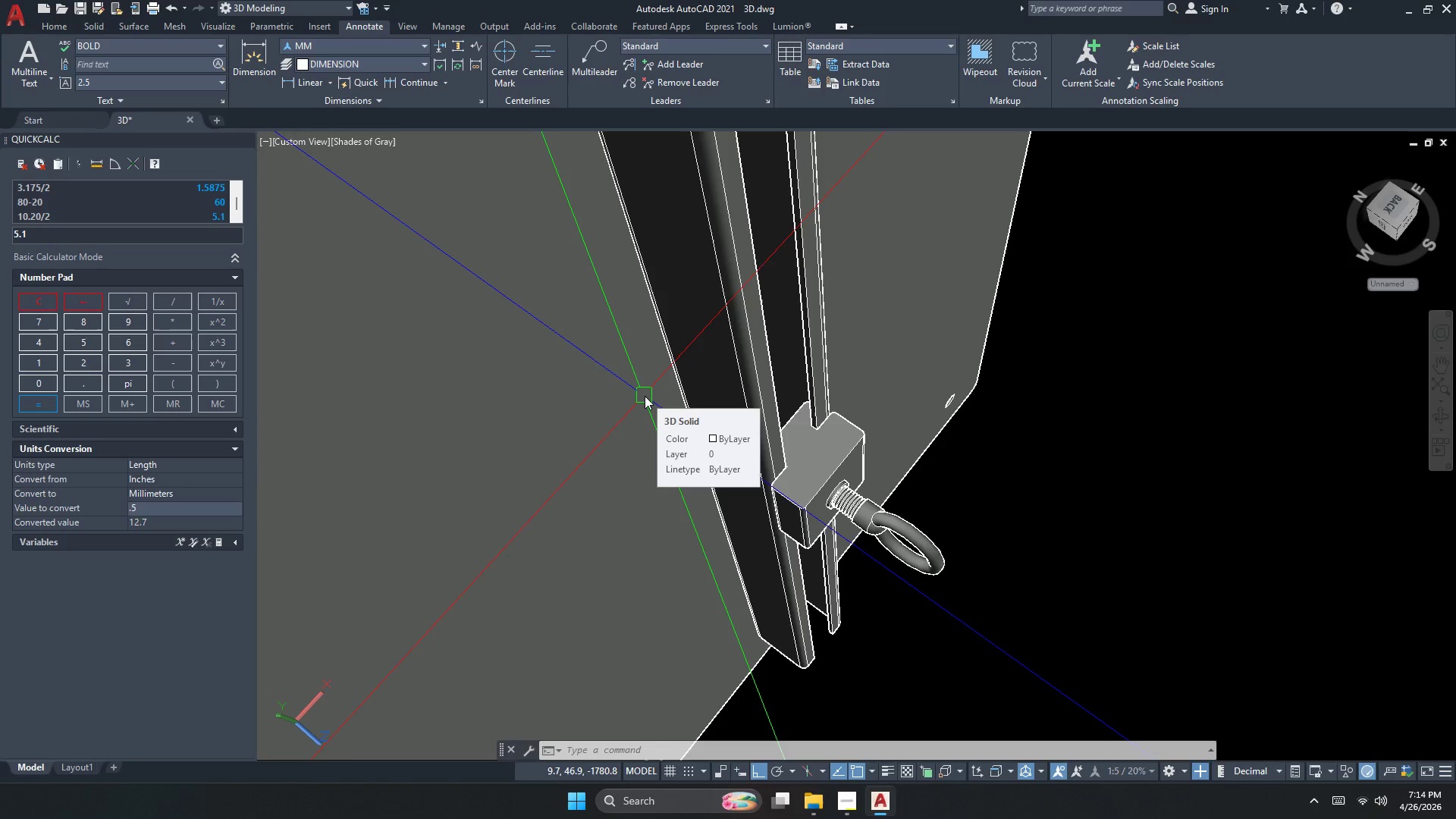 
scroll: coordinate [644, 396], scroll_direction: none, amount: 0.0
 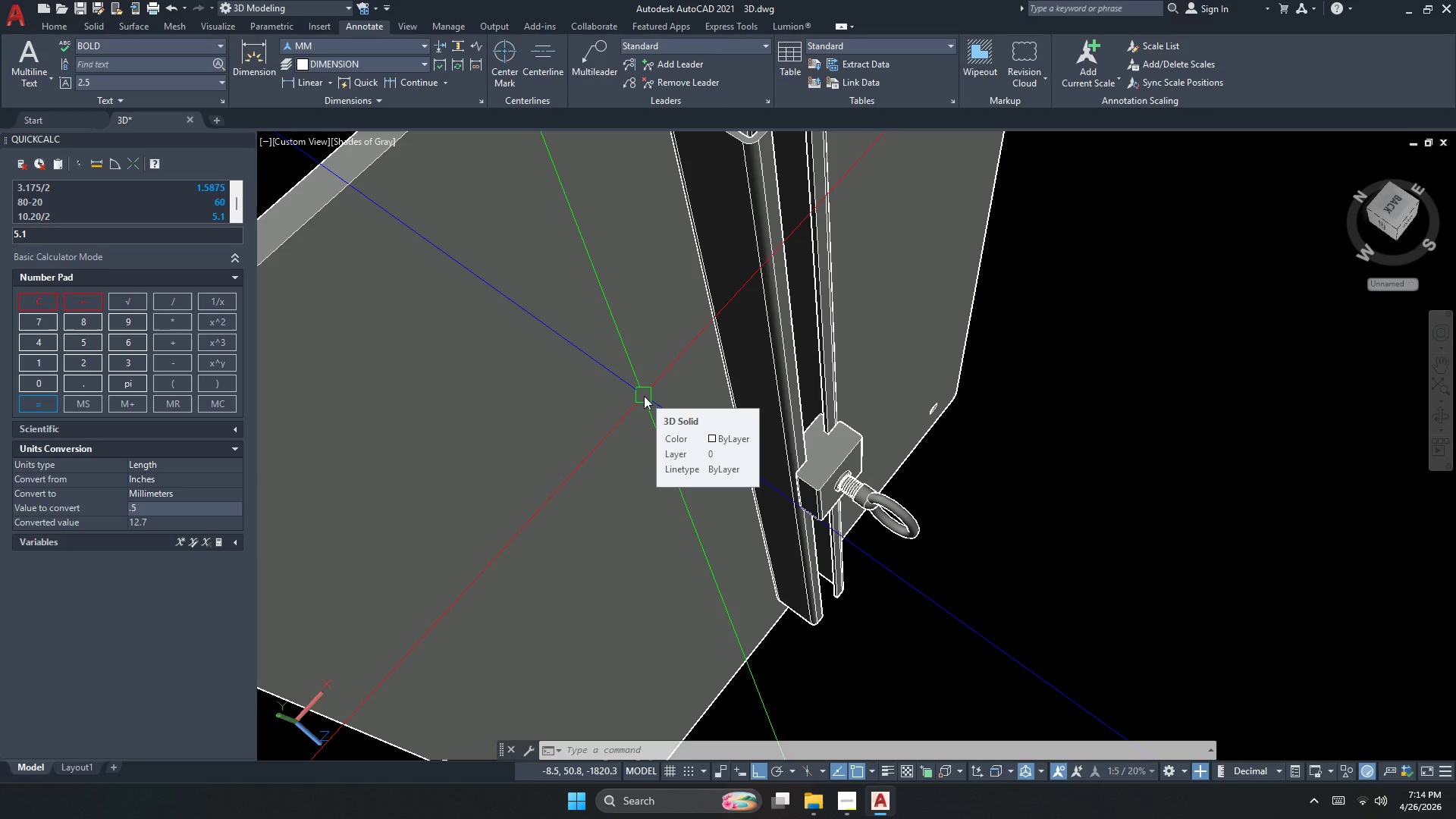 
wait(19.99)
 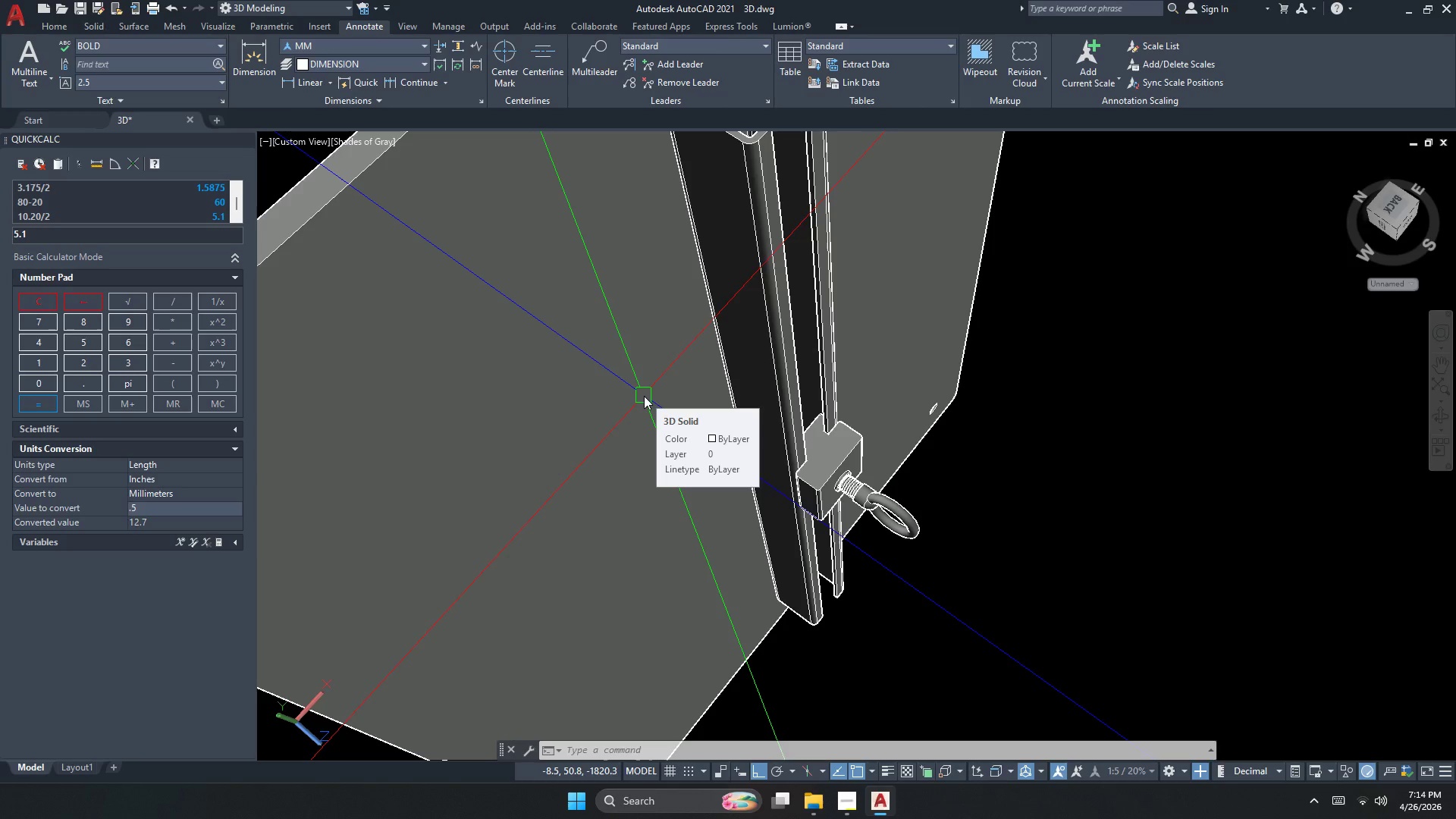 
scroll: coordinate [613, 378], scroll_direction: up, amount: 4.0
 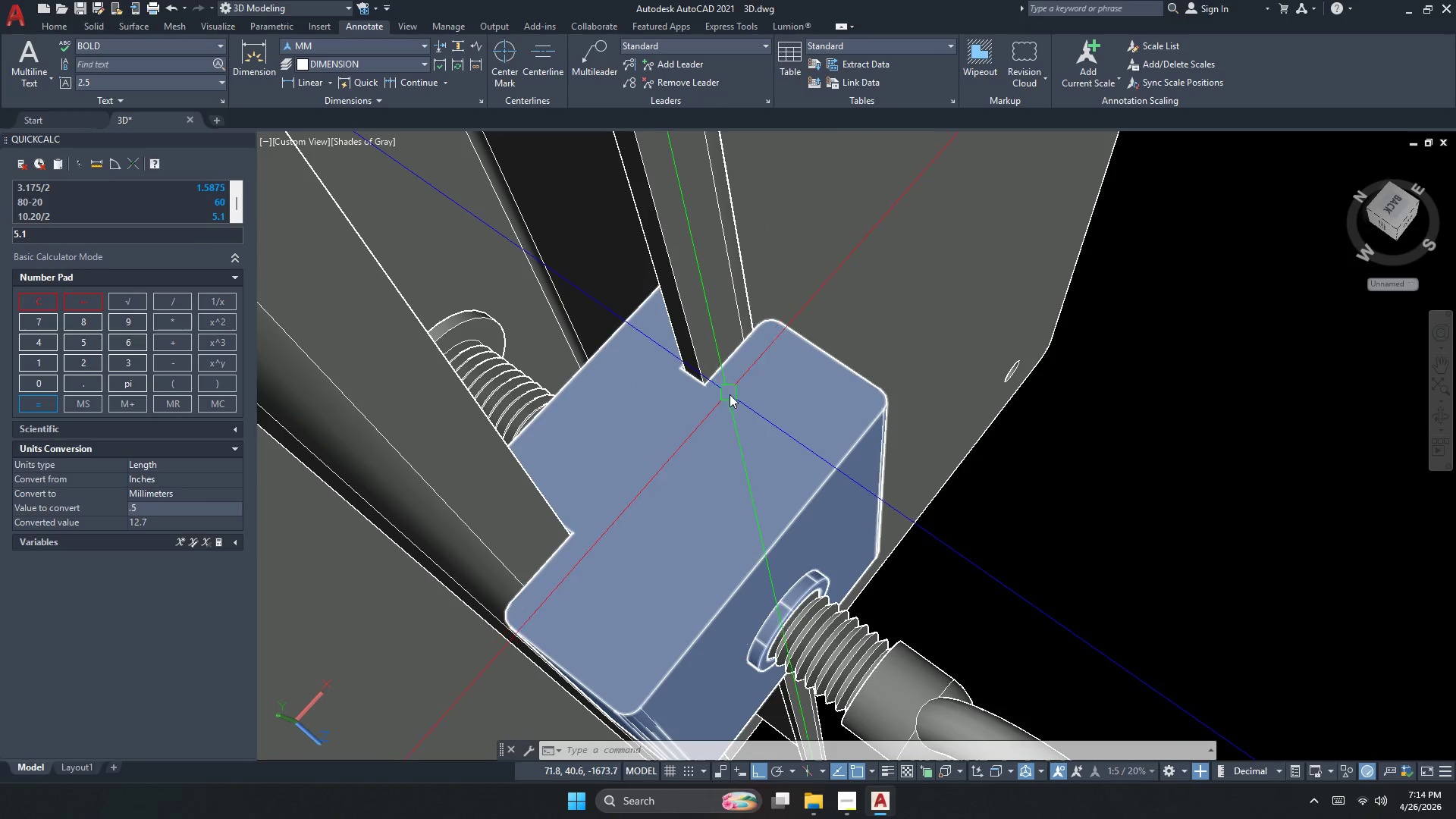 
scroll: coordinate [978, 512], scroll_direction: down, amount: 2.0
 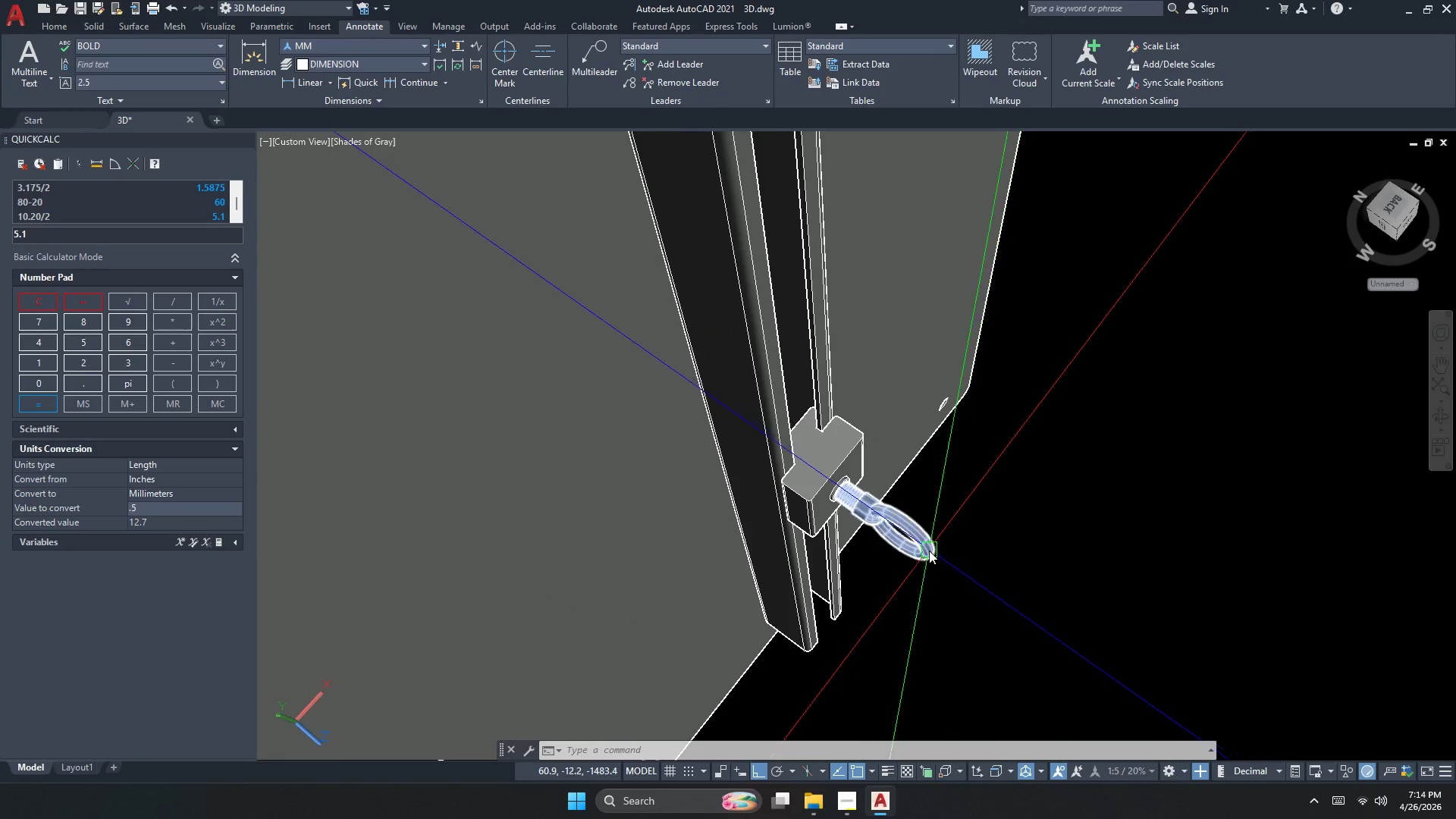 
scroll: coordinate [926, 551], scroll_direction: up, amount: 3.0
 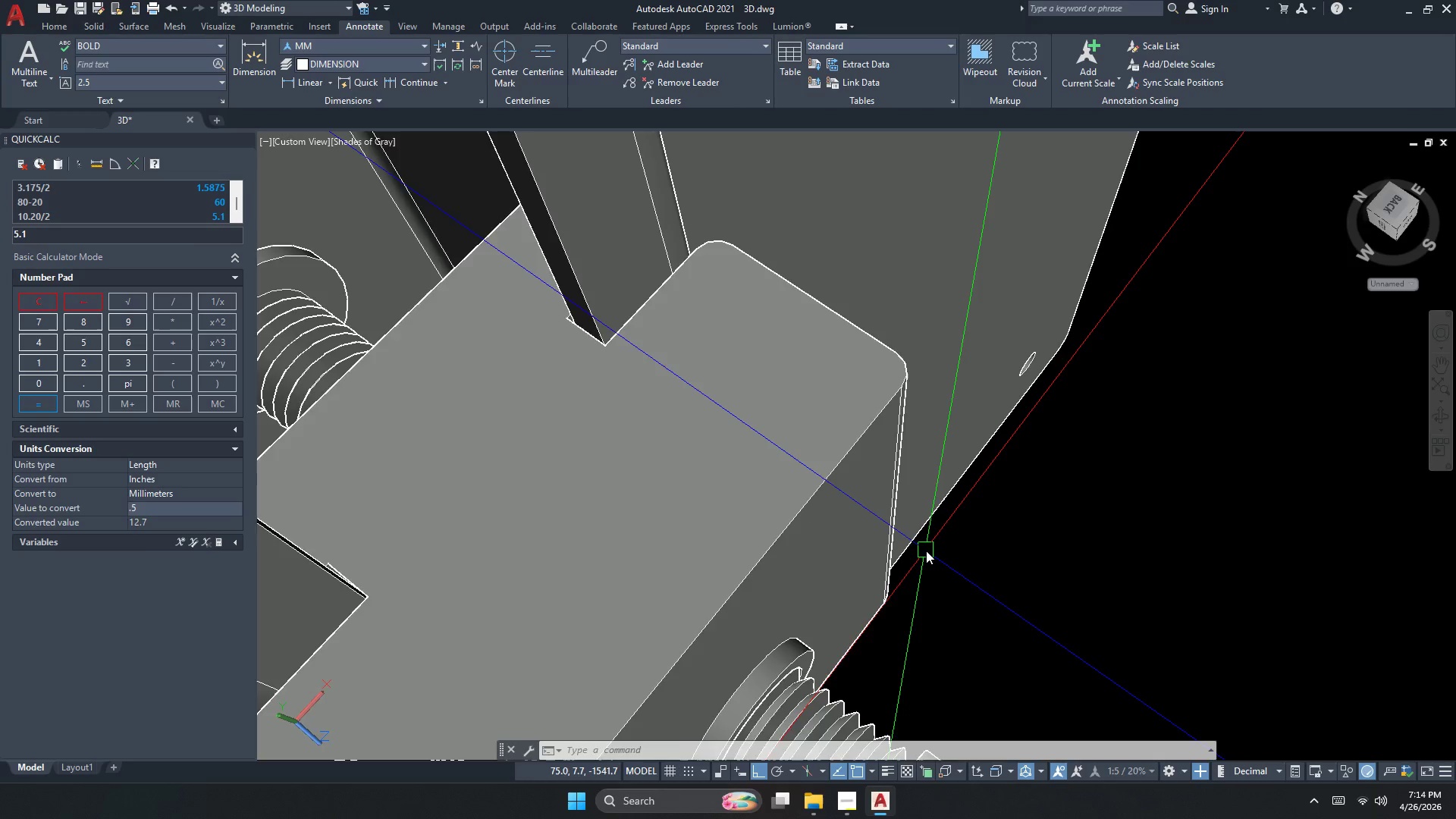 
scroll: coordinate [926, 551], scroll_direction: down, amount: 2.0
 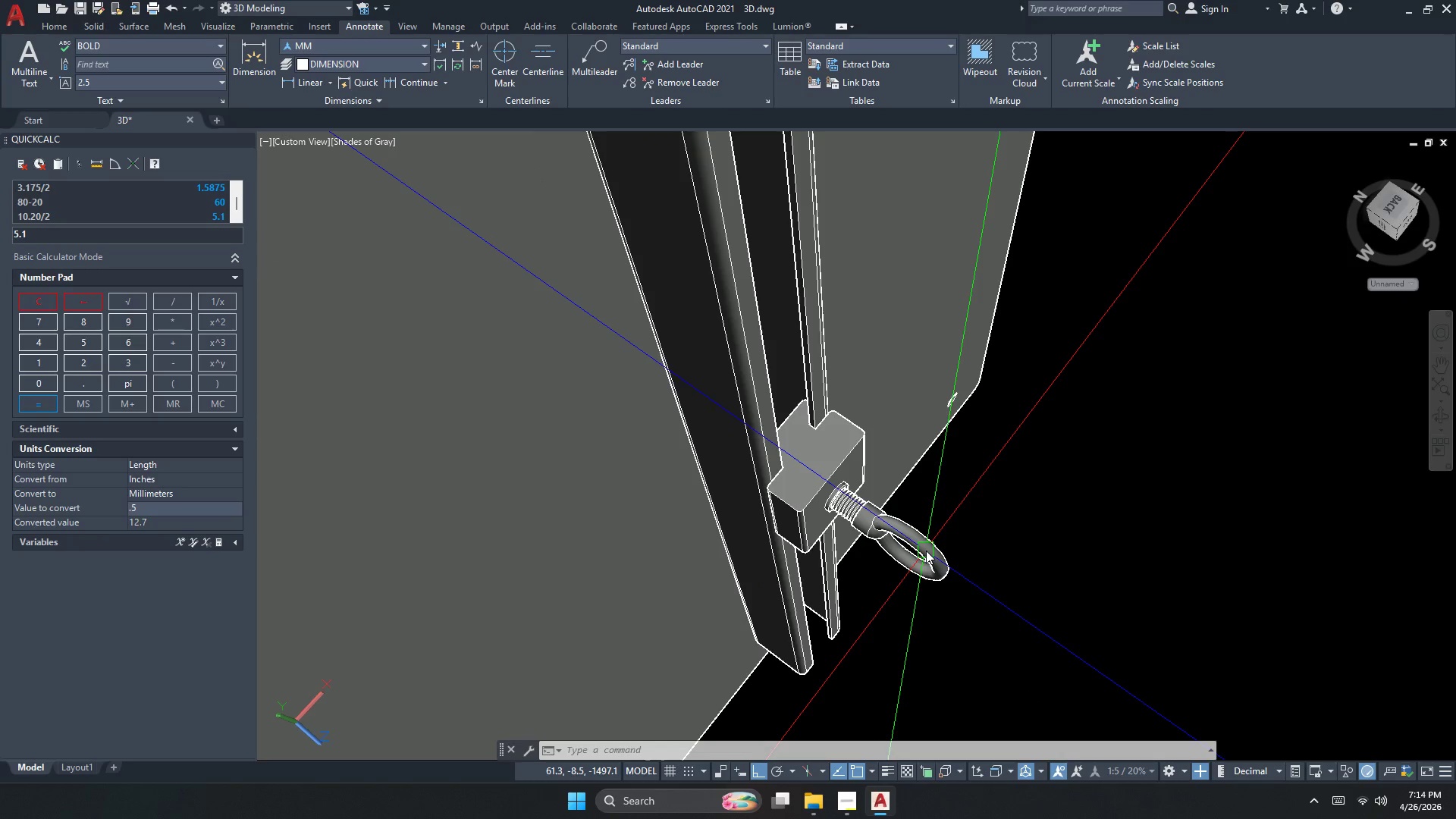 
scroll: coordinate [926, 551], scroll_direction: up, amount: 1.0
 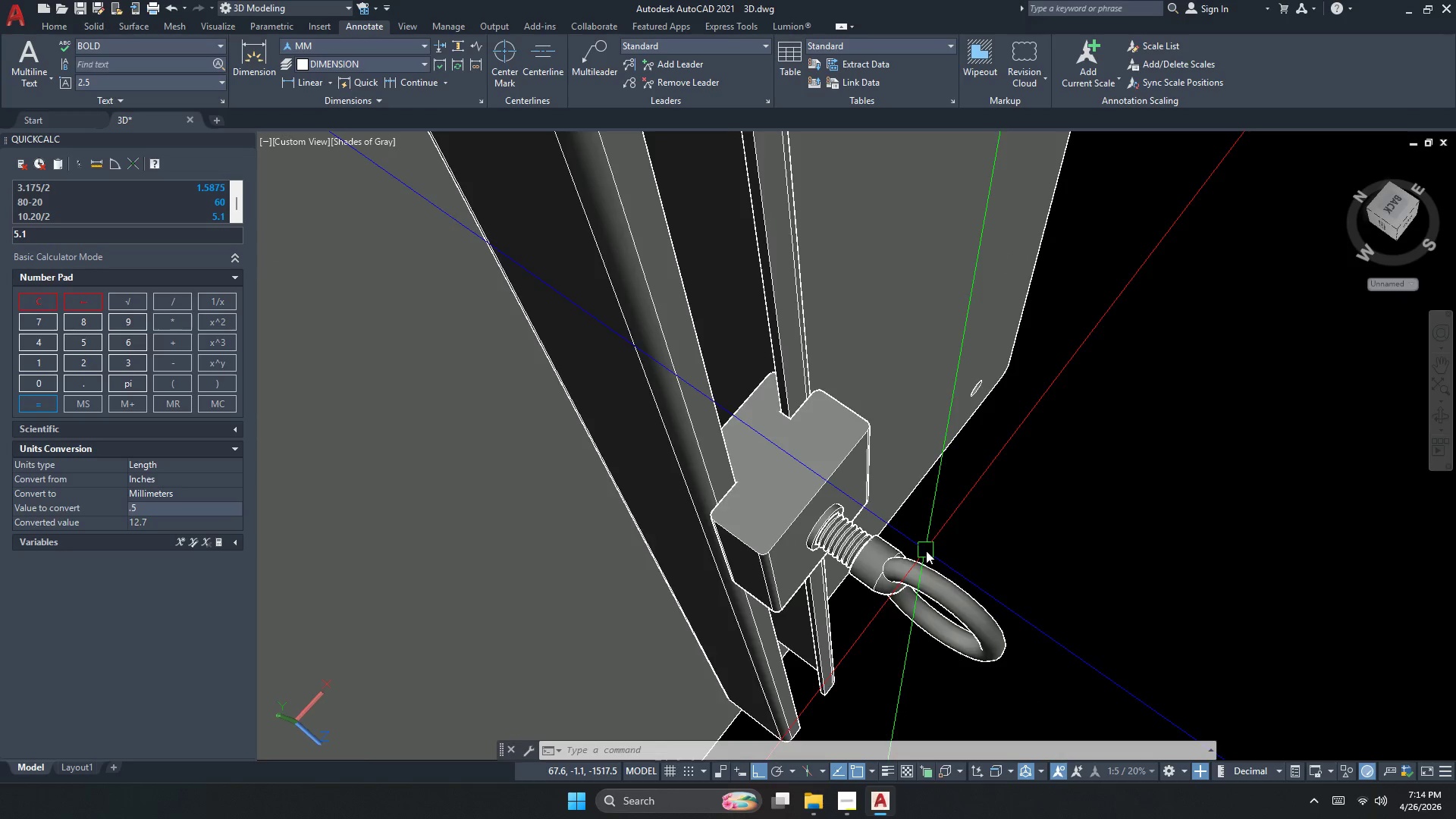 
scroll: coordinate [926, 551], scroll_direction: down, amount: 1.0
 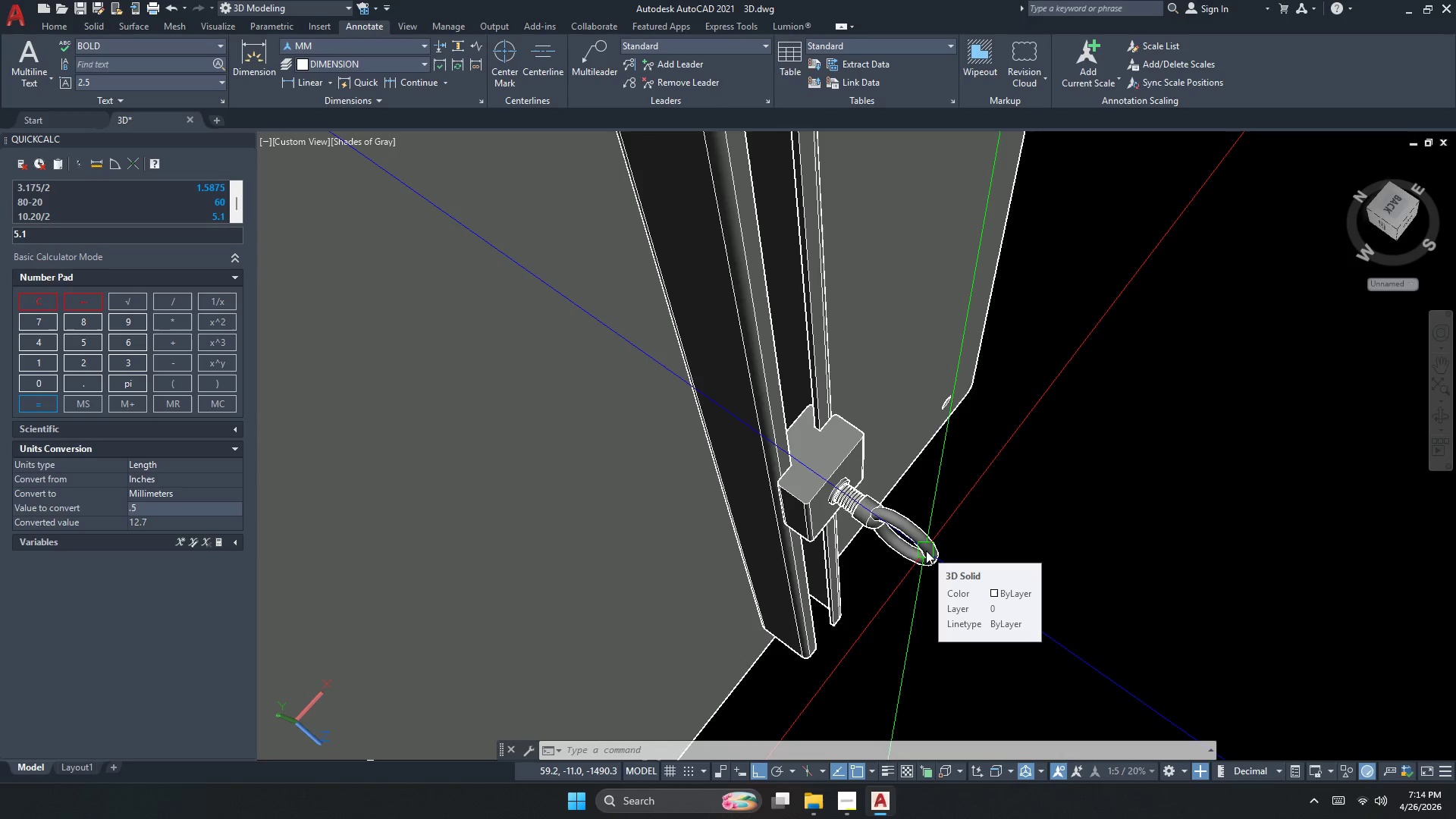 
scroll: coordinate [926, 551], scroll_direction: none, amount: 0.0
 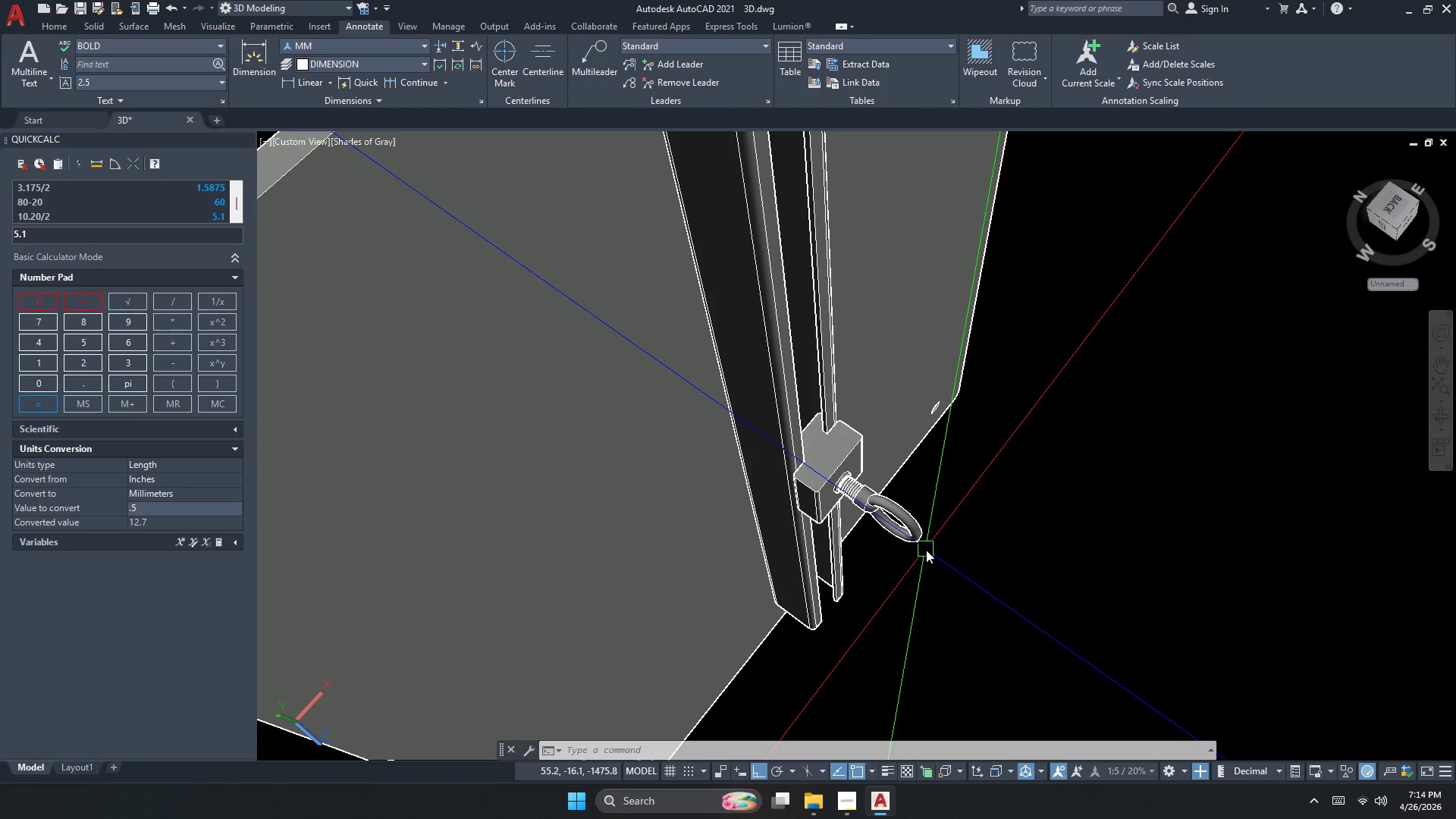 
scroll: coordinate [926, 550], scroll_direction: down, amount: 2.0
 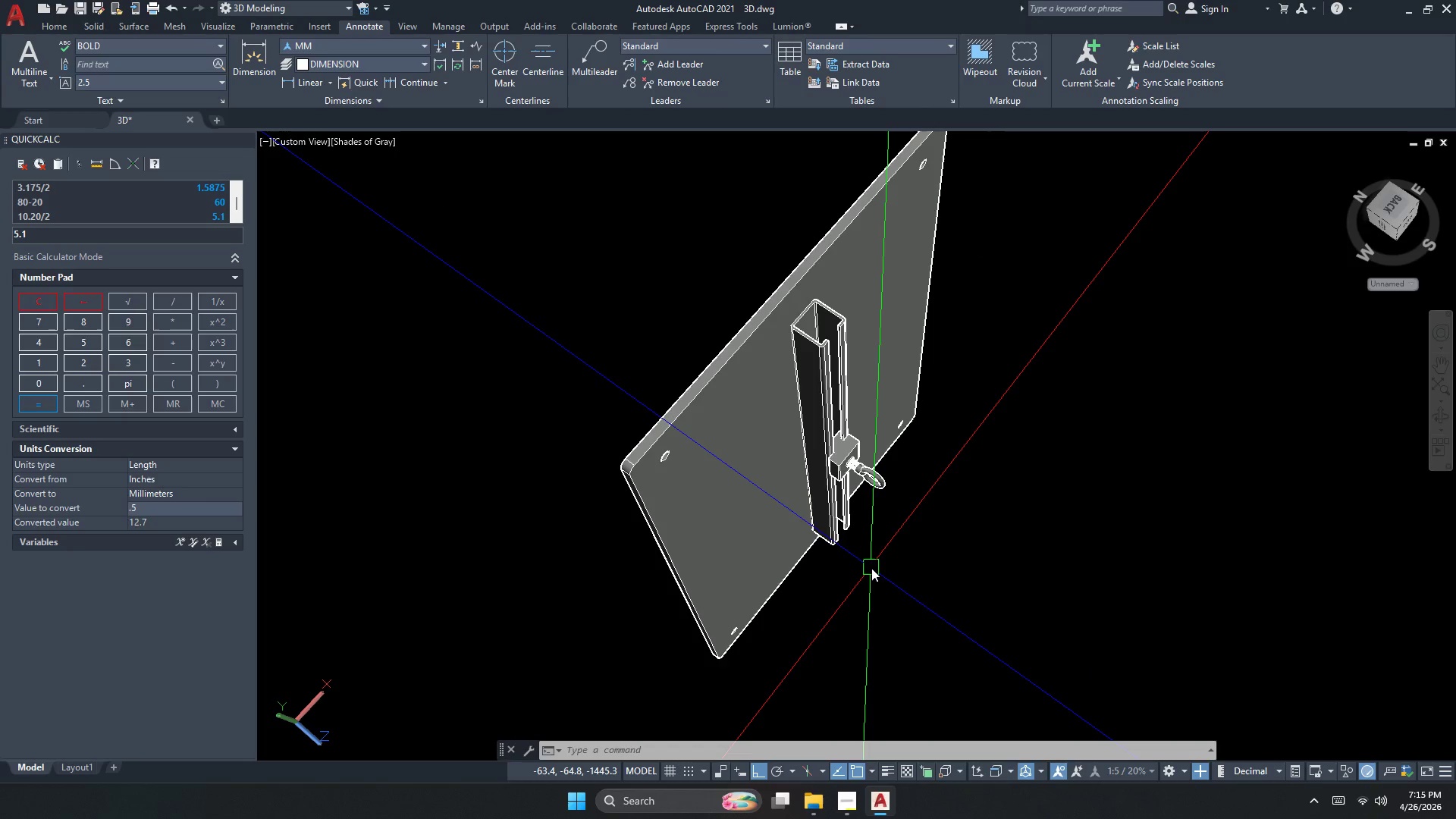 
wait(7.23)
 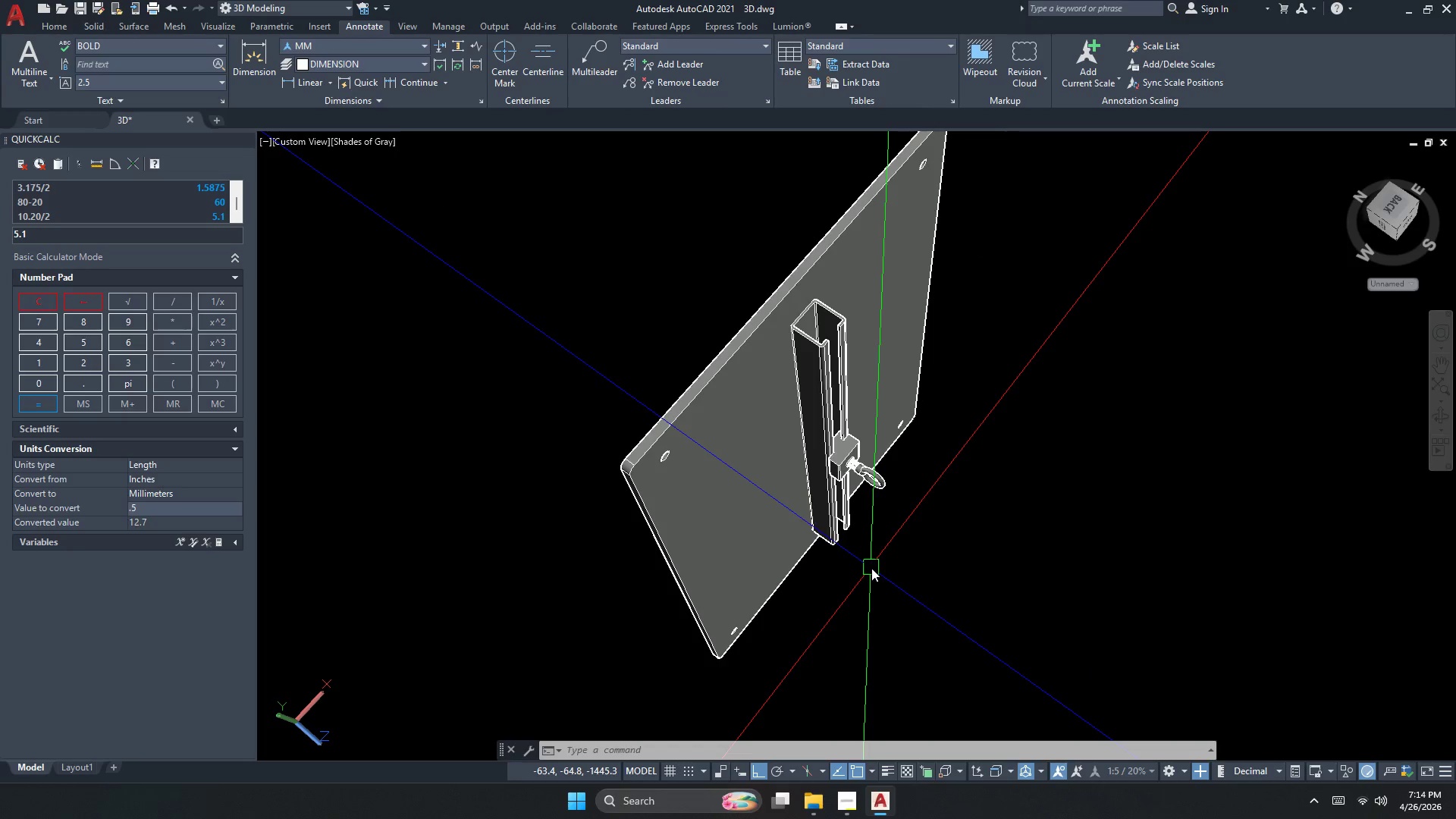 
scroll: coordinate [827, 587], scroll_direction: down, amount: 2.0
 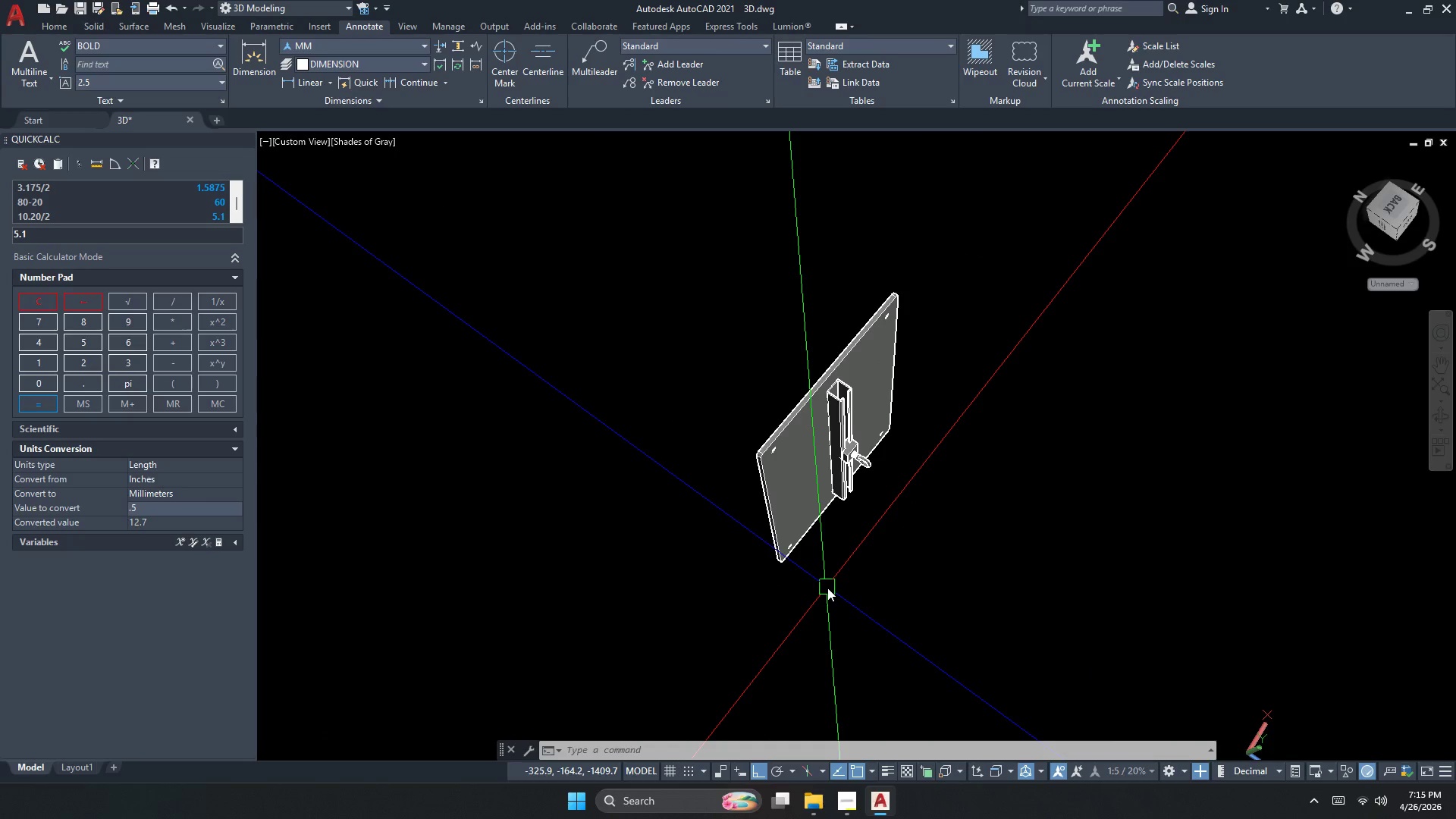 
scroll: coordinate [827, 588], scroll_direction: up, amount: 3.0
 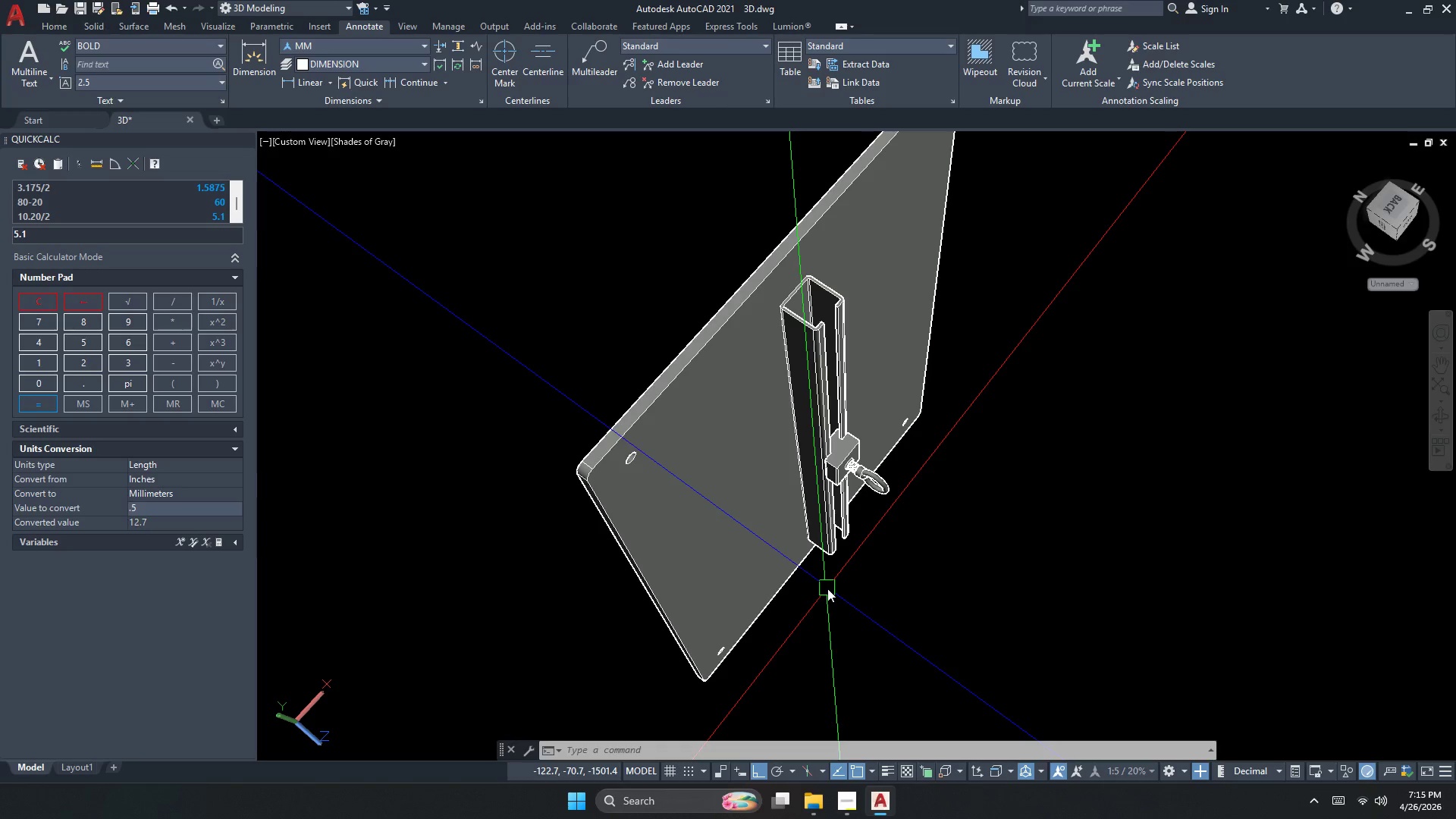 
scroll: coordinate [827, 588], scroll_direction: down, amount: 3.0
 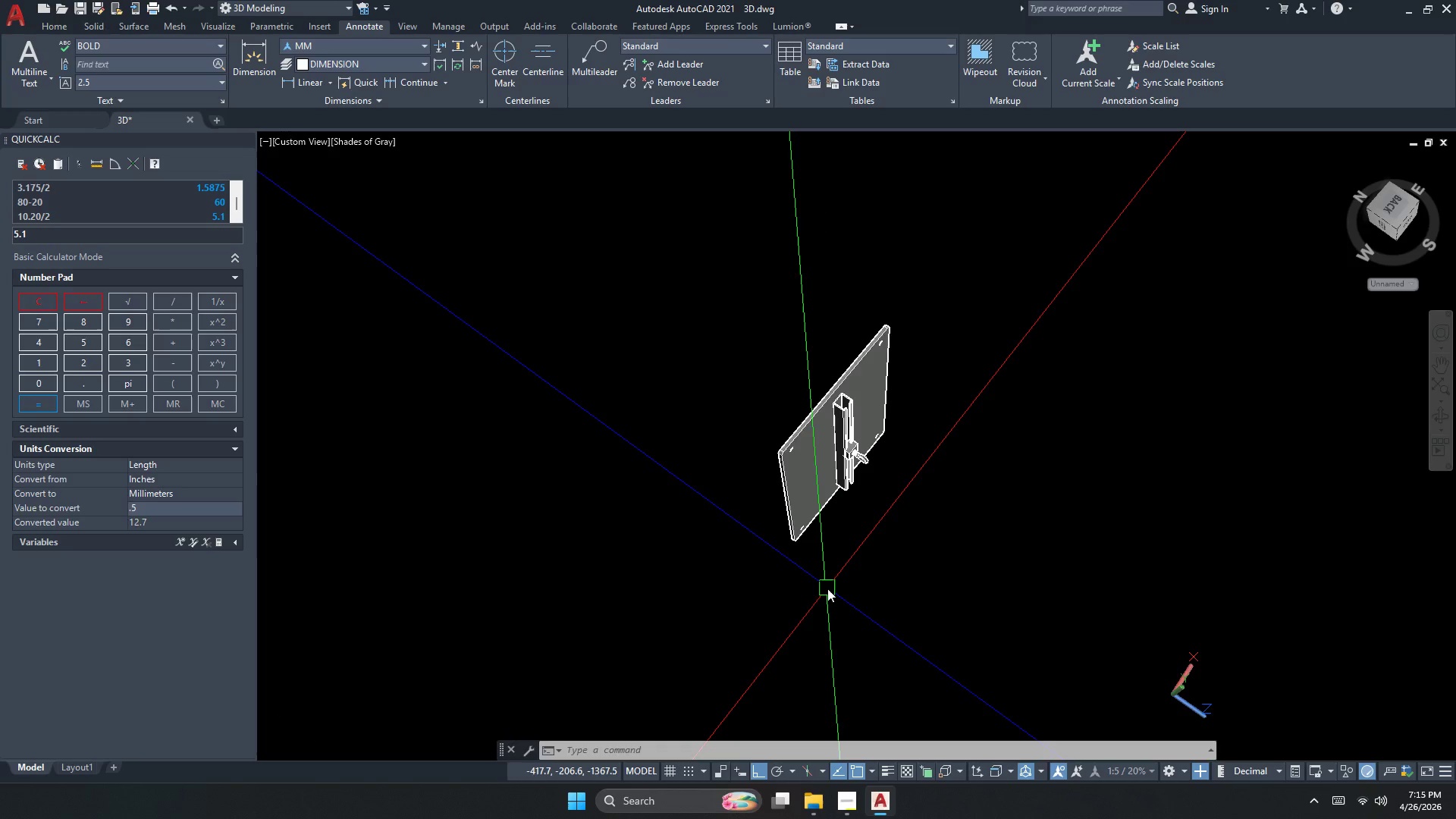 
scroll: coordinate [827, 588], scroll_direction: up, amount: 5.0
 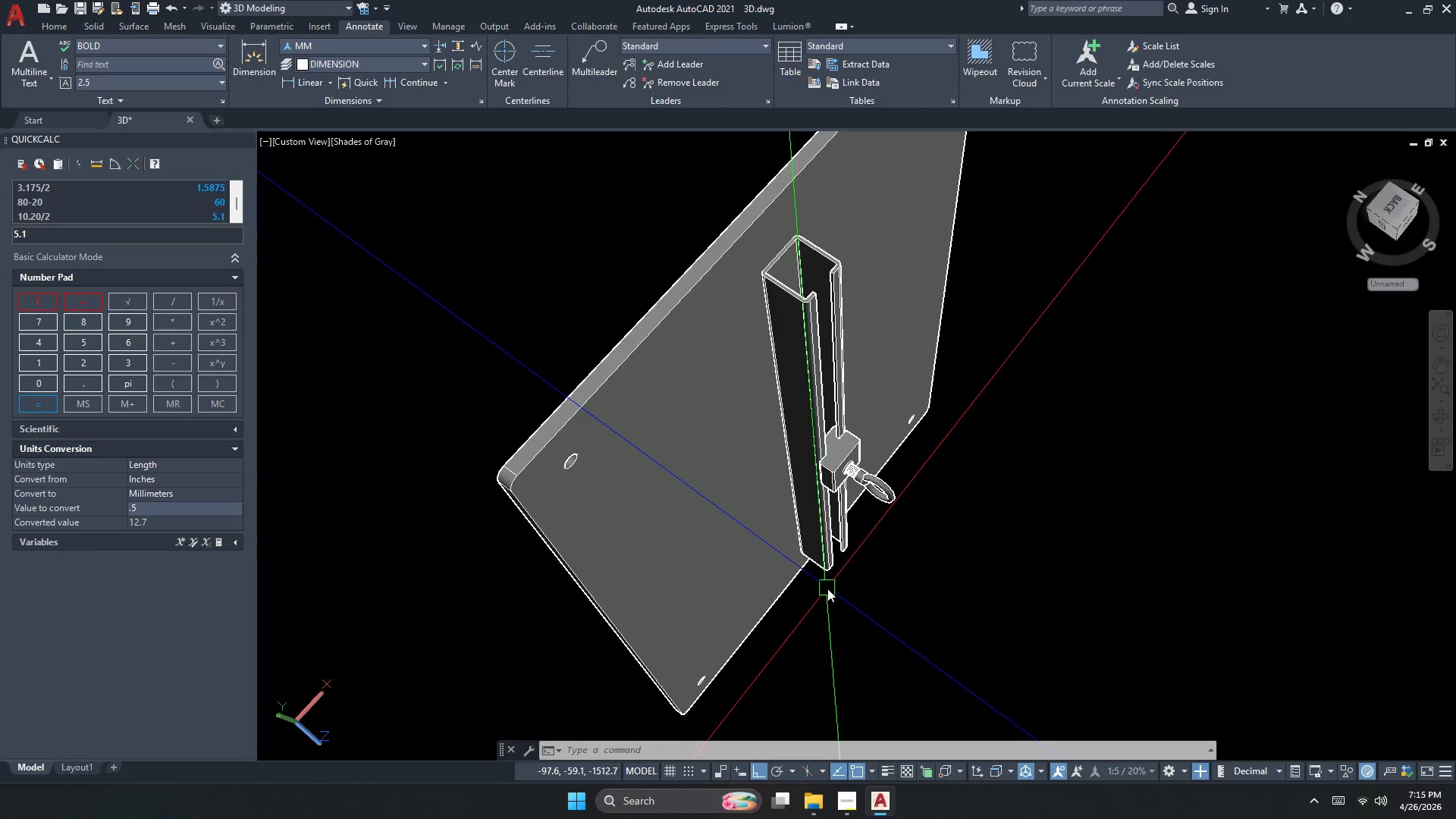 
wait(7.76)
 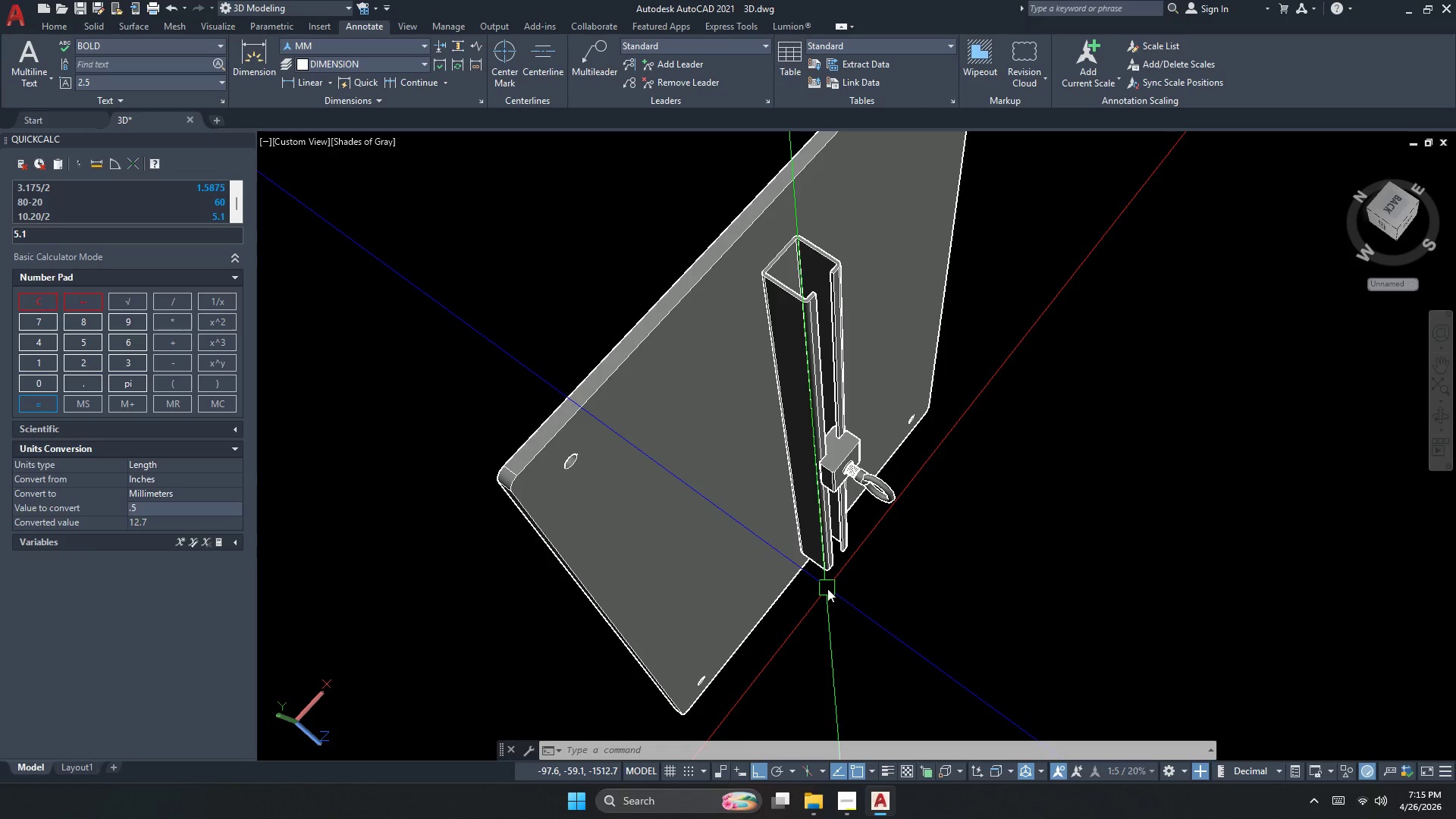 
scroll: coordinate [829, 588], scroll_direction: up, amount: 3.0
 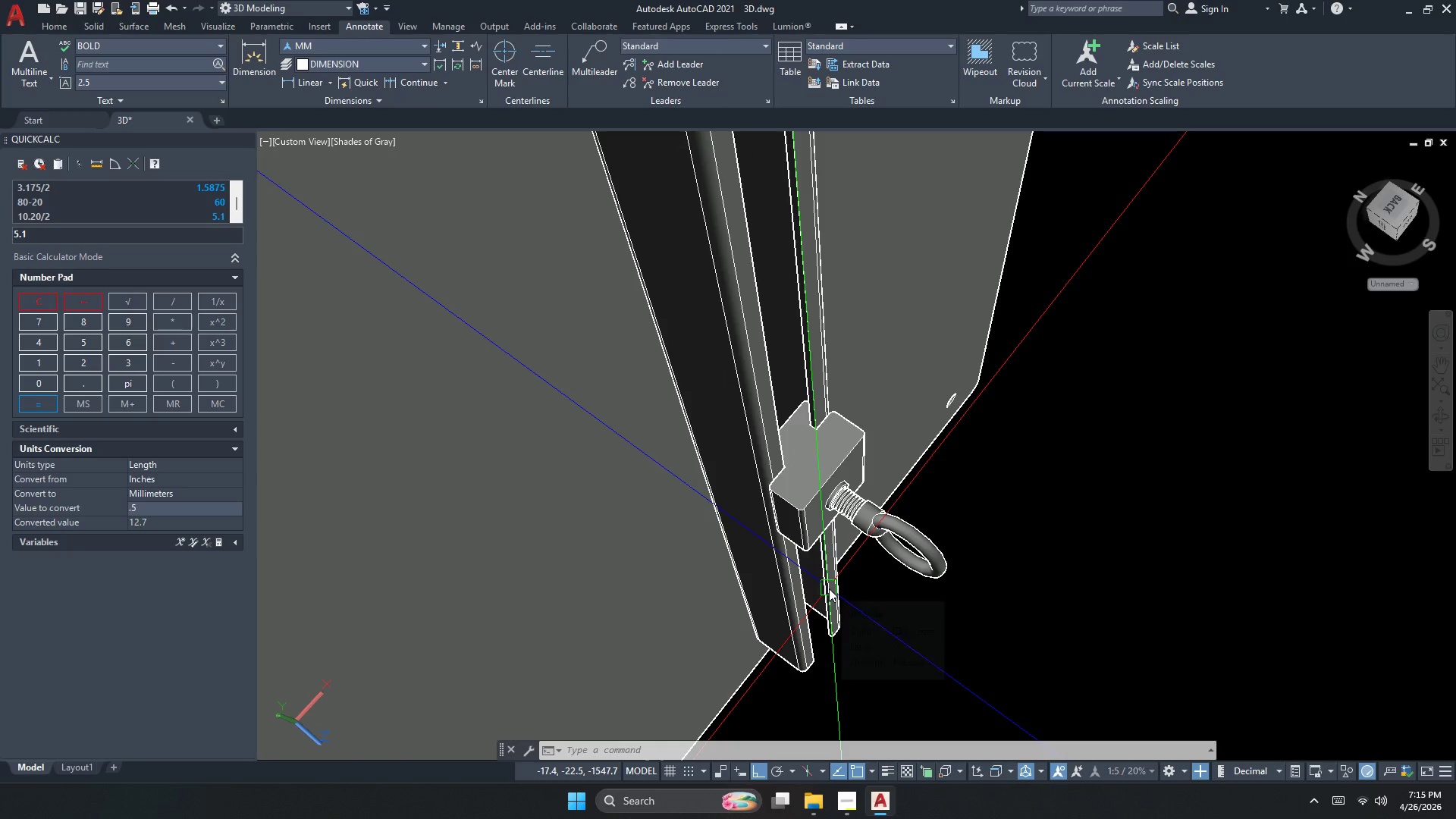 
scroll: coordinate [829, 588], scroll_direction: down, amount: 3.0
 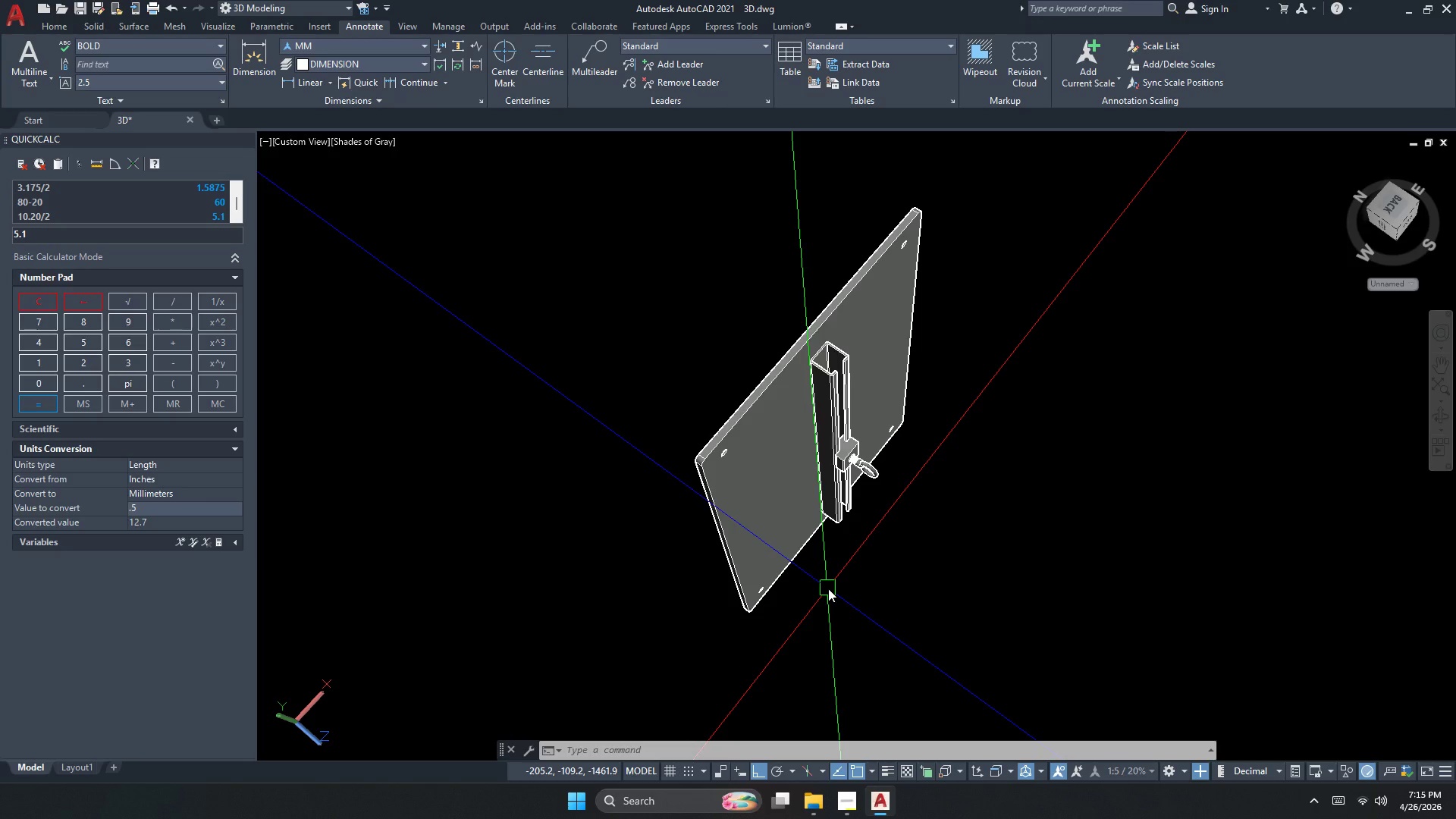 
scroll: coordinate [829, 588], scroll_direction: none, amount: 0.0
 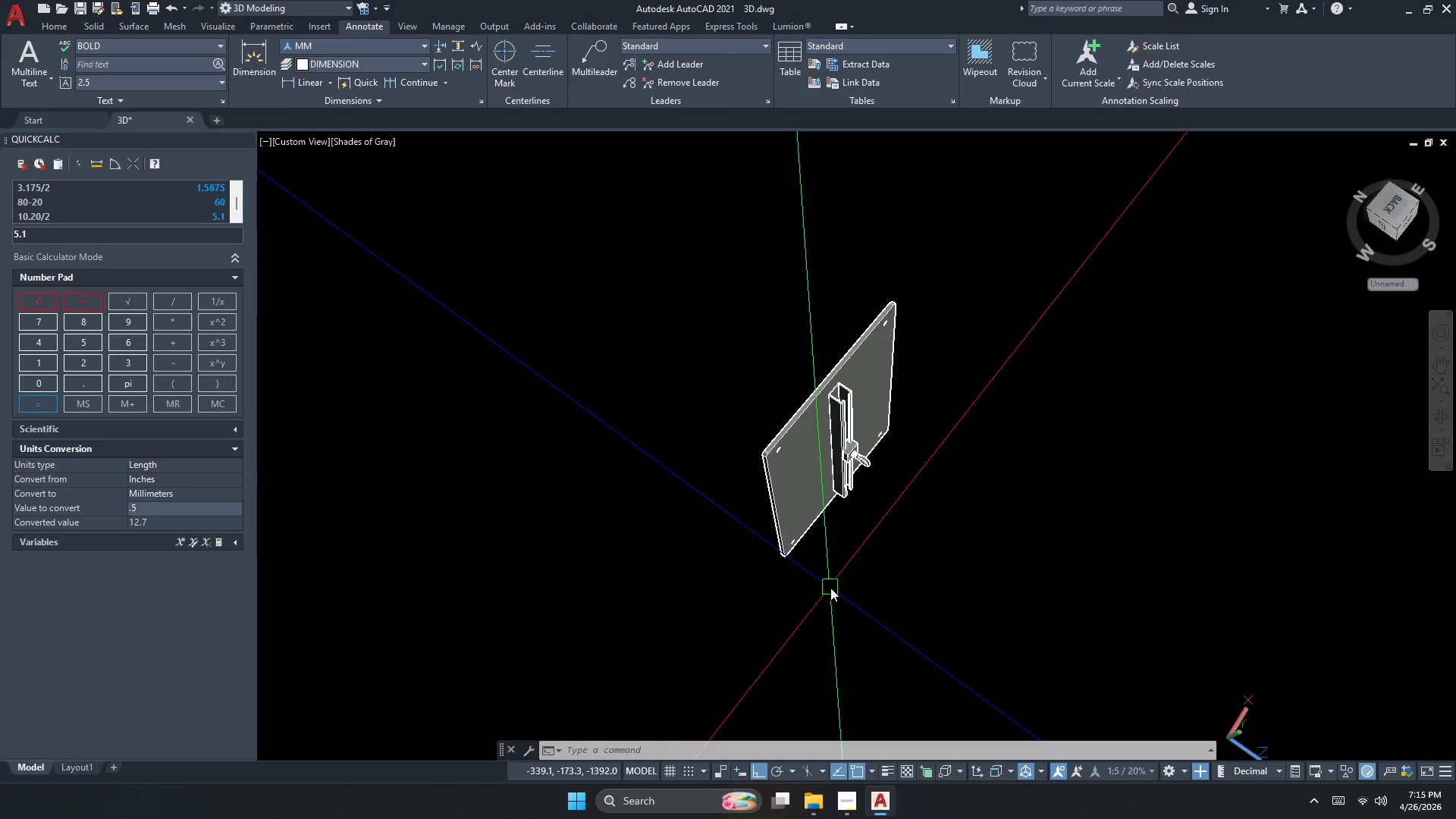 
wait(6.63)
 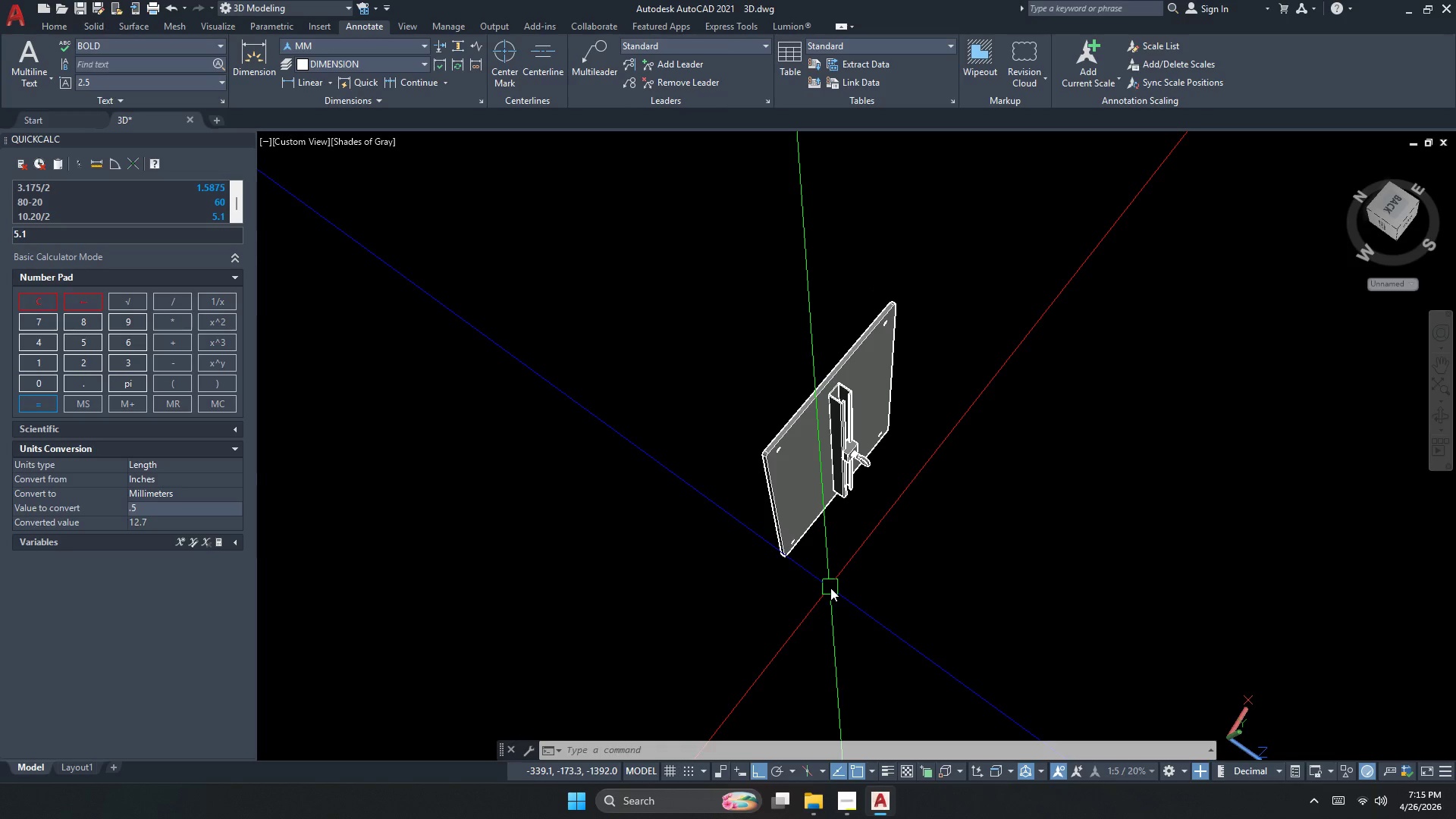 
scroll: coordinate [830, 588], scroll_direction: down, amount: 3.0
 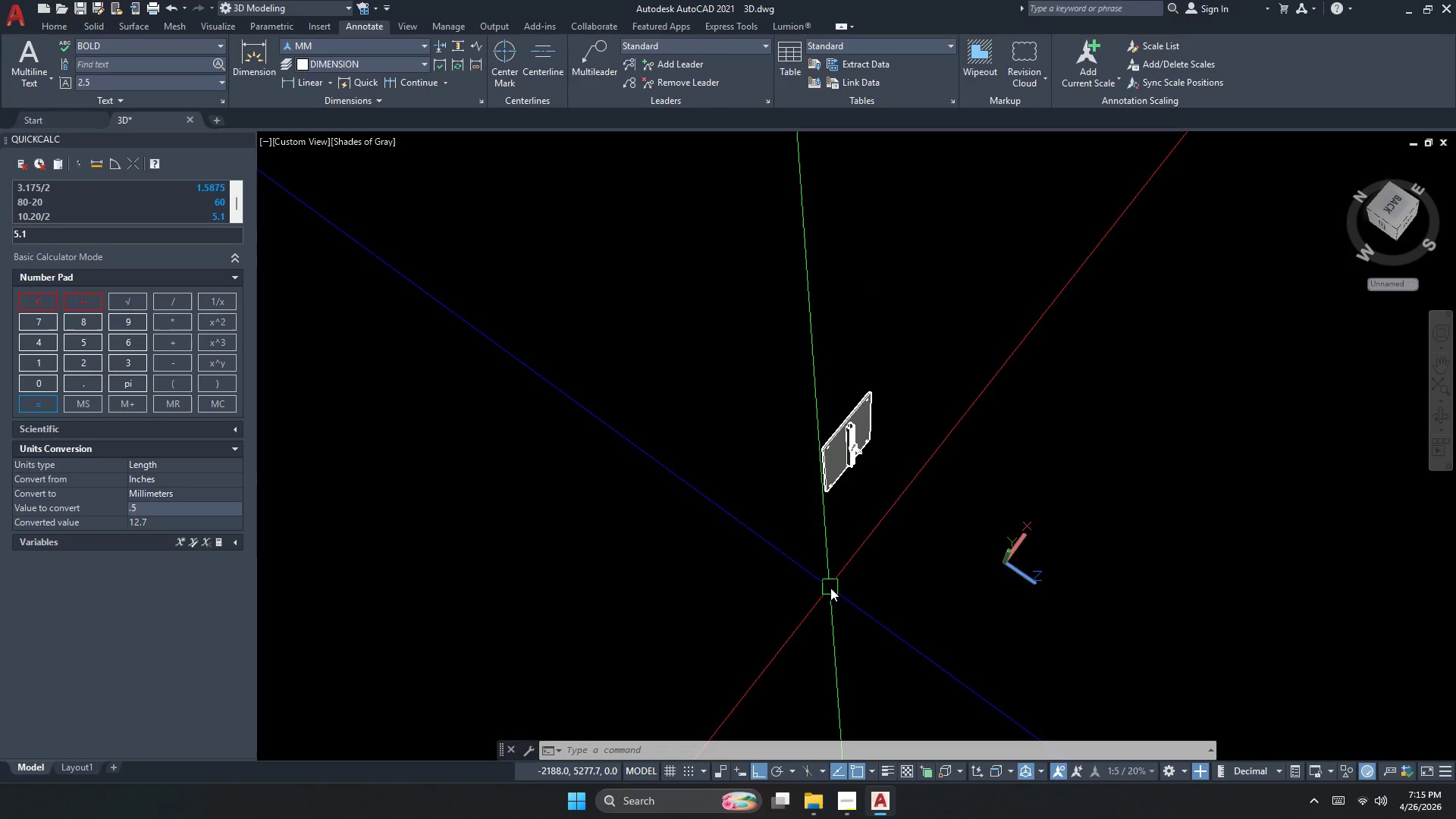 
scroll: coordinate [830, 588], scroll_direction: up, amount: 6.0
 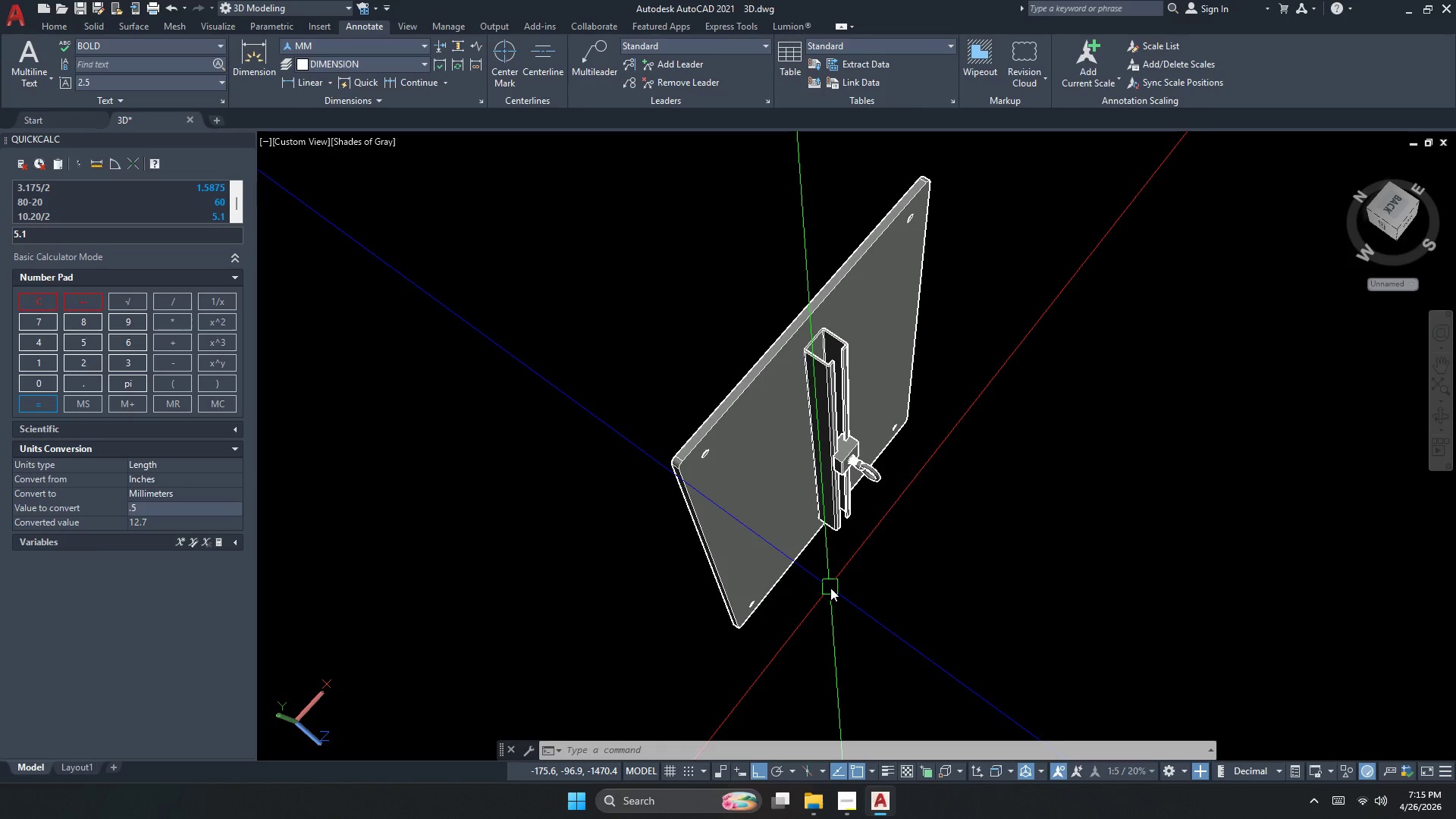 
scroll: coordinate [830, 588], scroll_direction: down, amount: 7.0
 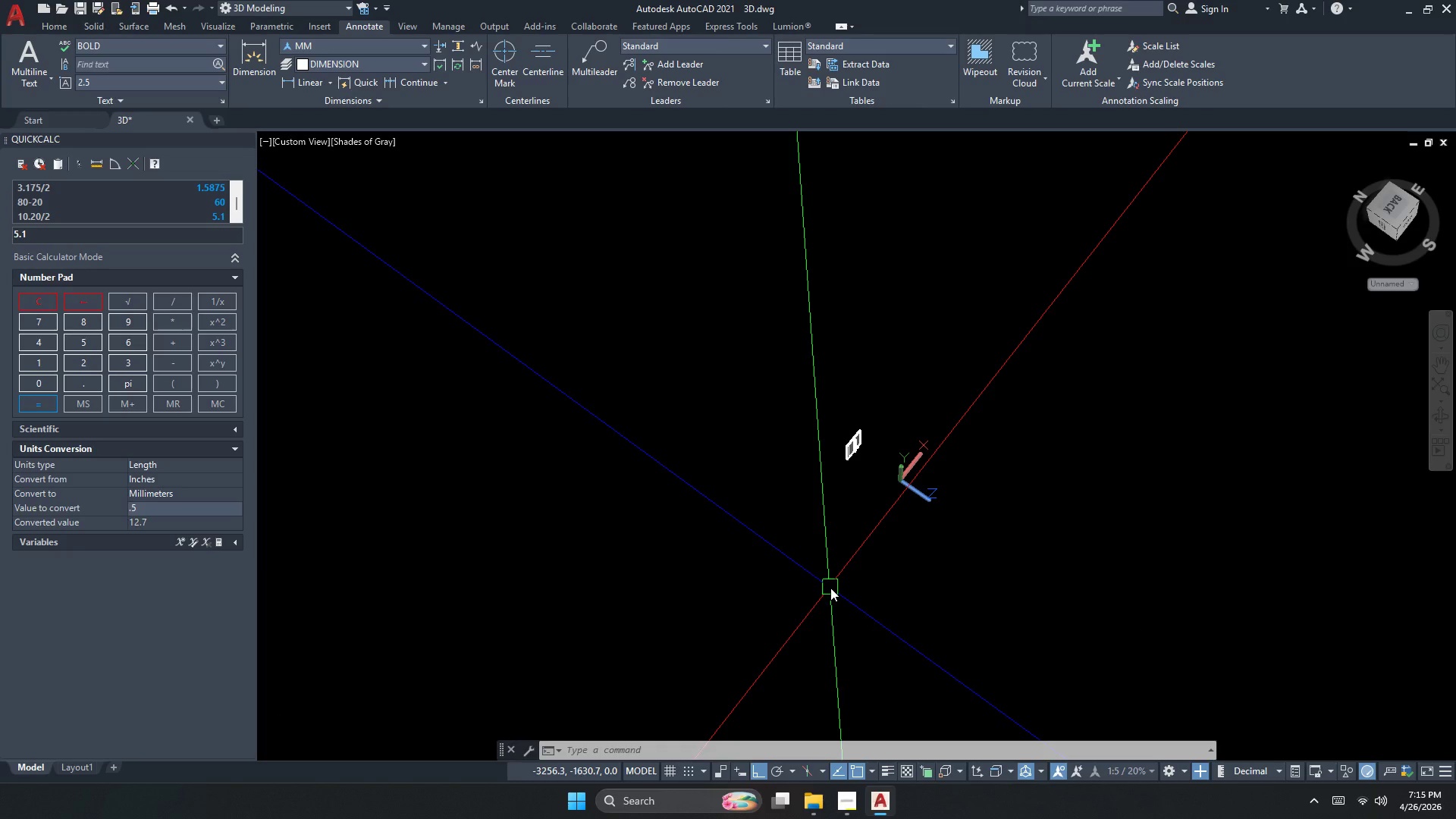 
scroll: coordinate [830, 588], scroll_direction: up, amount: 4.0
 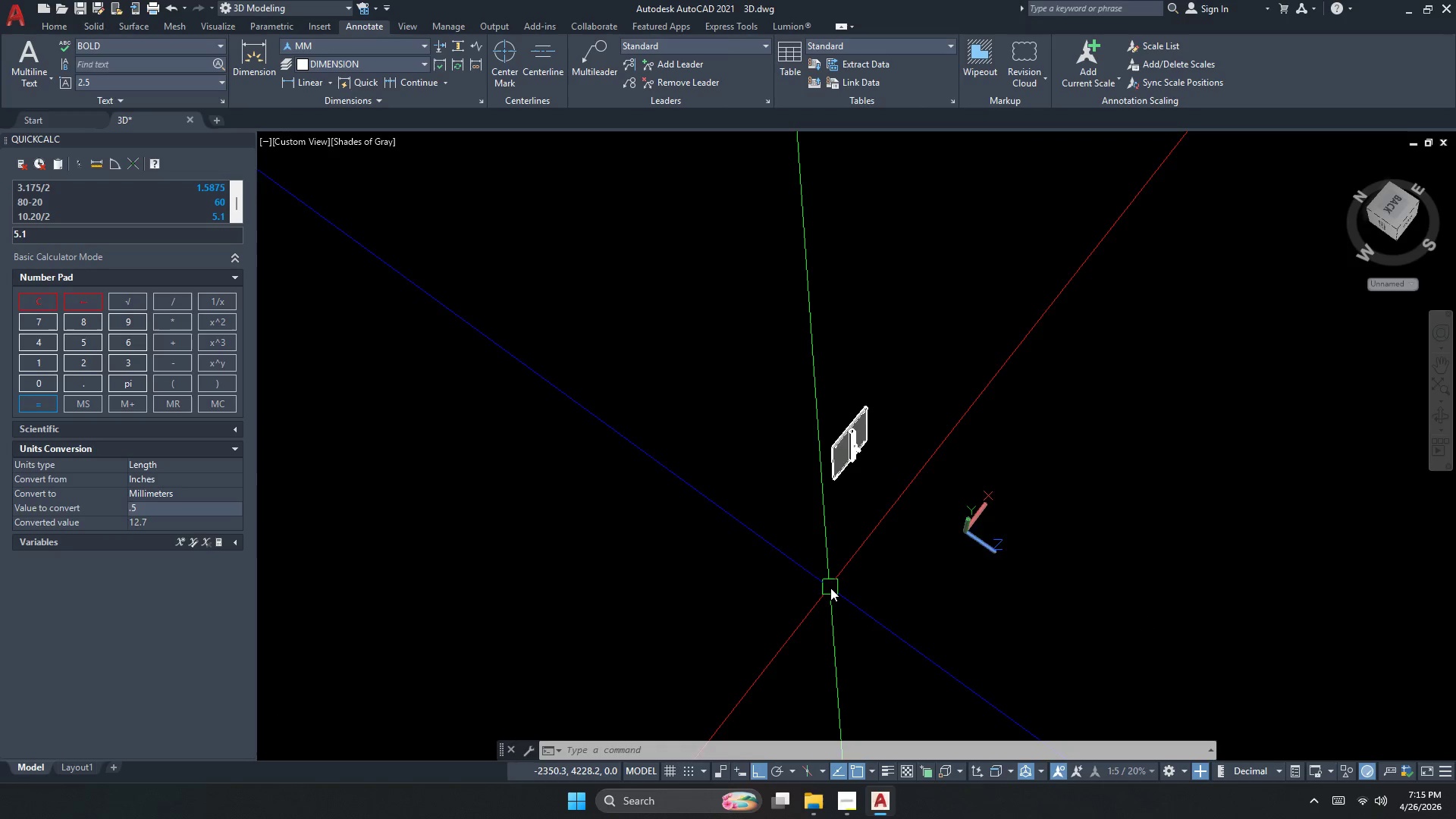 
scroll: coordinate [830, 588], scroll_direction: none, amount: 0.0
 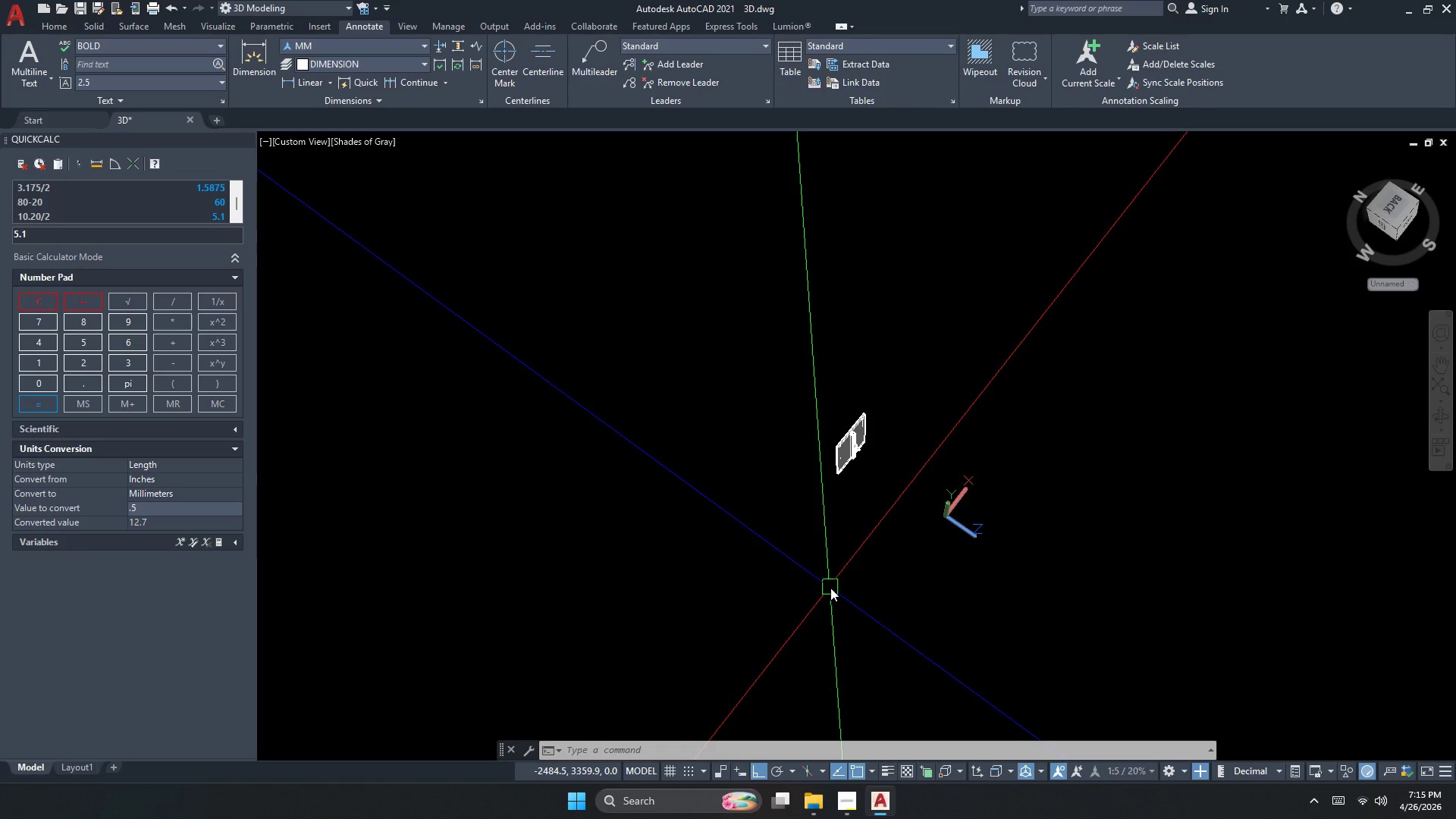 
scroll: coordinate [830, 588], scroll_direction: down, amount: 4.0
 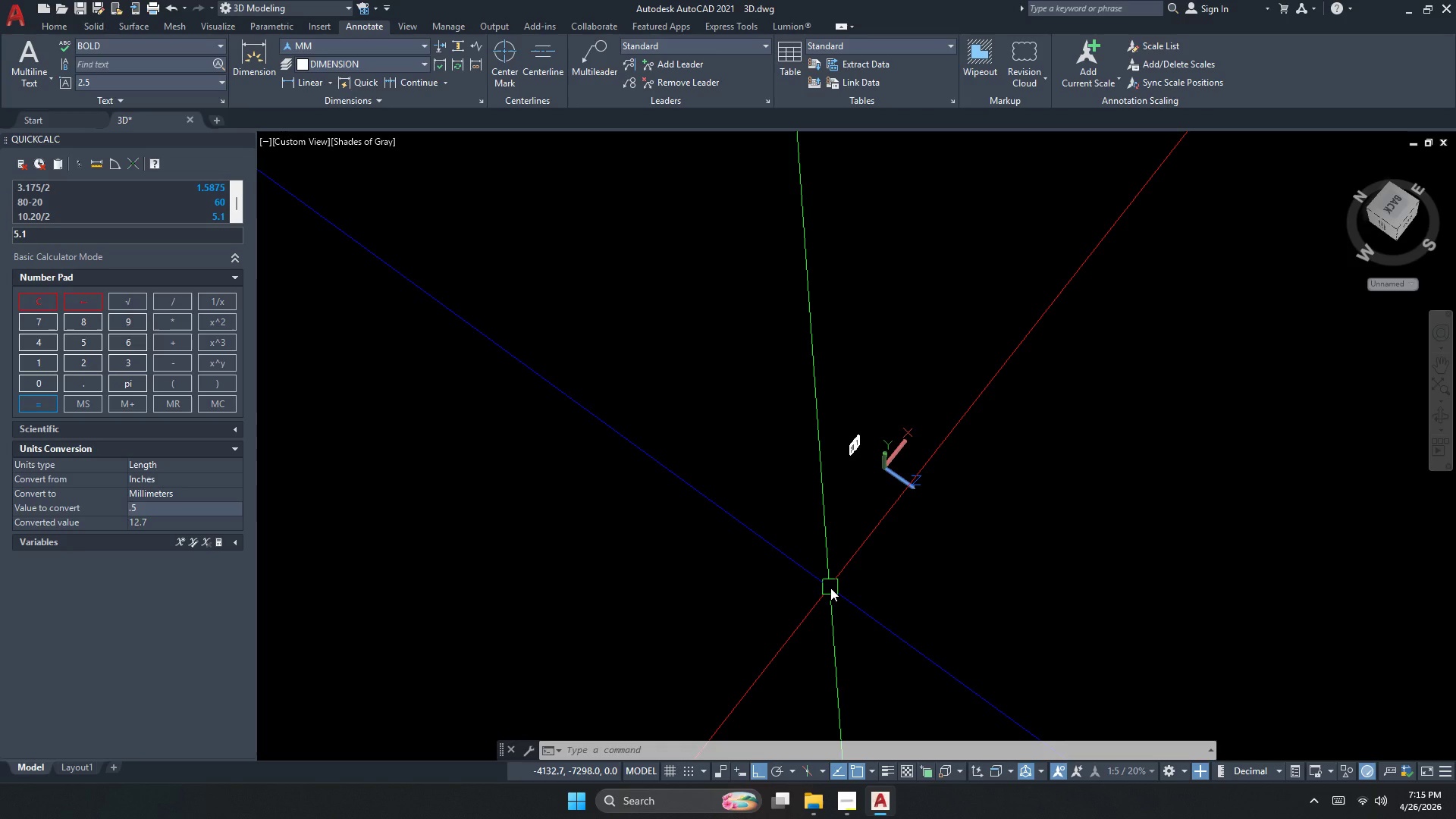 
wait(5.86)
 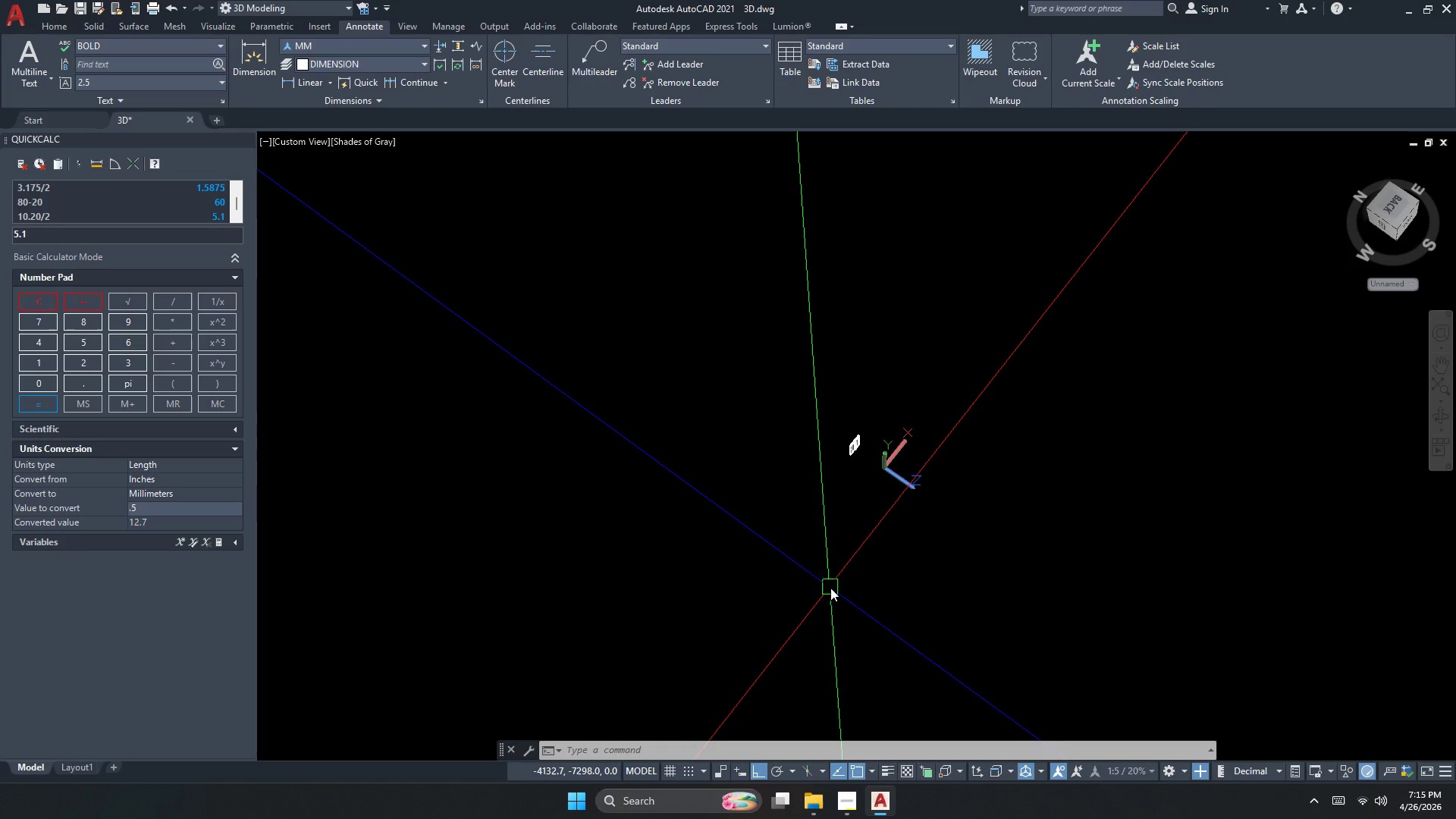 
scroll: coordinate [830, 588], scroll_direction: up, amount: 1.0
 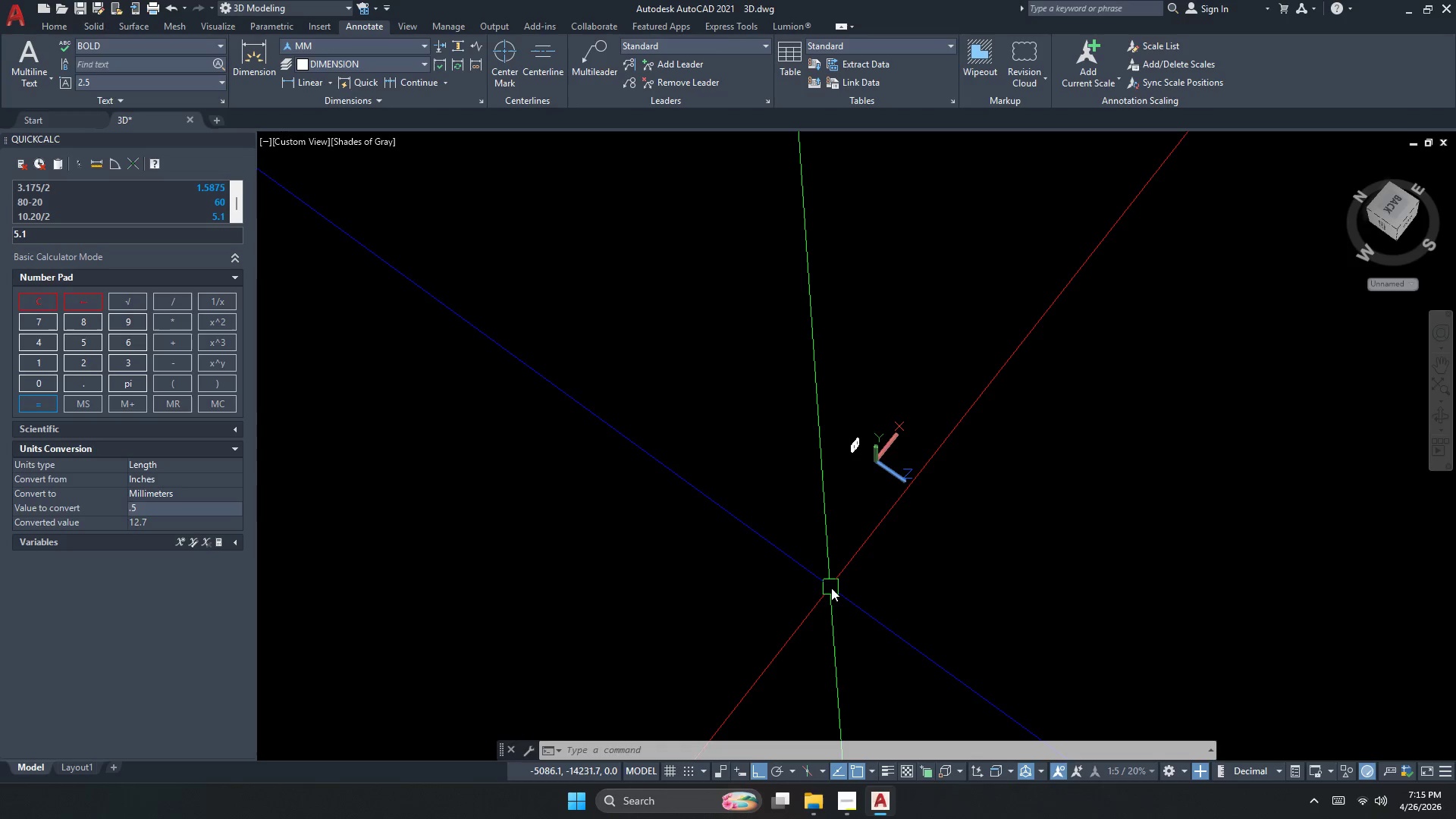 
scroll: coordinate [831, 588], scroll_direction: down, amount: 2.0
 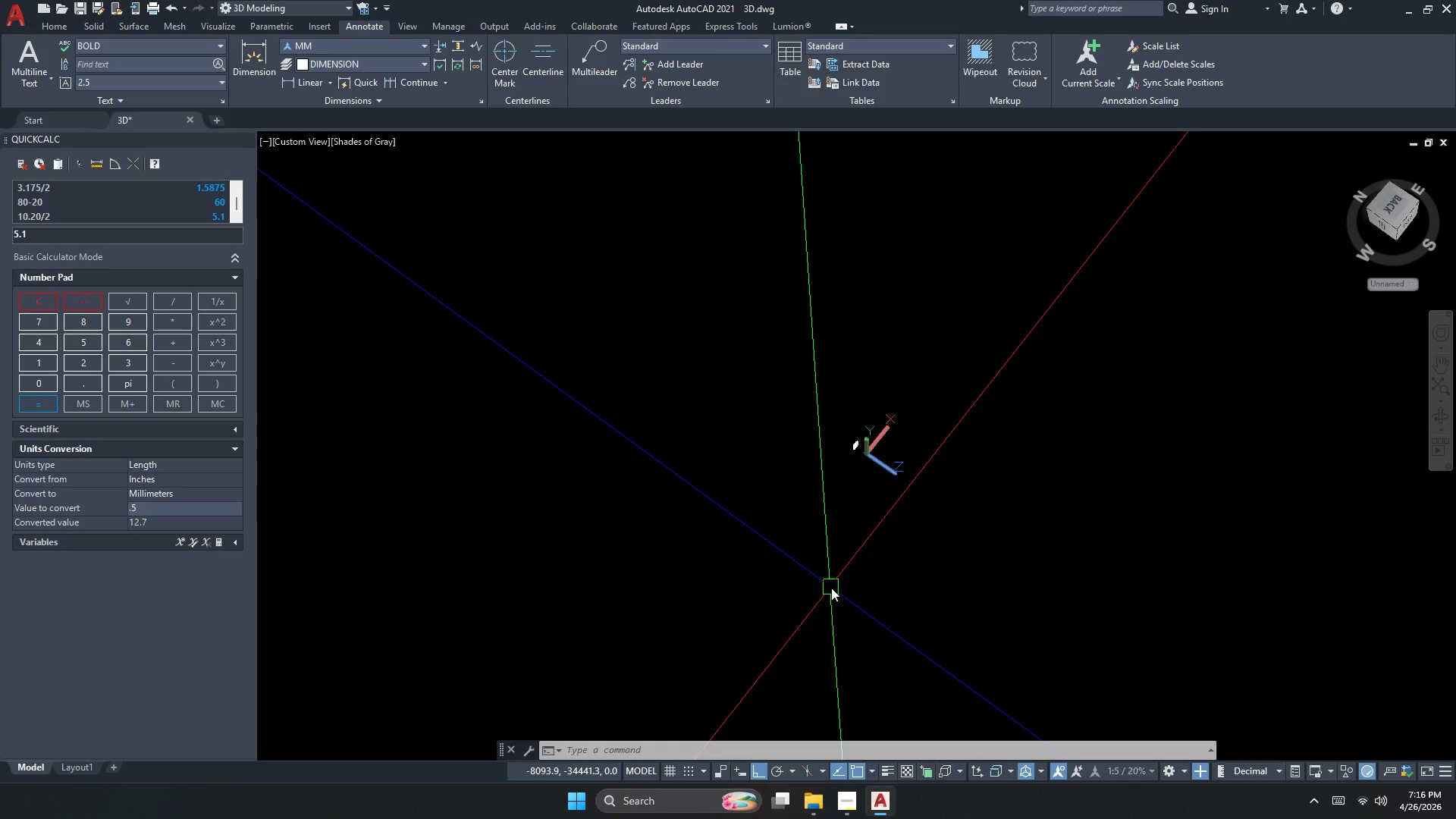 
scroll: coordinate [831, 588], scroll_direction: up, amount: 3.0
 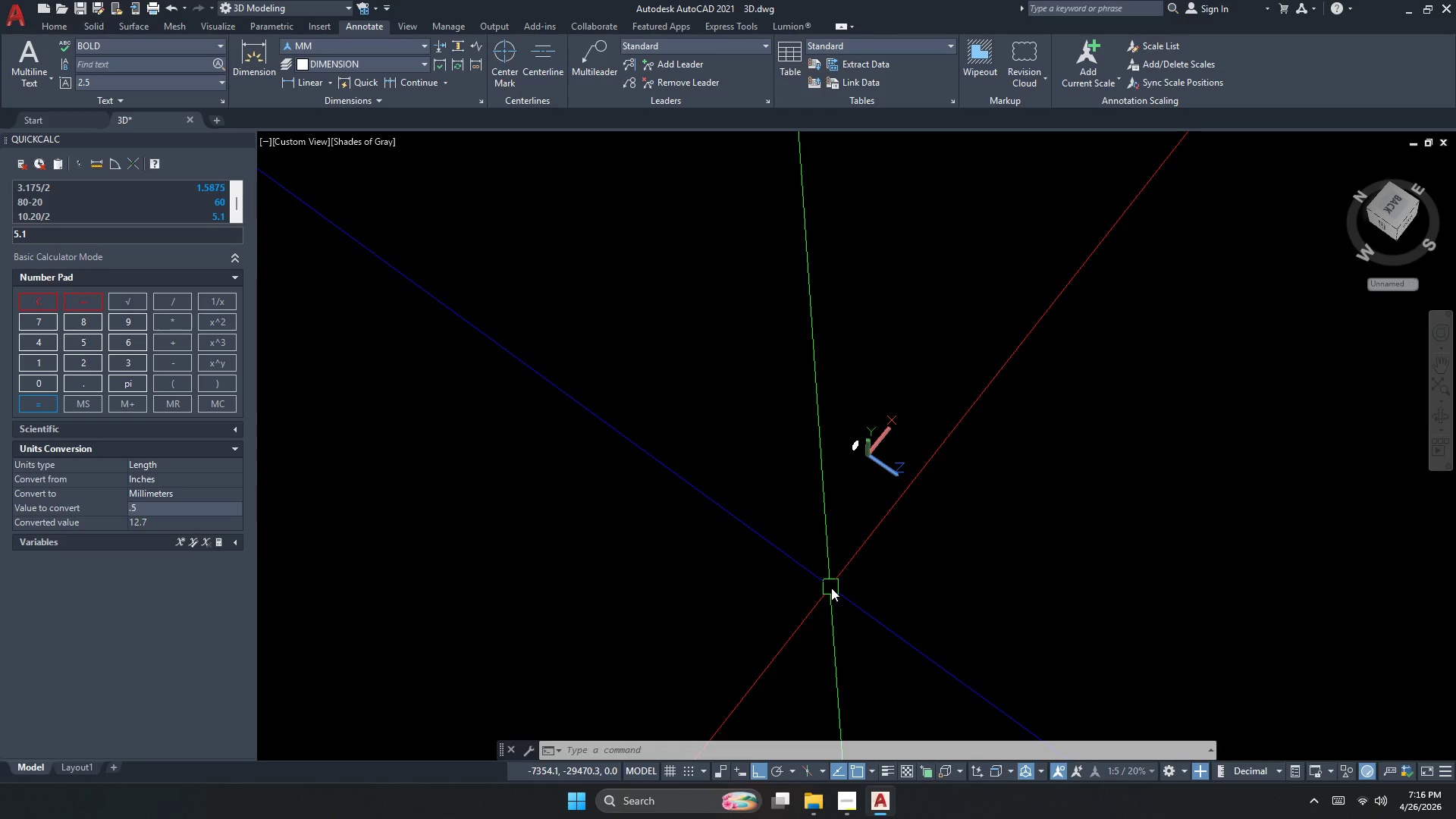 
scroll: coordinate [831, 588], scroll_direction: down, amount: 3.0
 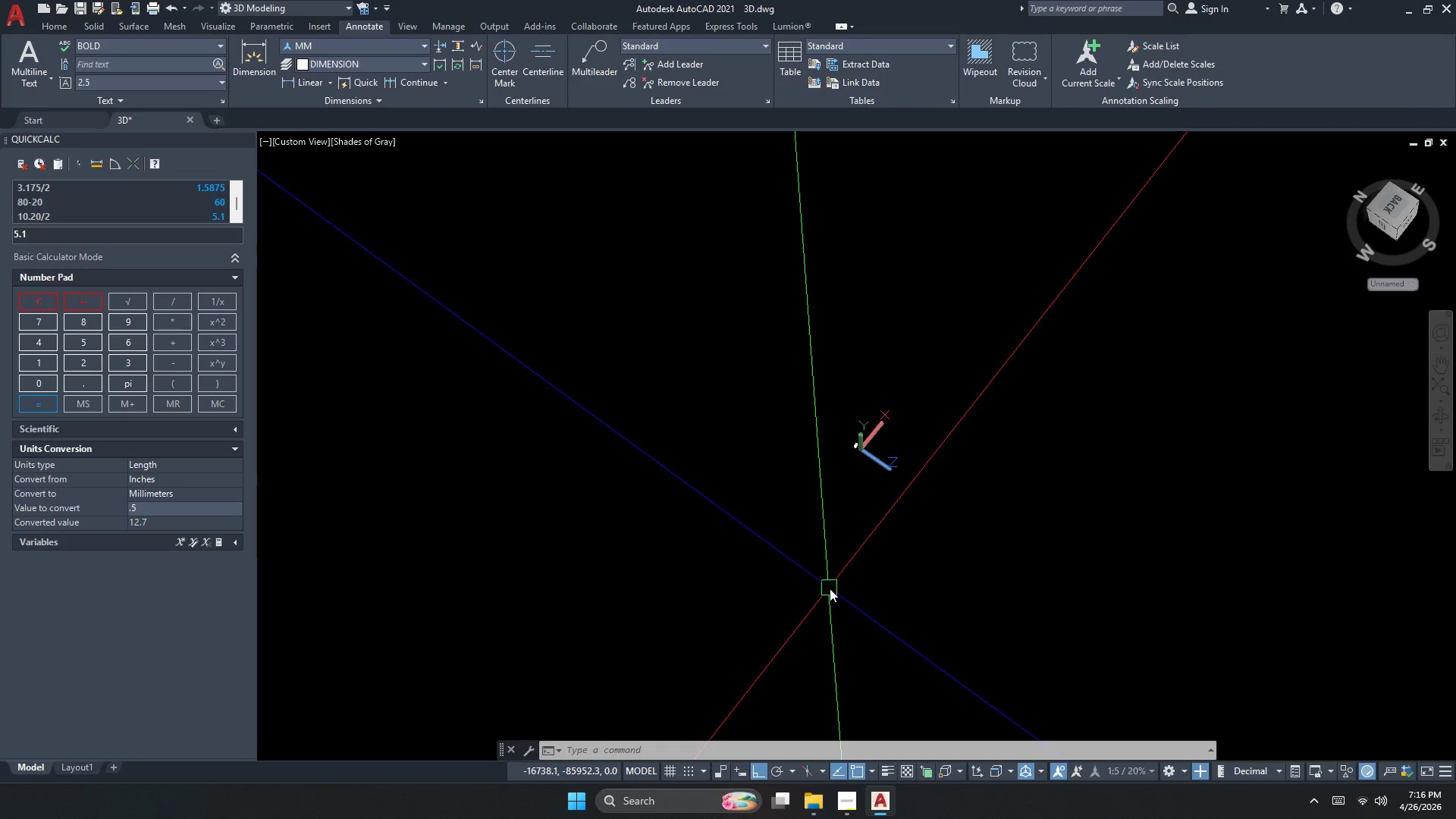 
scroll: coordinate [830, 588], scroll_direction: up, amount: 4.0
 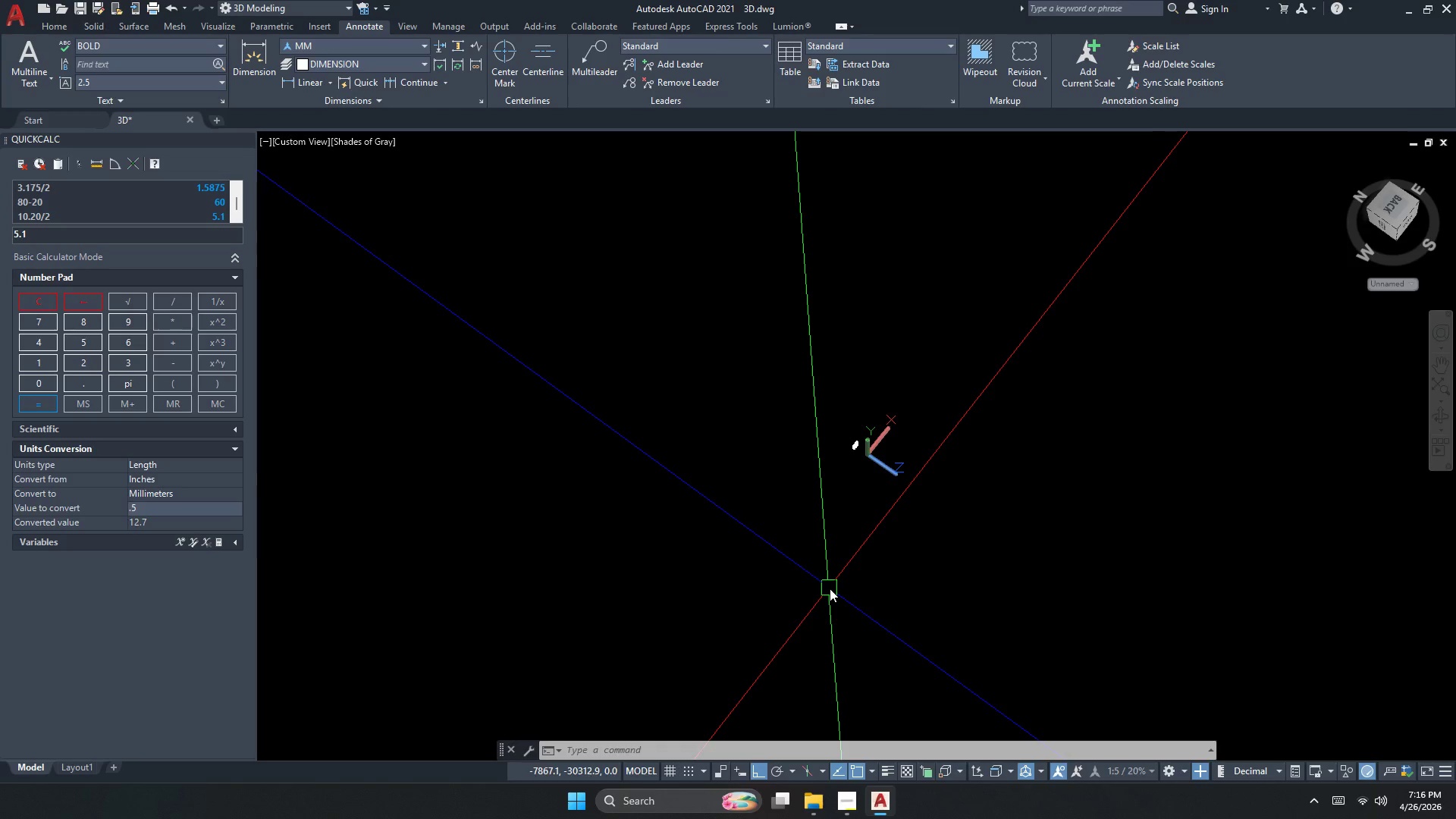 
scroll: coordinate [830, 588], scroll_direction: down, amount: 3.0
 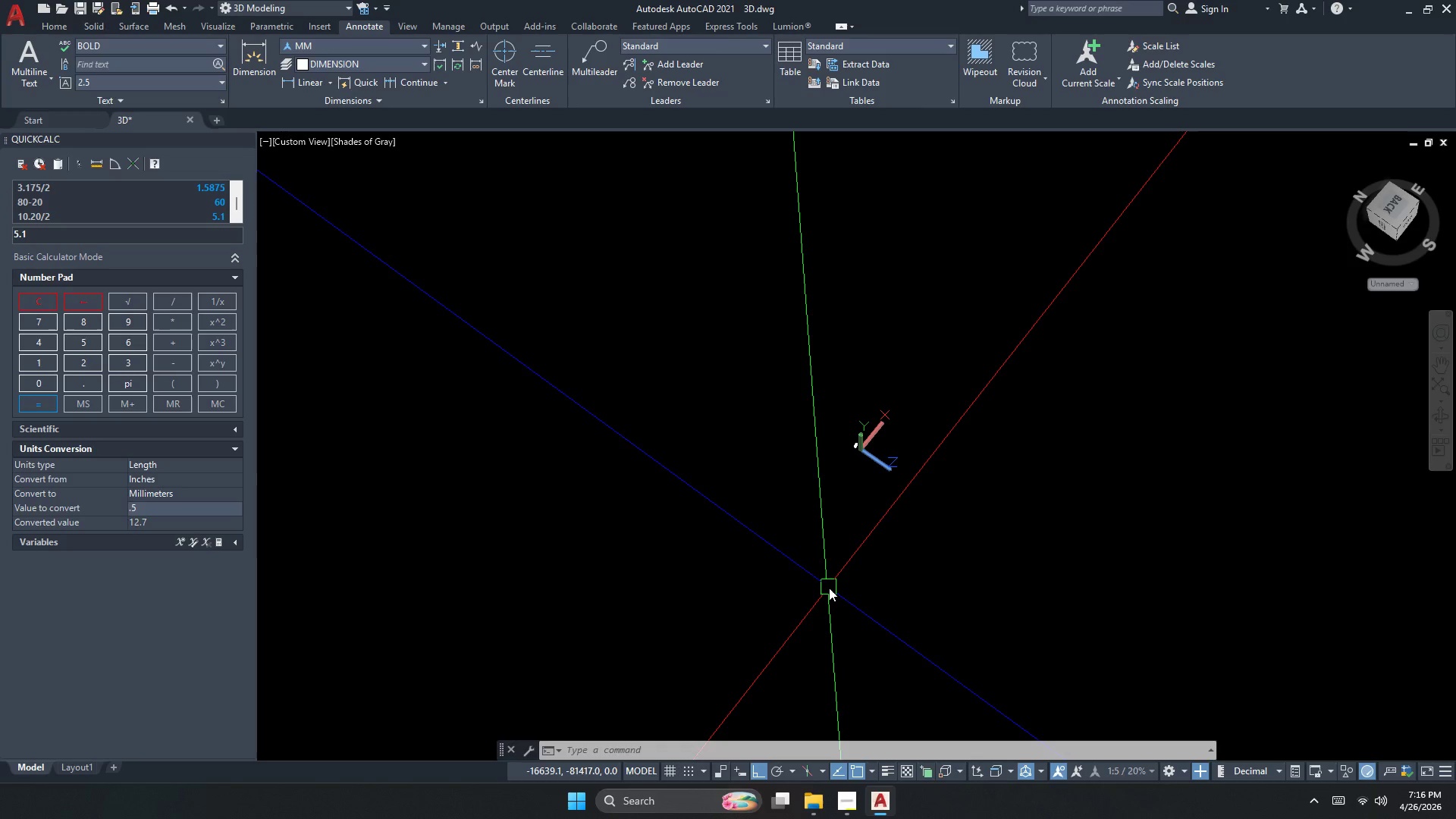 
scroll: coordinate [791, 514], scroll_direction: up, amount: 30.0
 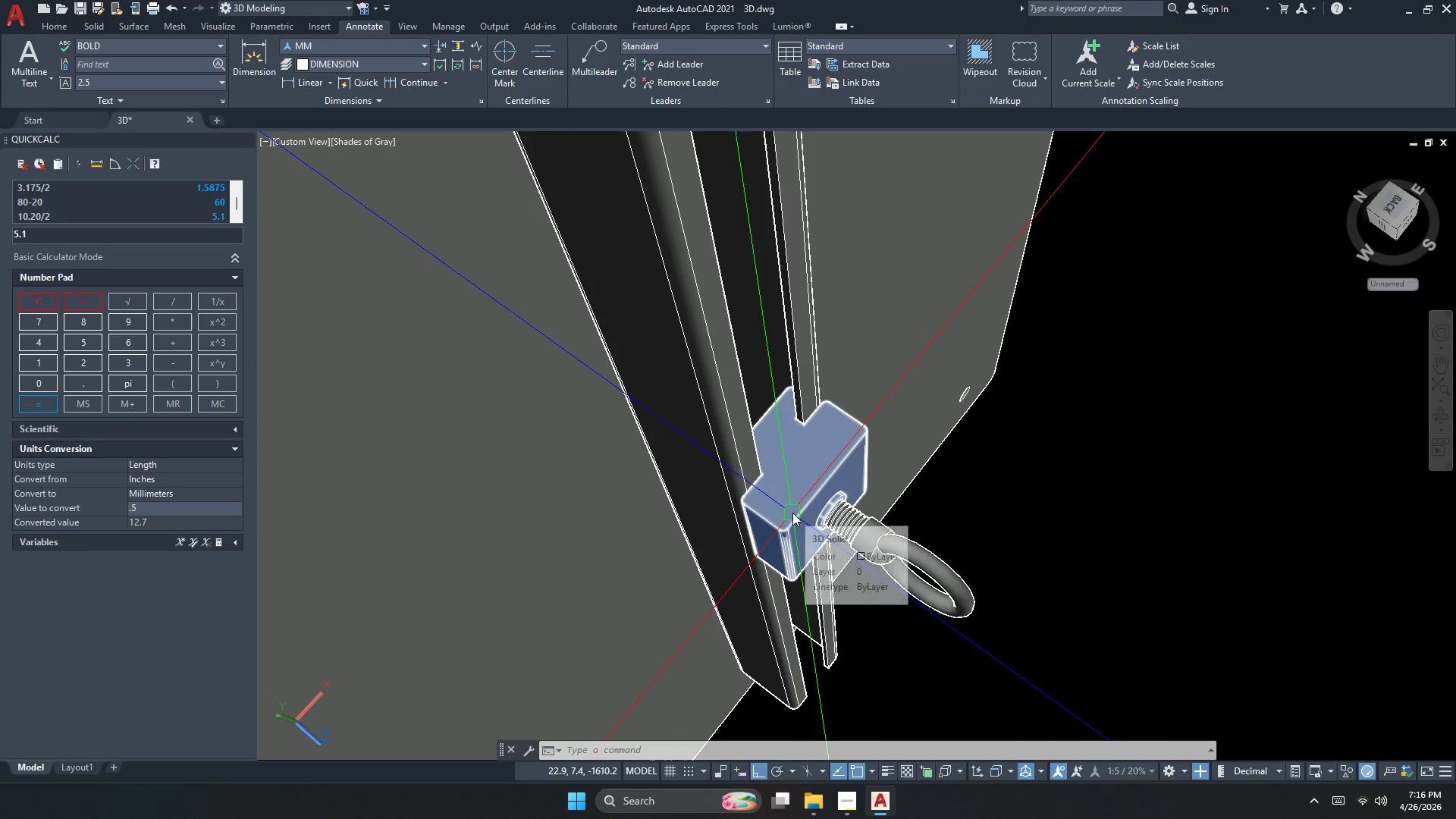 
scroll: coordinate [795, 513], scroll_direction: down, amount: 4.0
 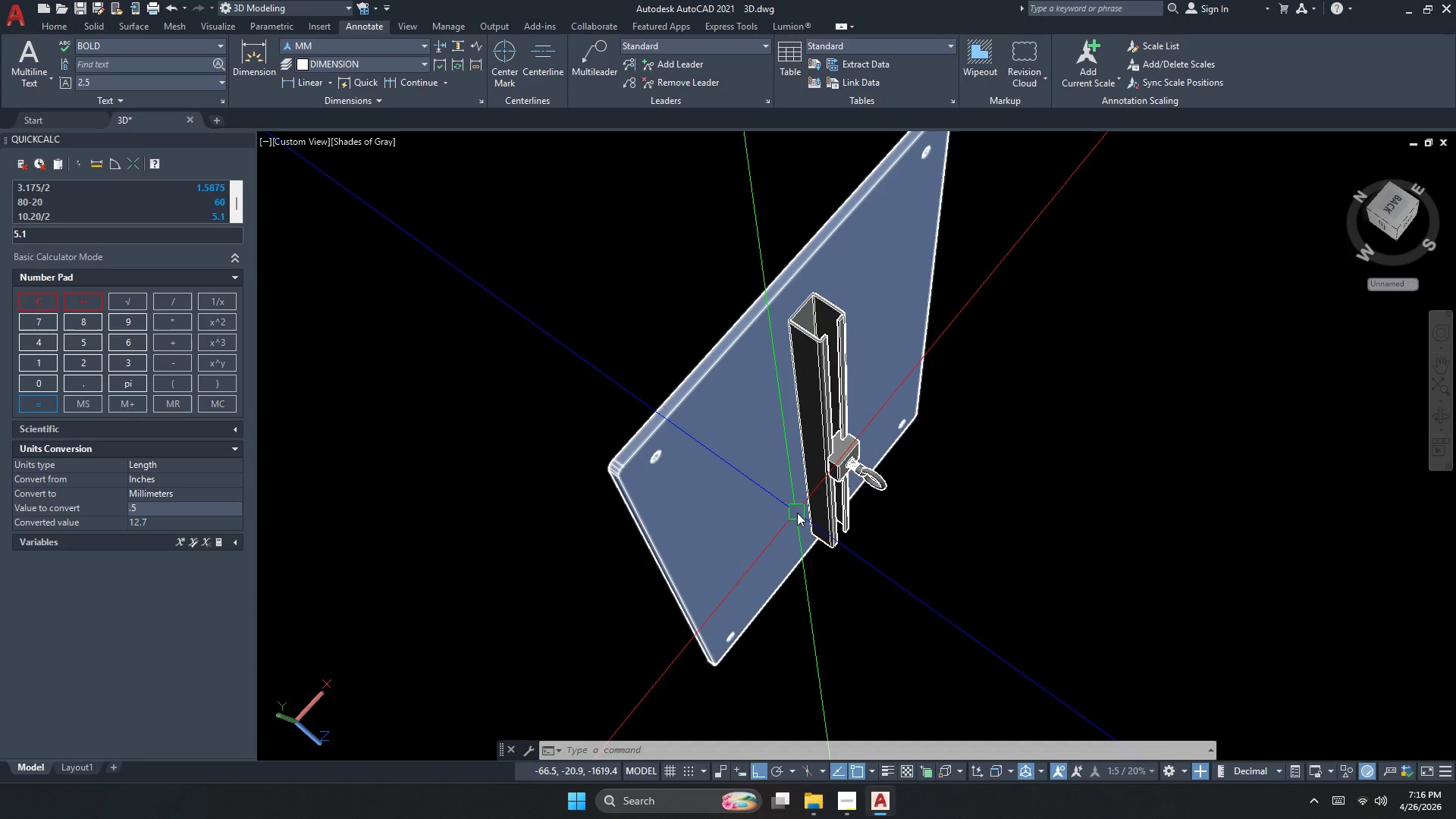 
wait(5.22)
 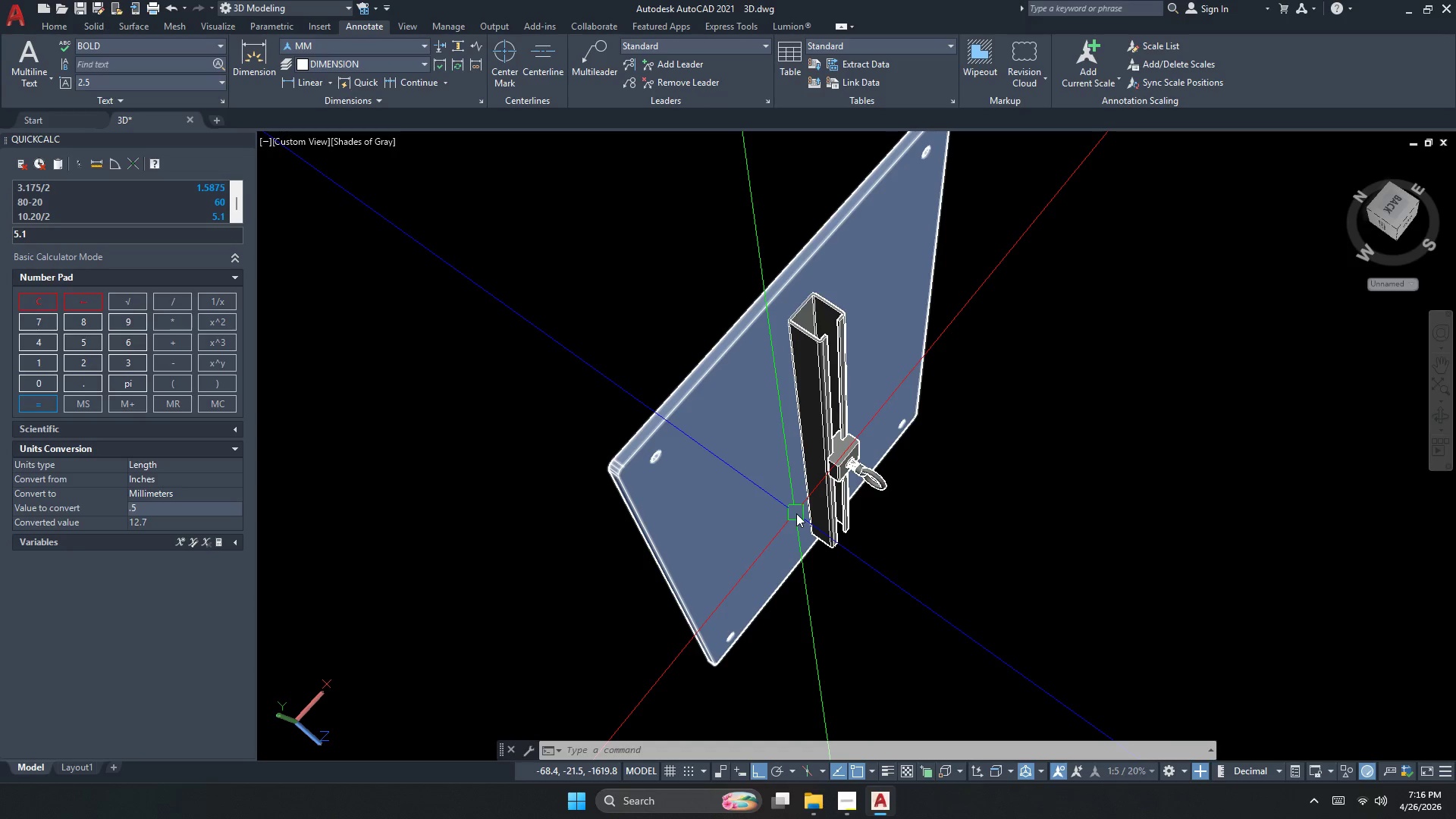 
scroll: coordinate [798, 512], scroll_direction: up, amount: 4.0
 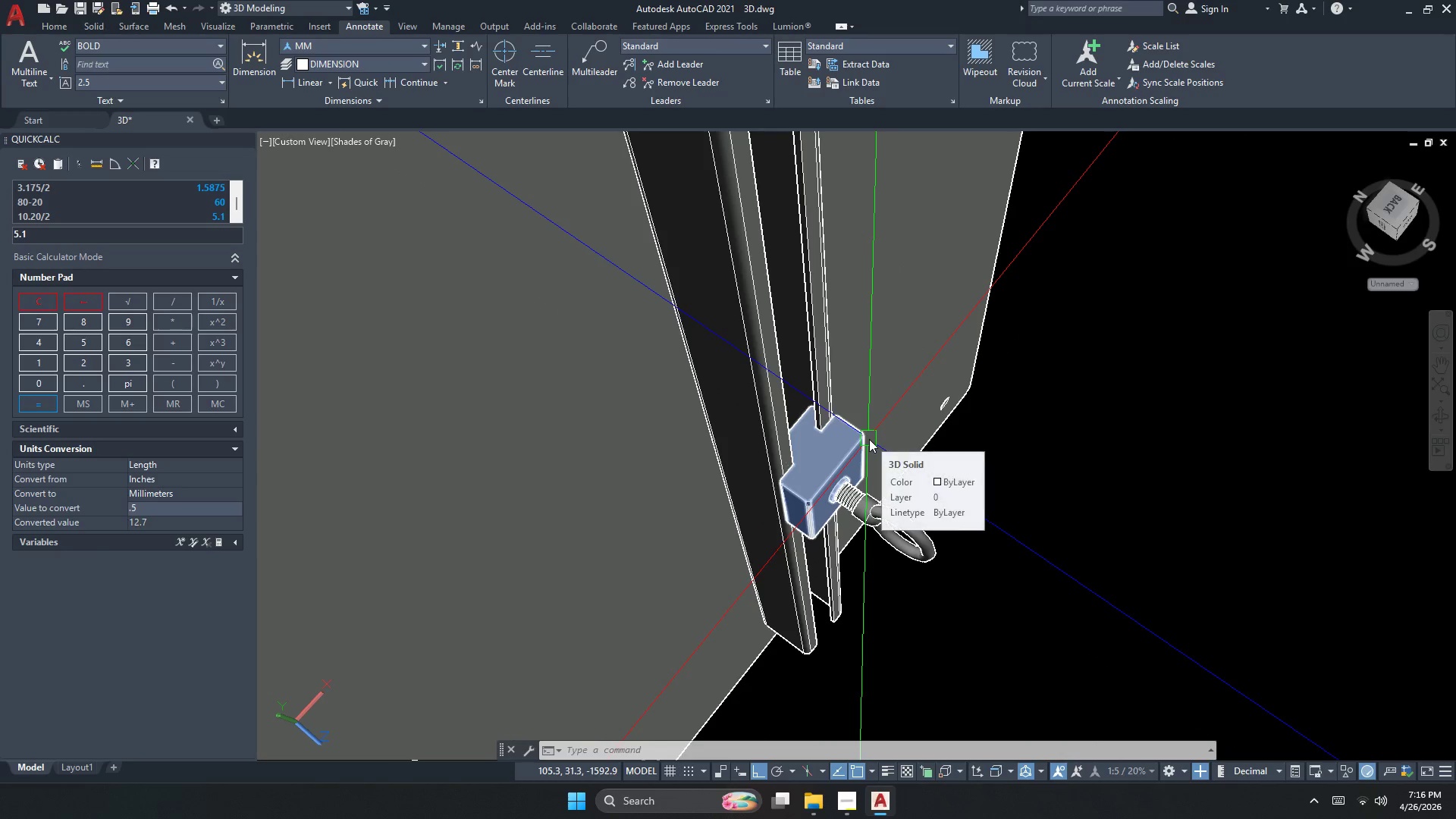 
wait(11.23)
 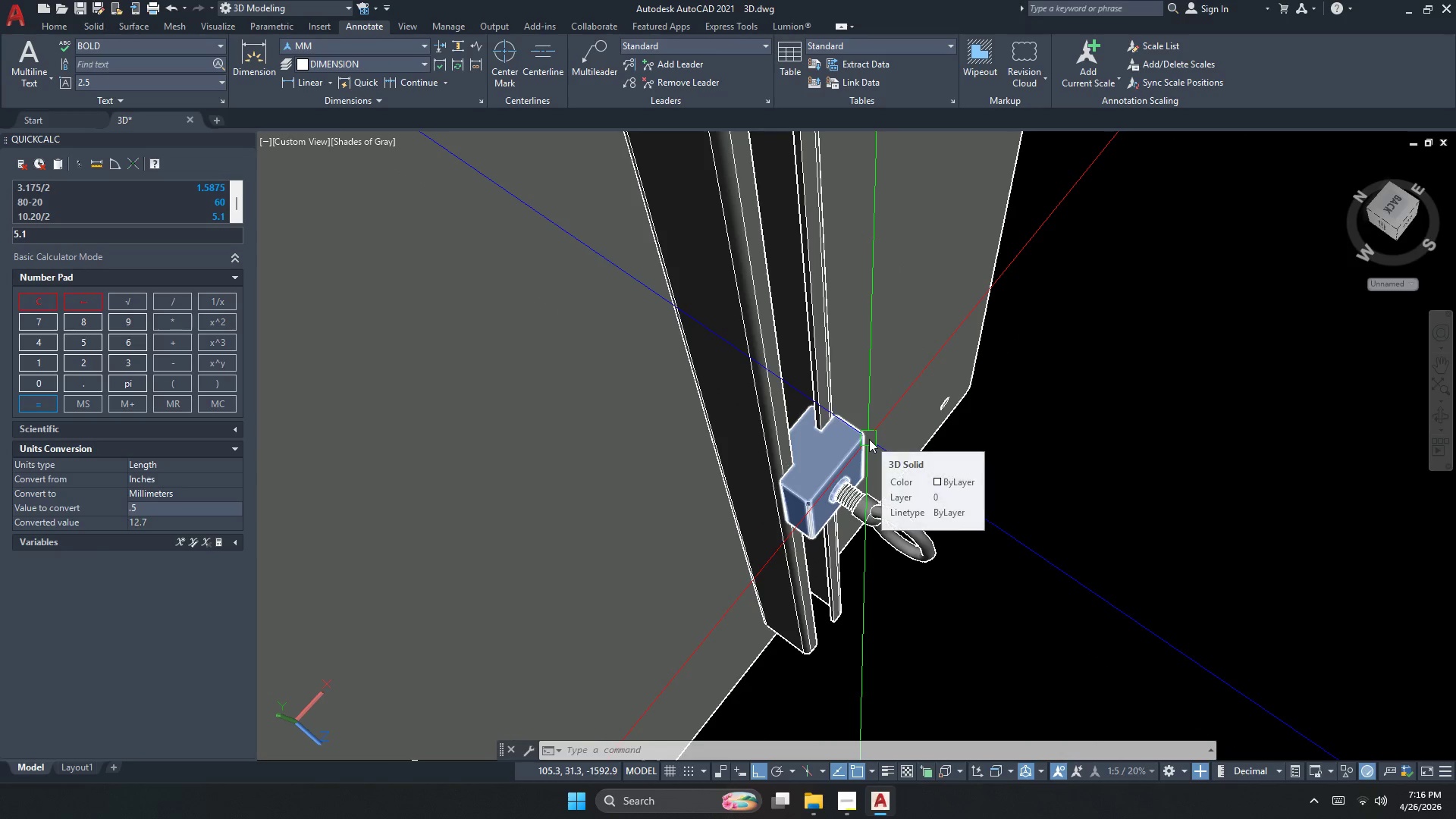 
scroll: coordinate [893, 485], scroll_direction: down, amount: 2.0
 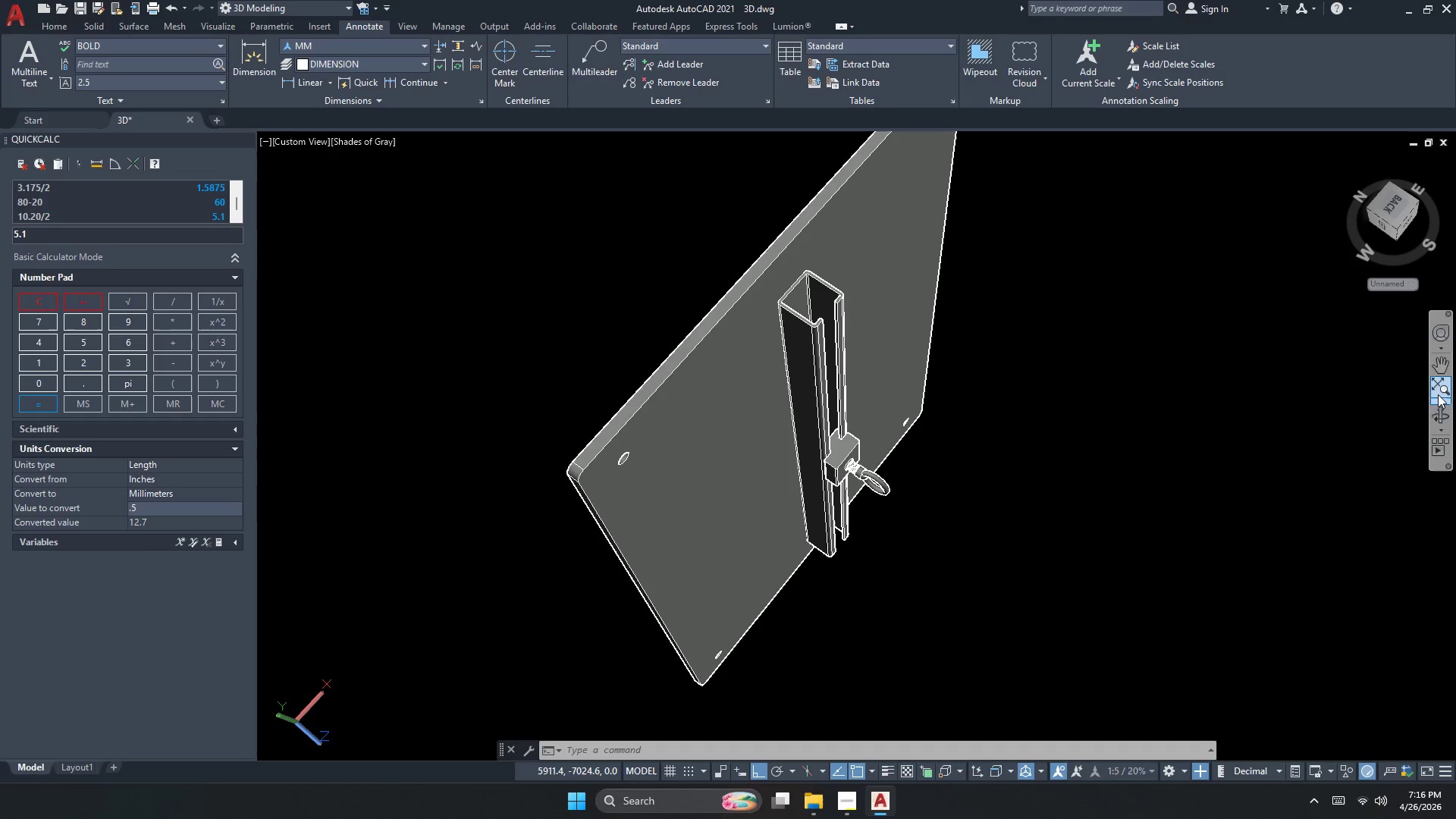 
left_click([1439, 411])
 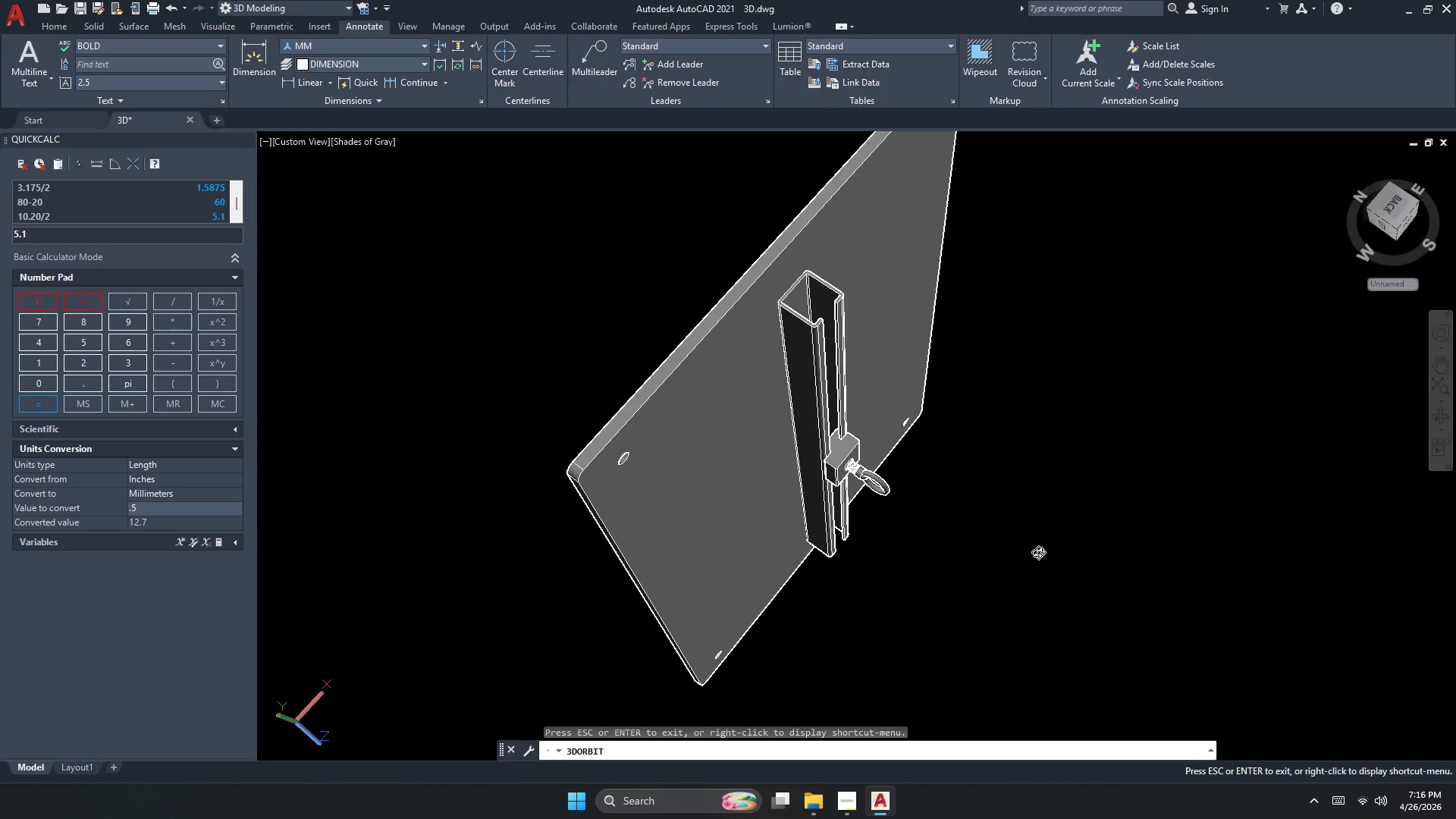 
left_click_drag(start_coordinate=[920, 552], to_coordinate=[792, 422])
 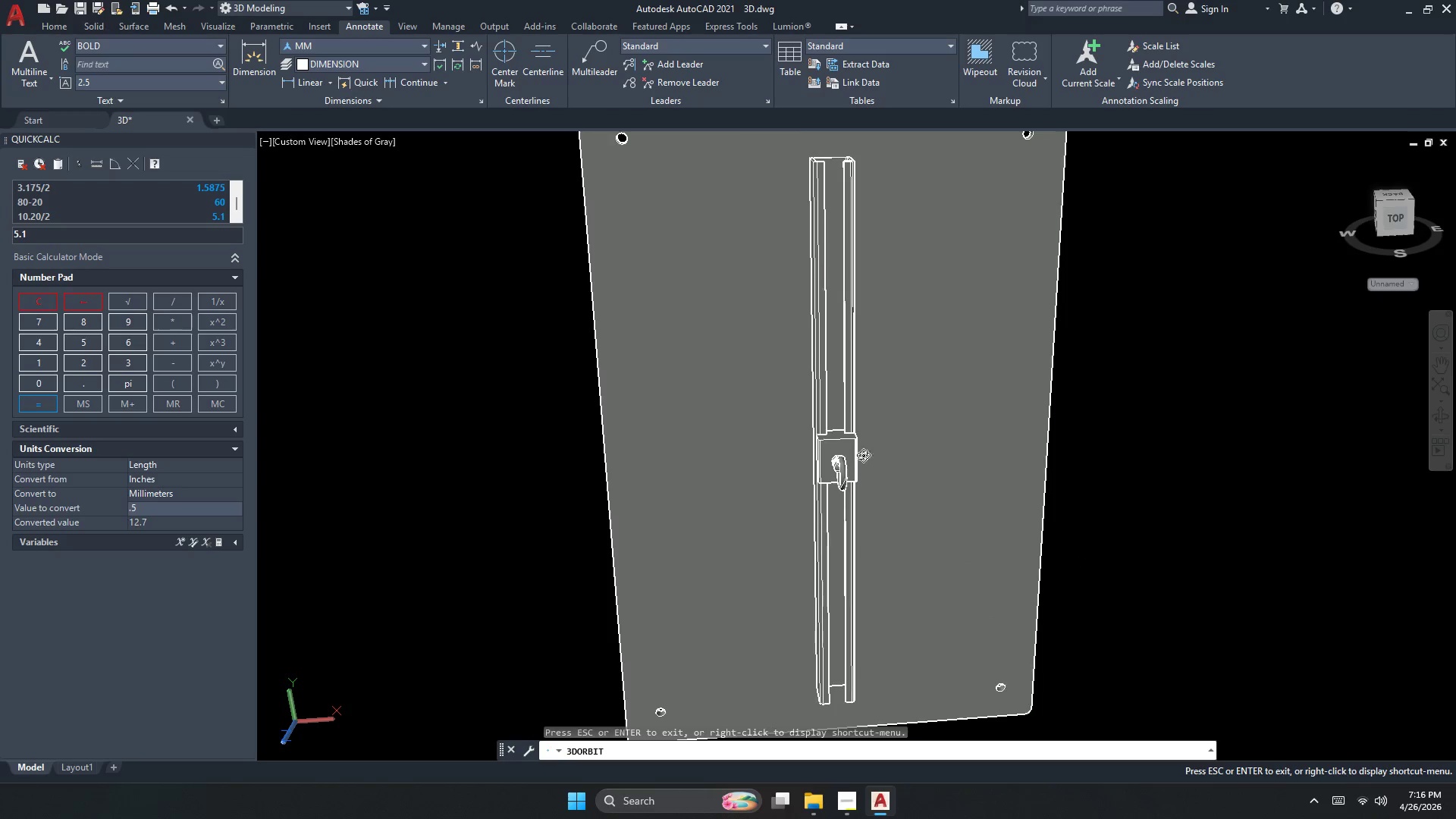 
left_click_drag(start_coordinate=[830, 535], to_coordinate=[702, 361])
 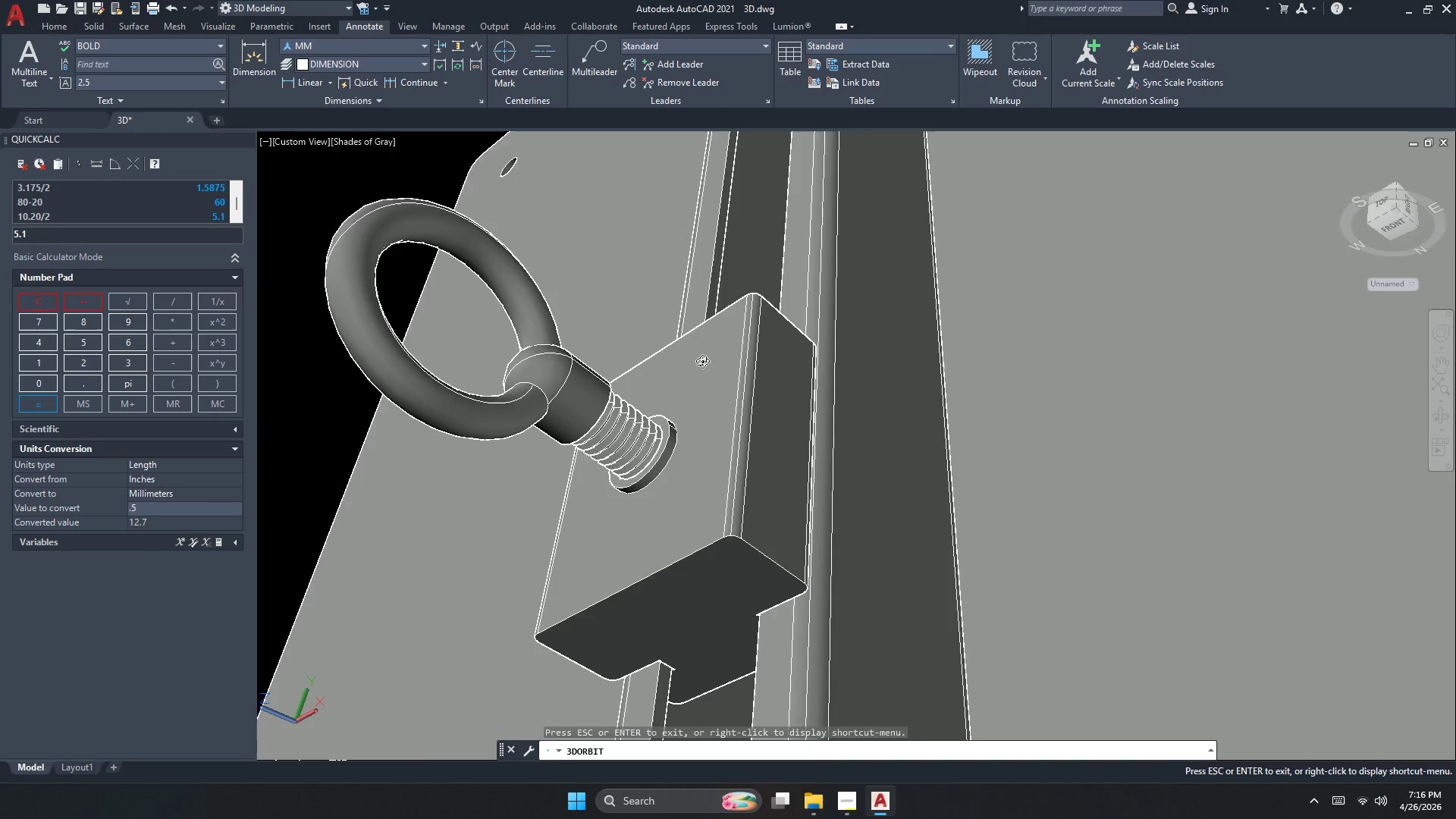 
scroll: coordinate [805, 450], scroll_direction: up, amount: 11.0
 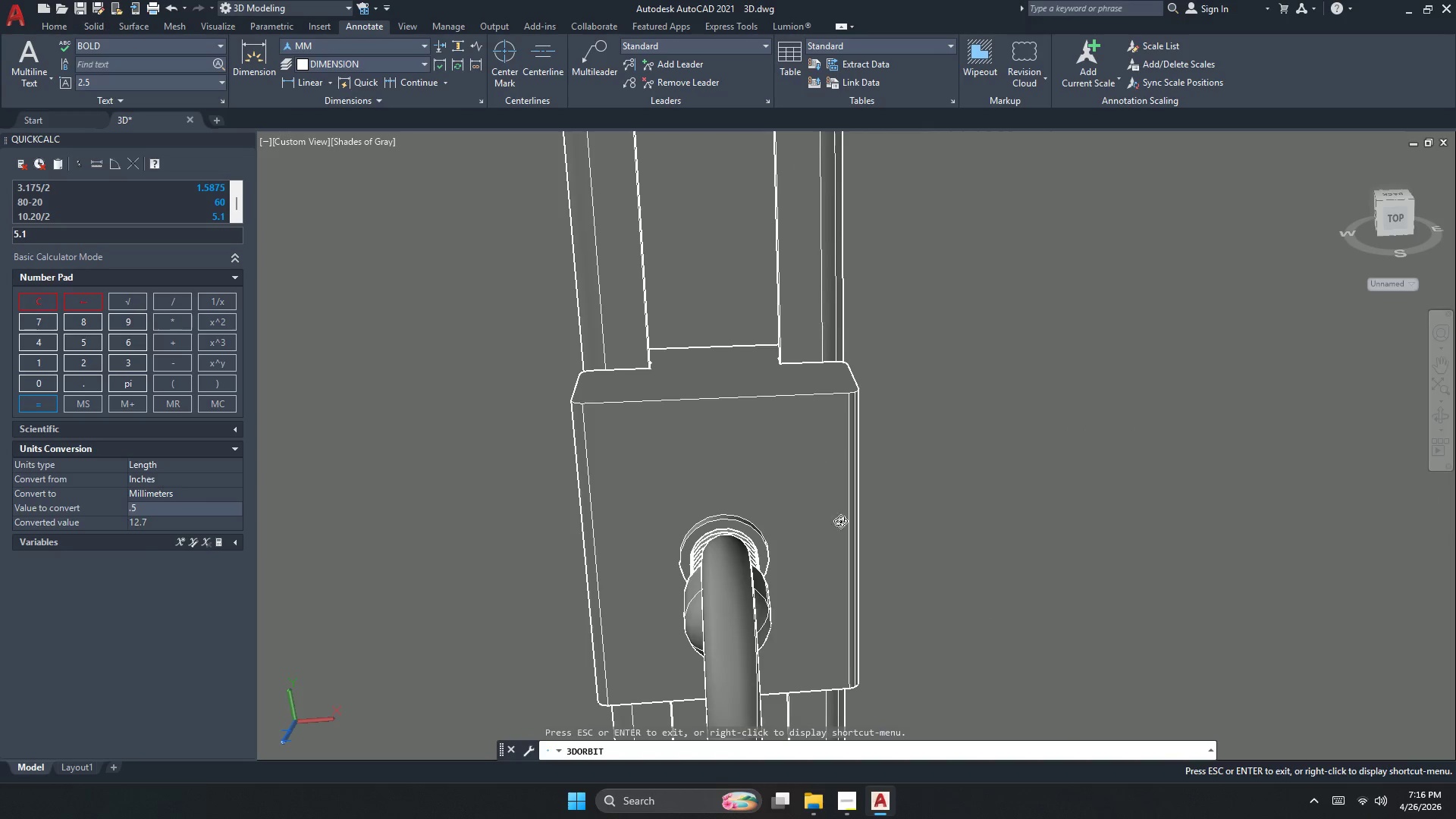 
left_click_drag(start_coordinate=[749, 438], to_coordinate=[666, 443])
 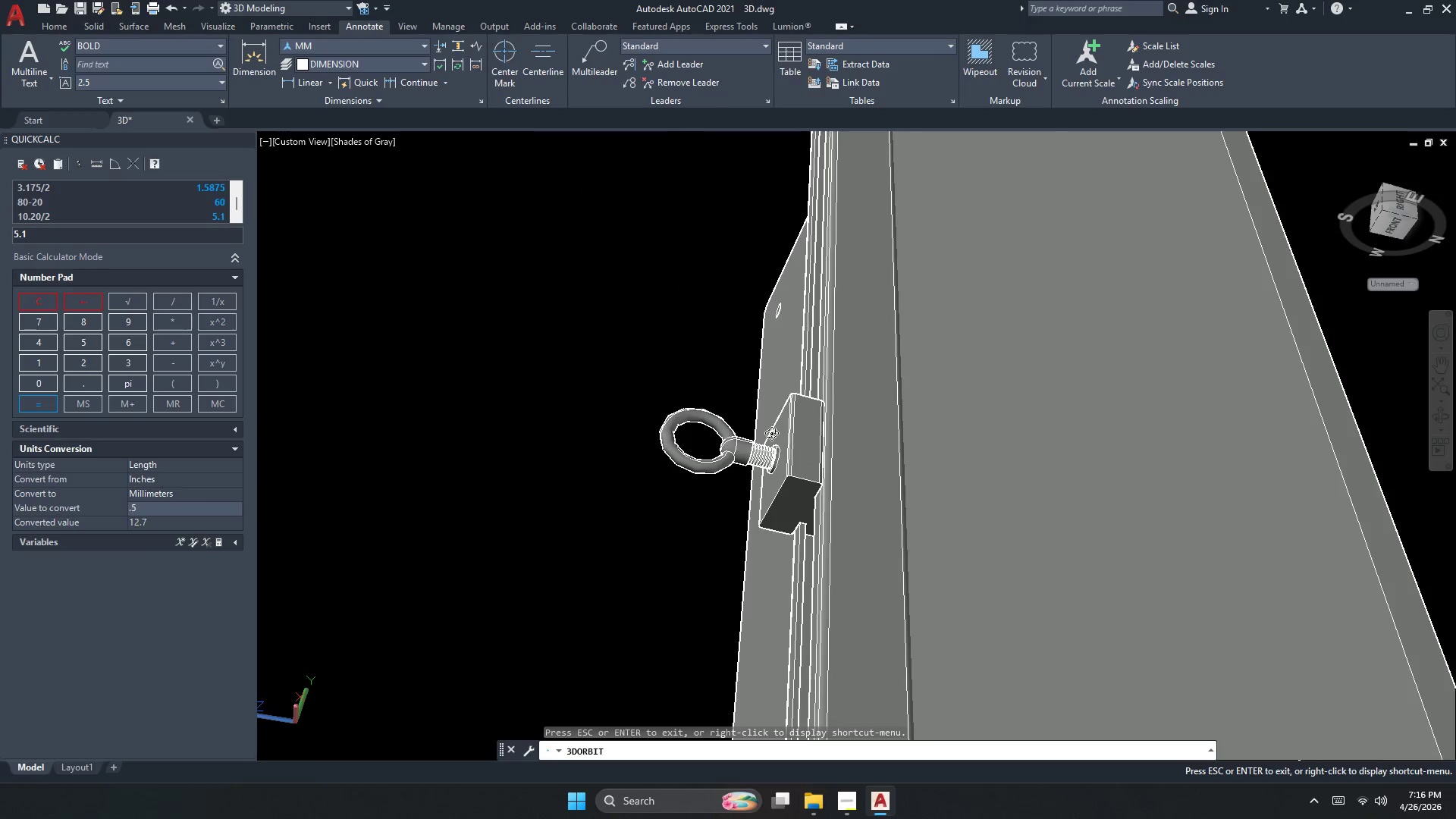 
scroll: coordinate [720, 343], scroll_direction: down, amount: 5.0
 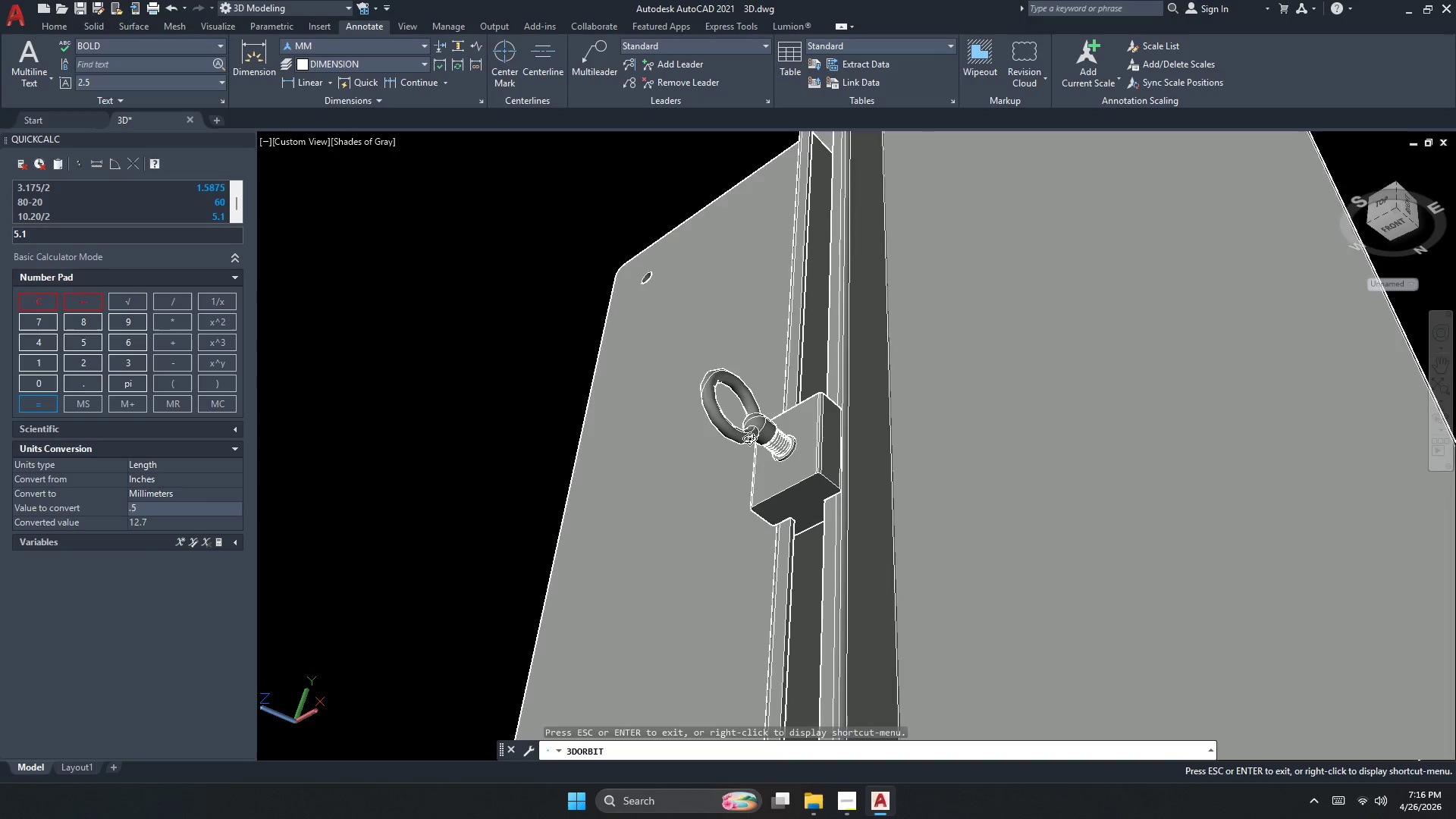 
left_click_drag(start_coordinate=[770, 433], to_coordinate=[739, 467])
 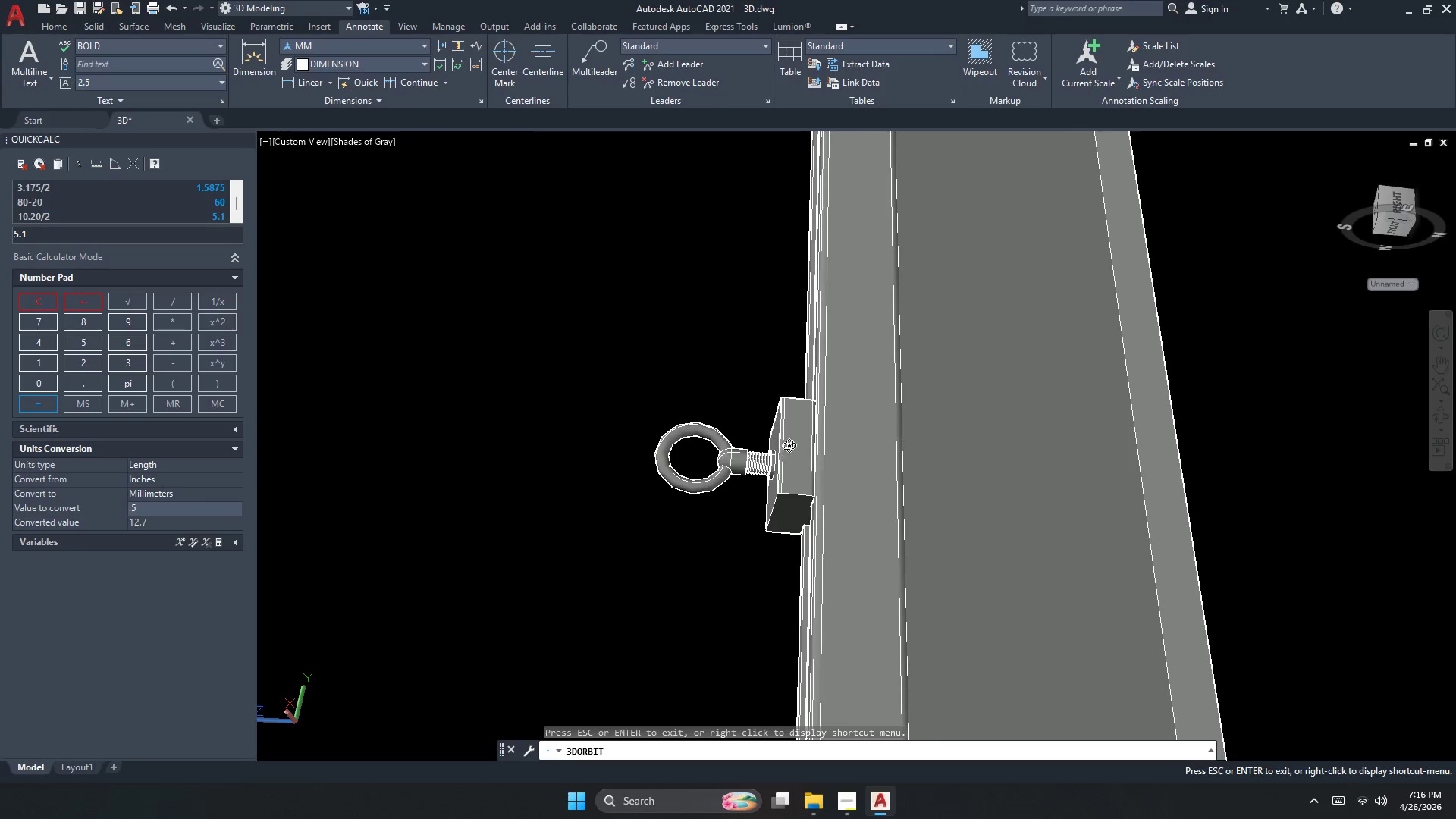 
left_click_drag(start_coordinate=[788, 447], to_coordinate=[782, 482])
 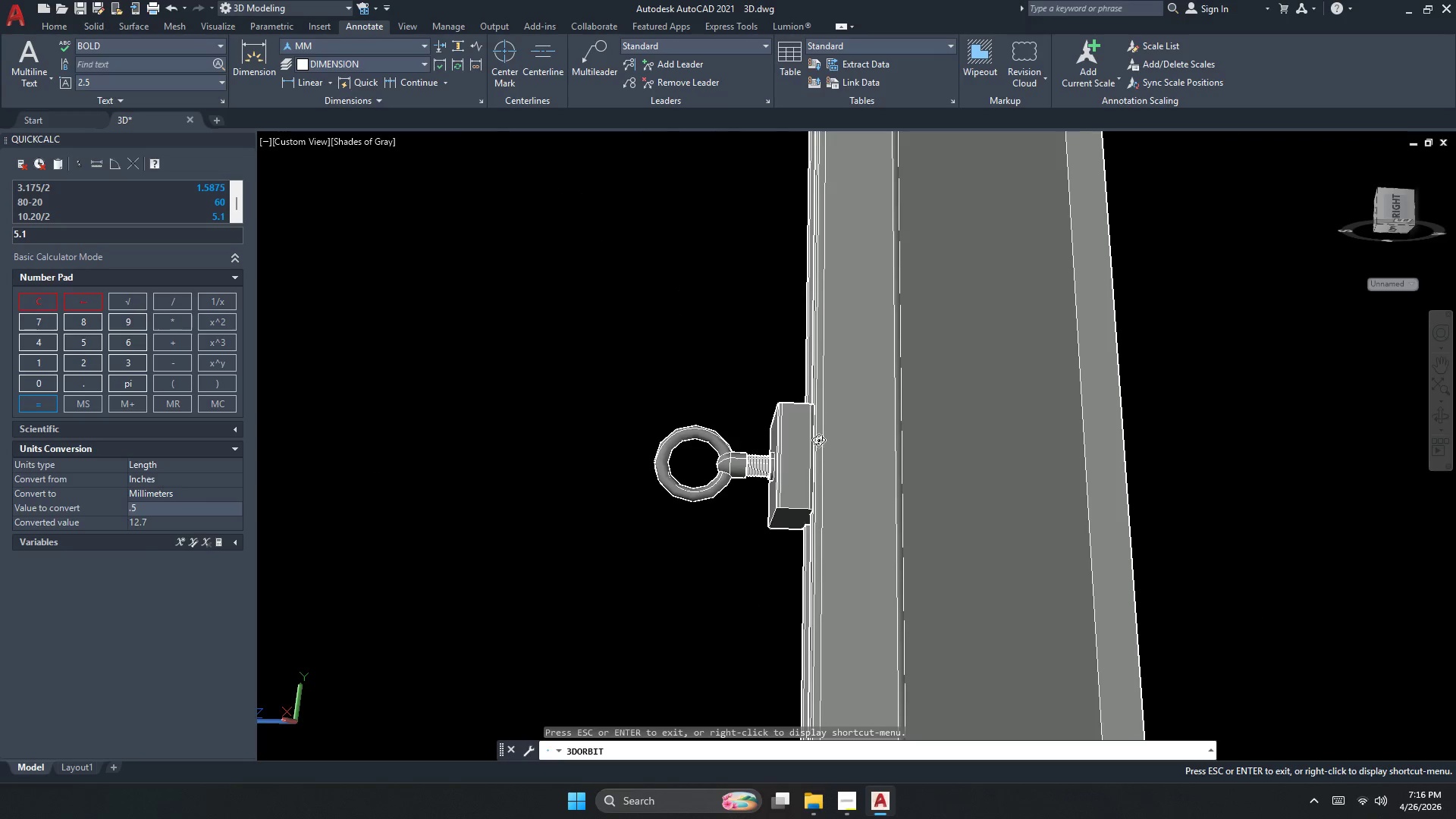 
left_click_drag(start_coordinate=[818, 440], to_coordinate=[812, 490])
 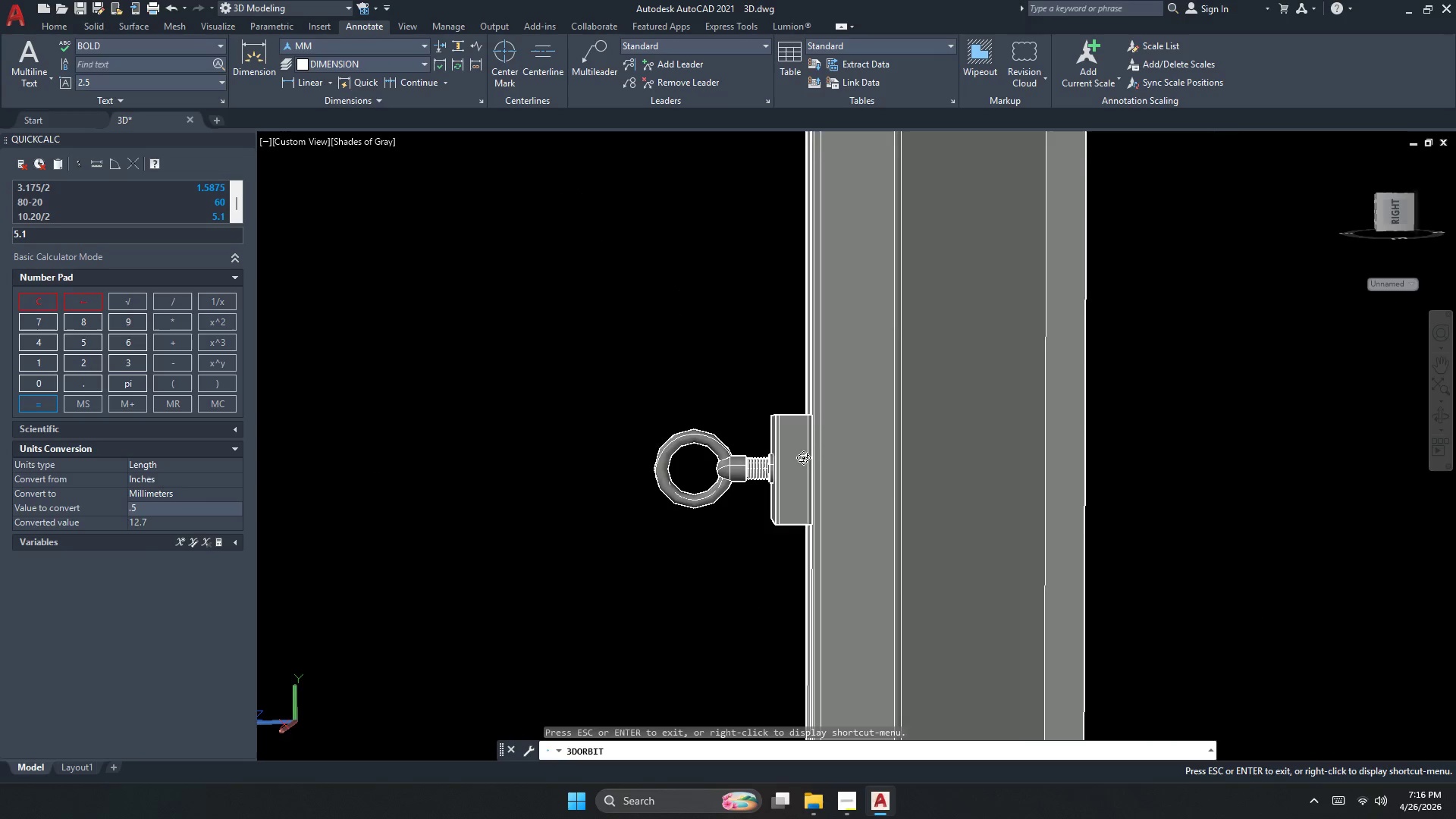 
left_click_drag(start_coordinate=[805, 457], to_coordinate=[895, 542])
 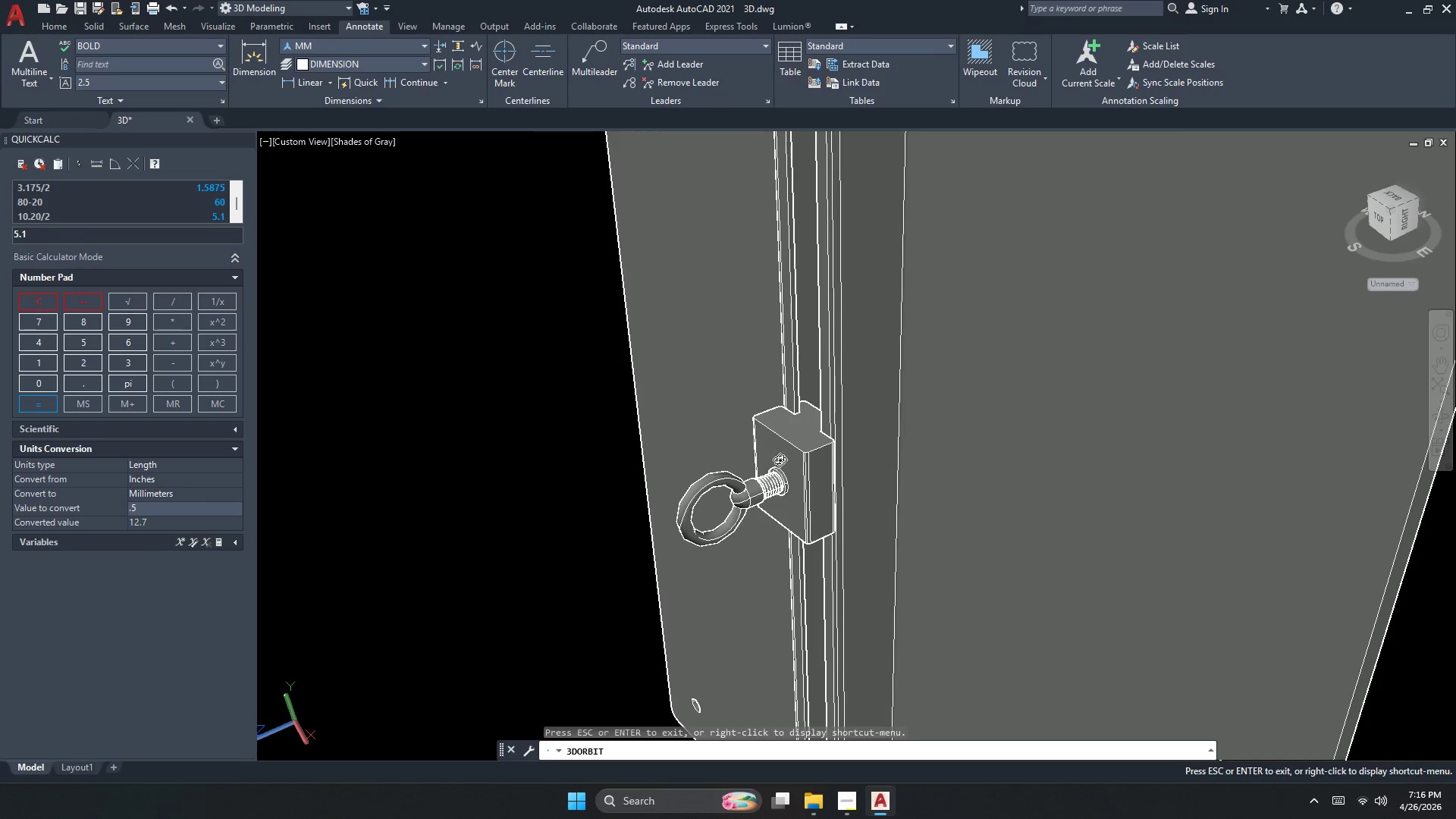 
left_click_drag(start_coordinate=[777, 457], to_coordinate=[820, 543])
 